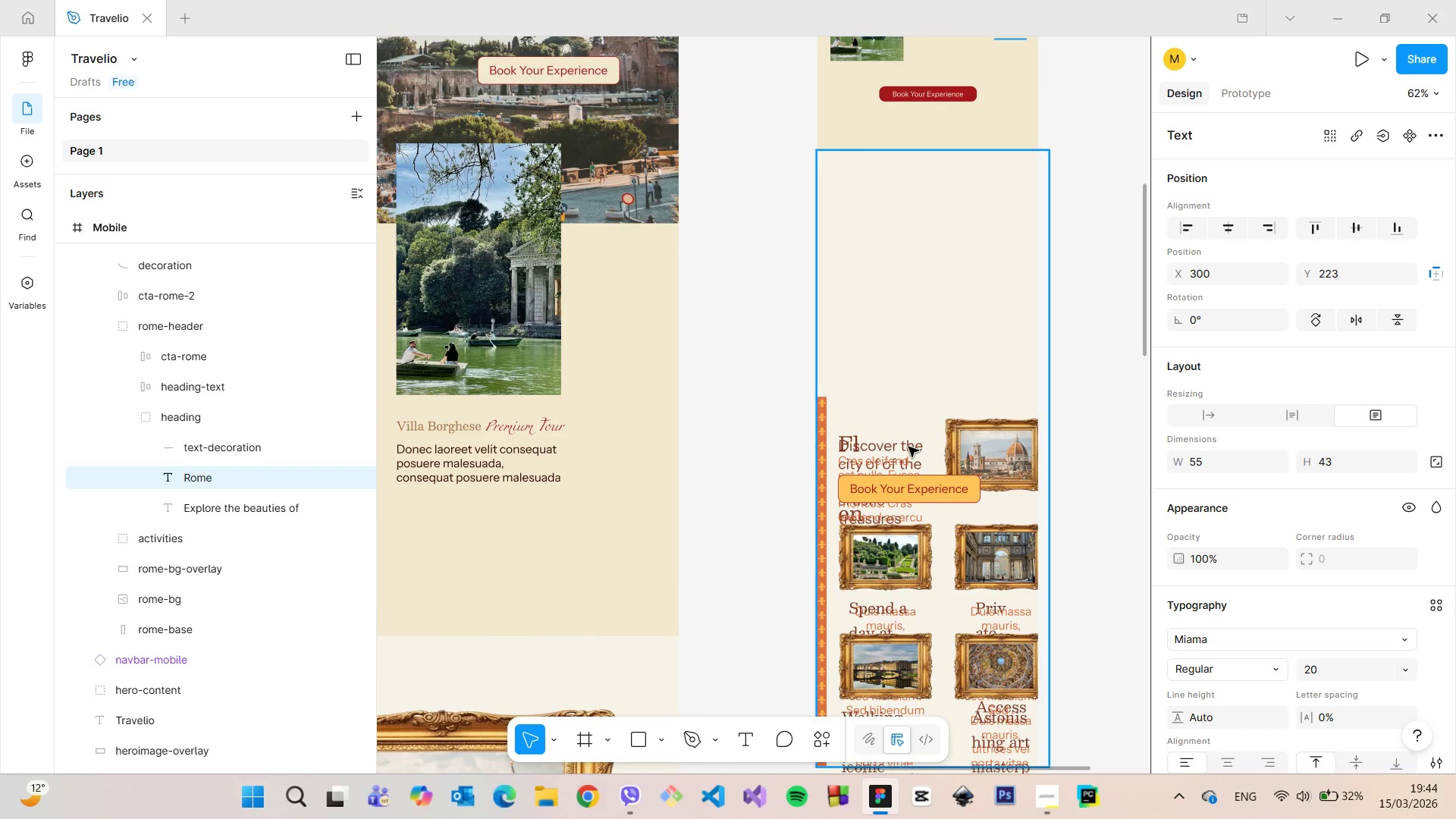 
double_click([908, 447])
 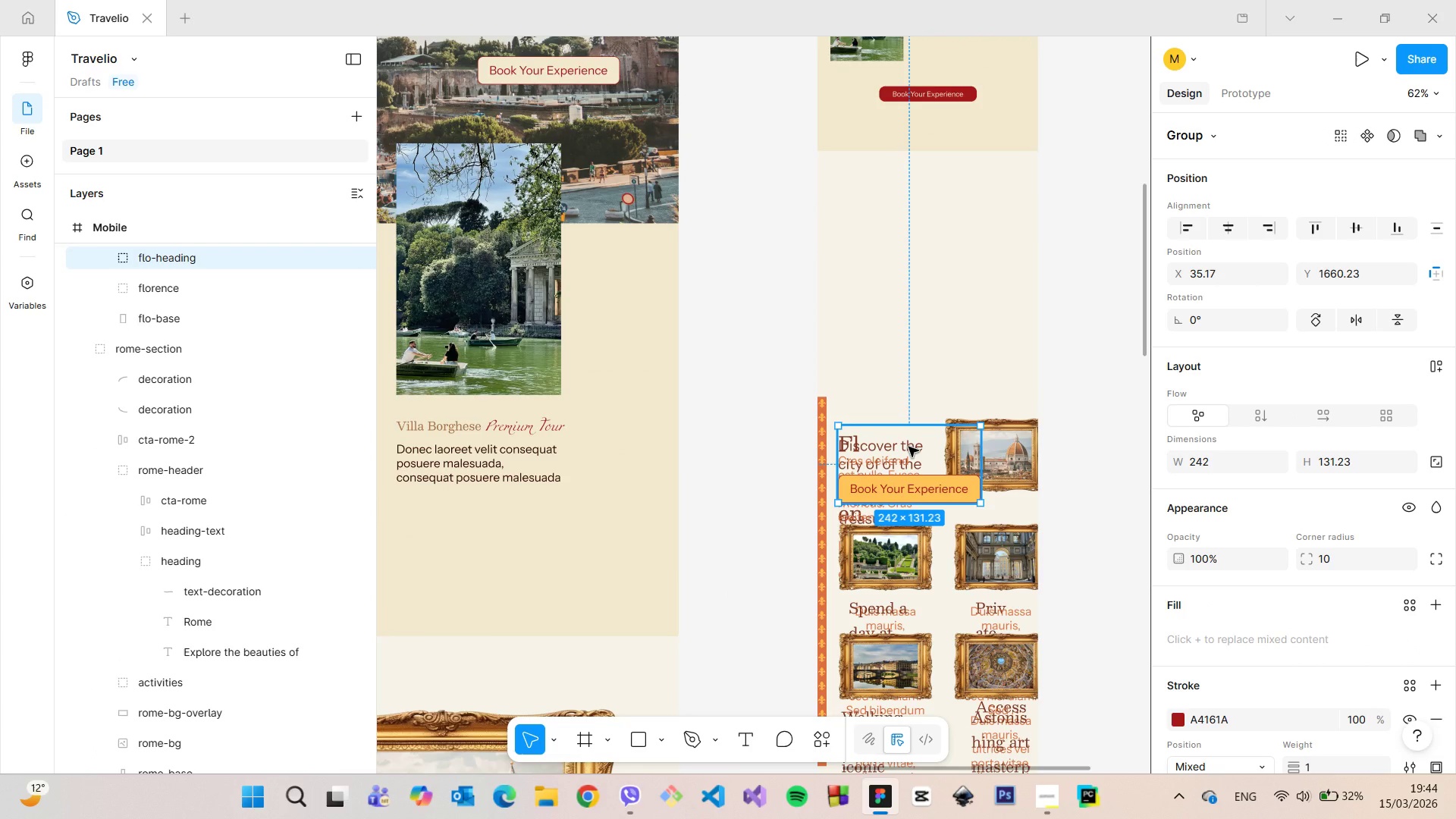 
left_click_drag(start_coordinate=[908, 447], to_coordinate=[932, 227])
 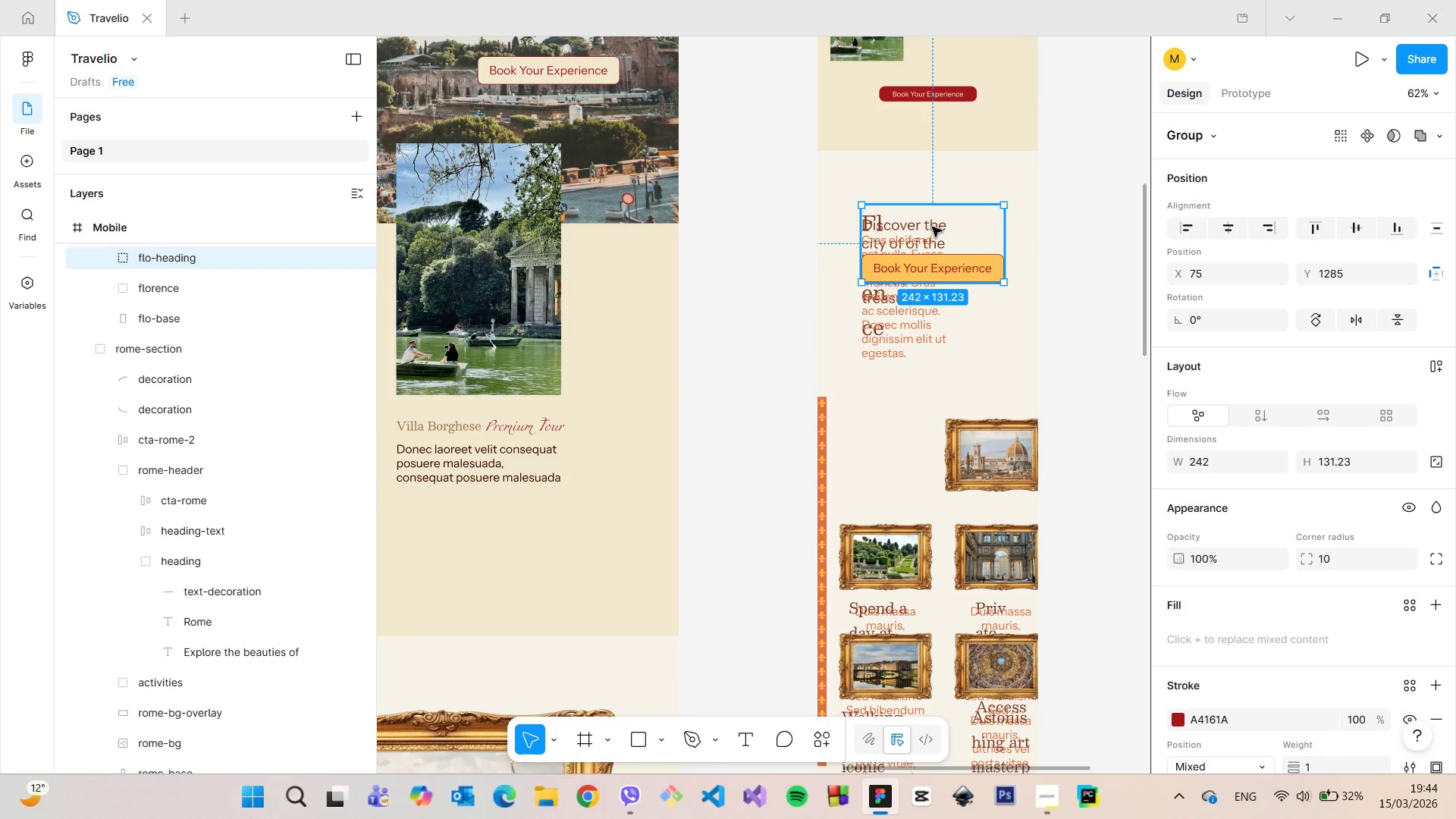 
double_click([932, 227])
 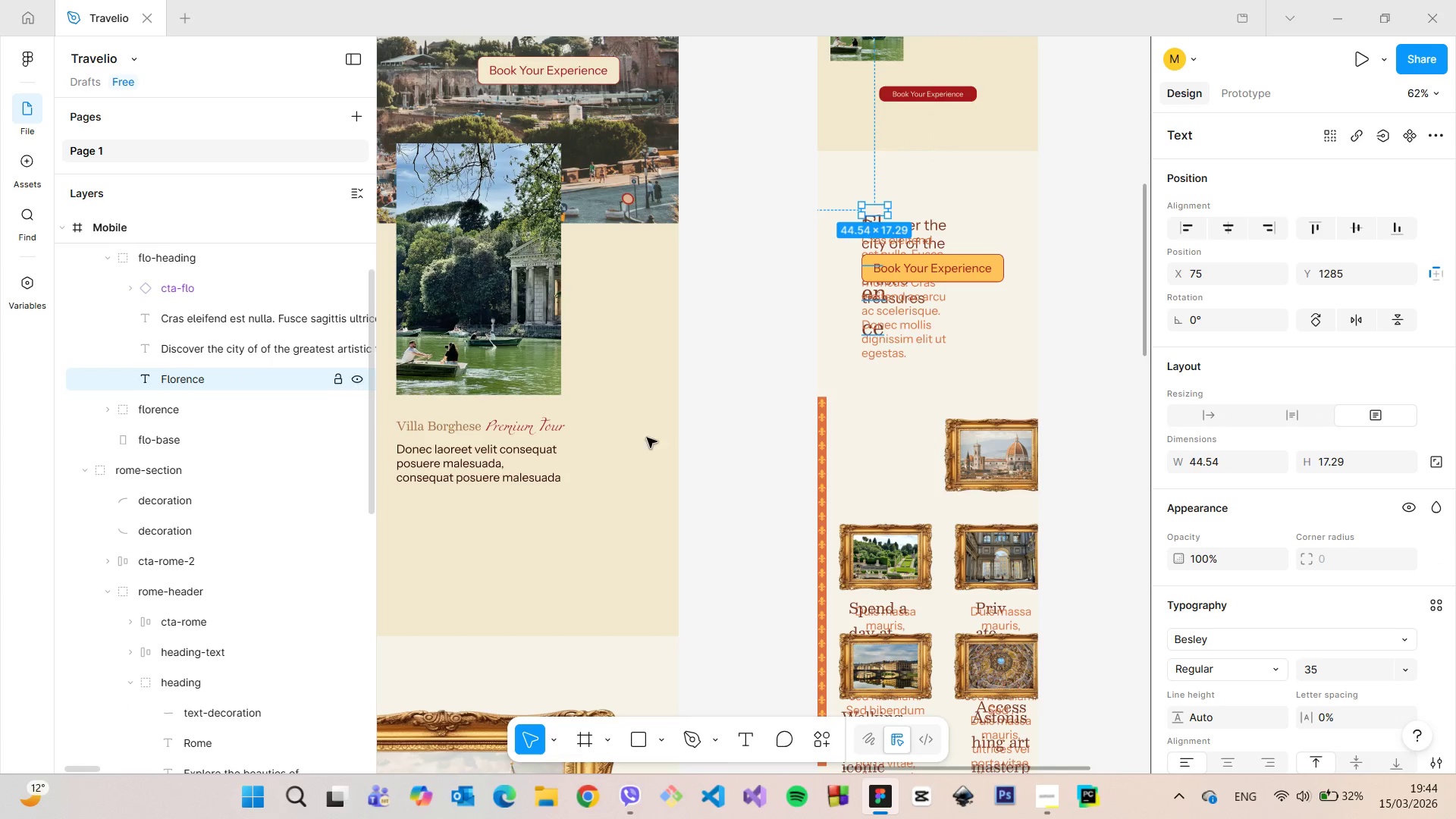 
left_click([1331, 670])
 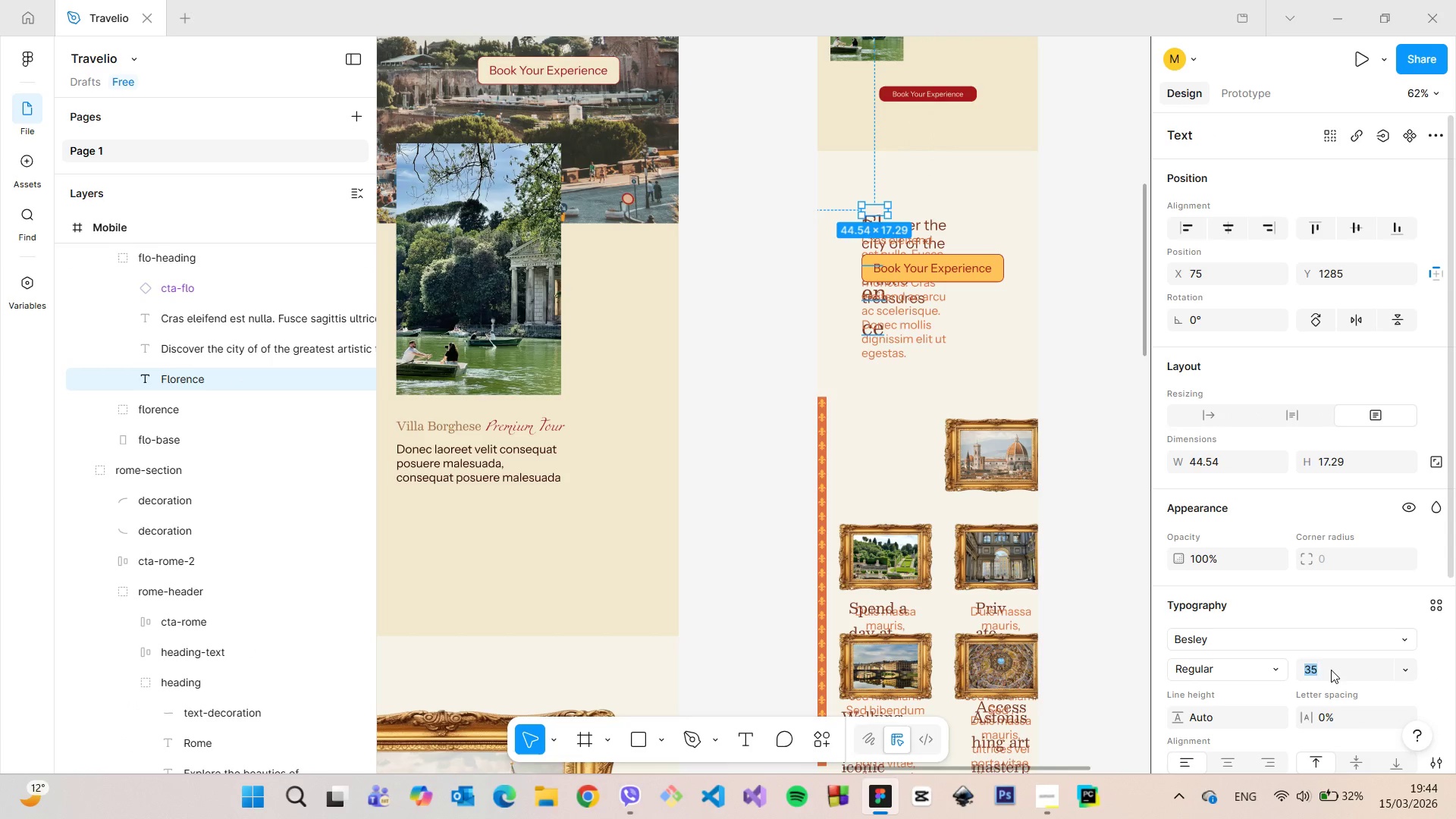 
type(15)
 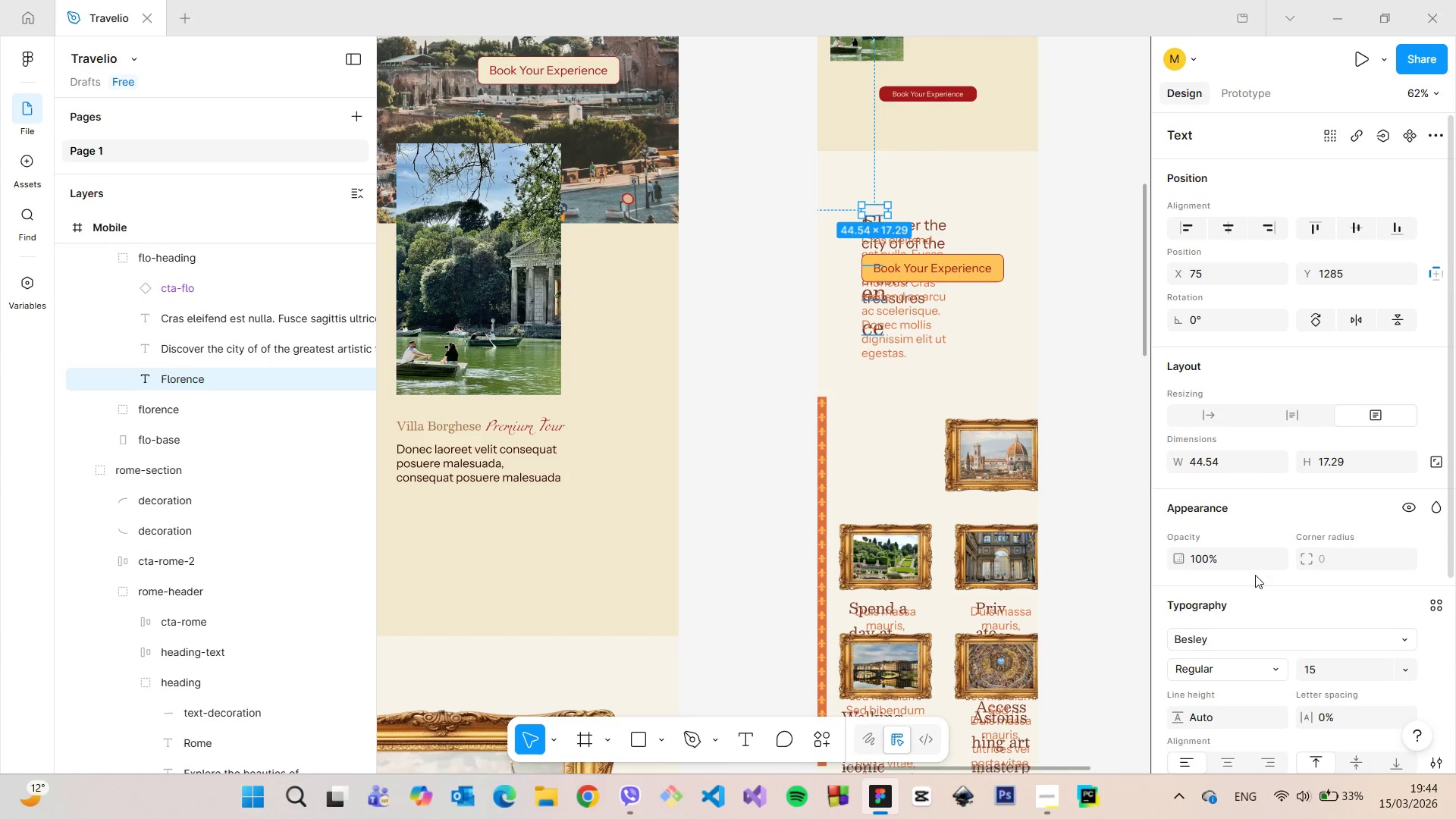 
key(Enter)
 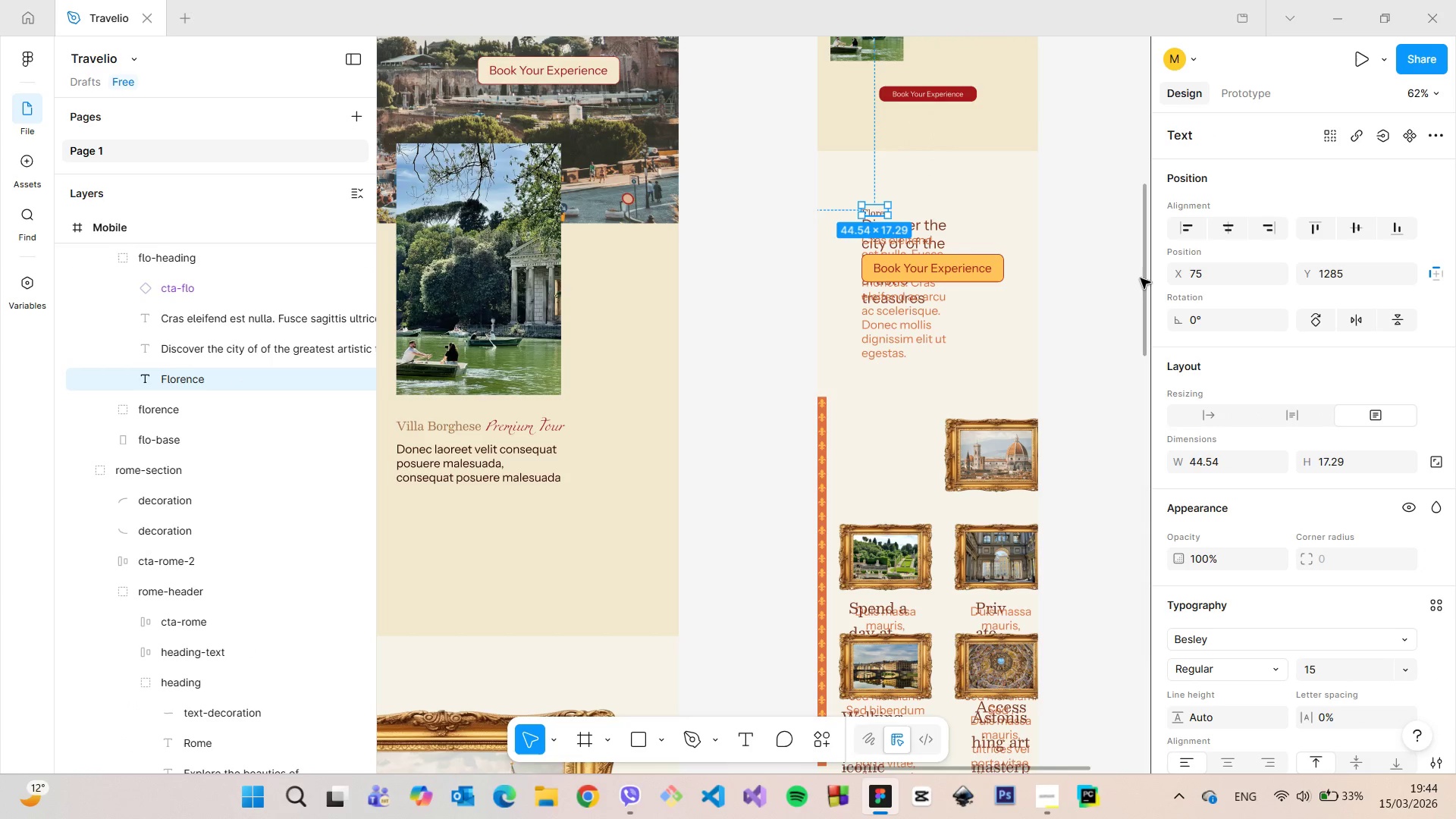 
left_click_drag(start_coordinate=[1141, 278], to_coordinate=[1144, 245])
 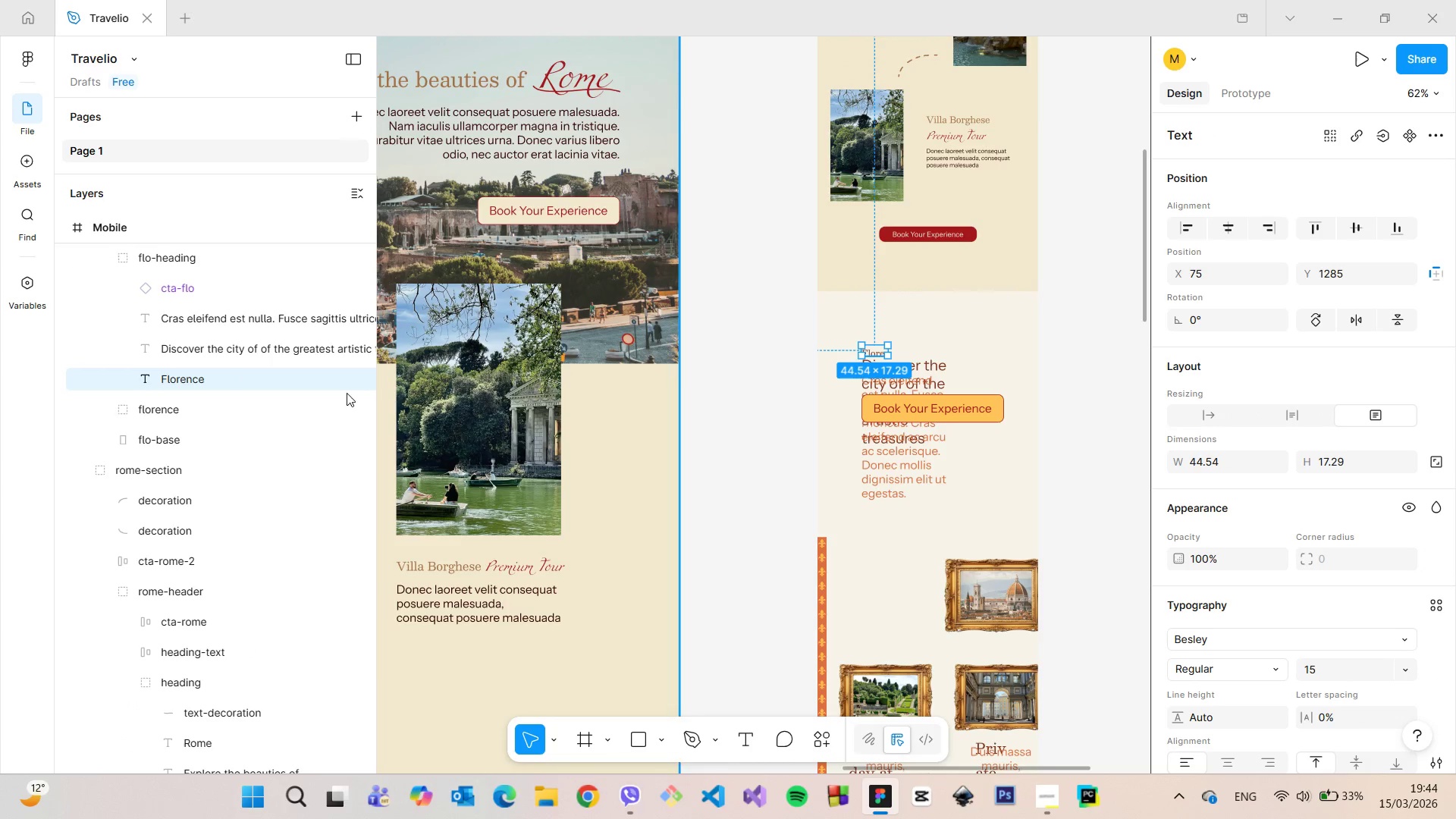 
left_click([274, 341])
 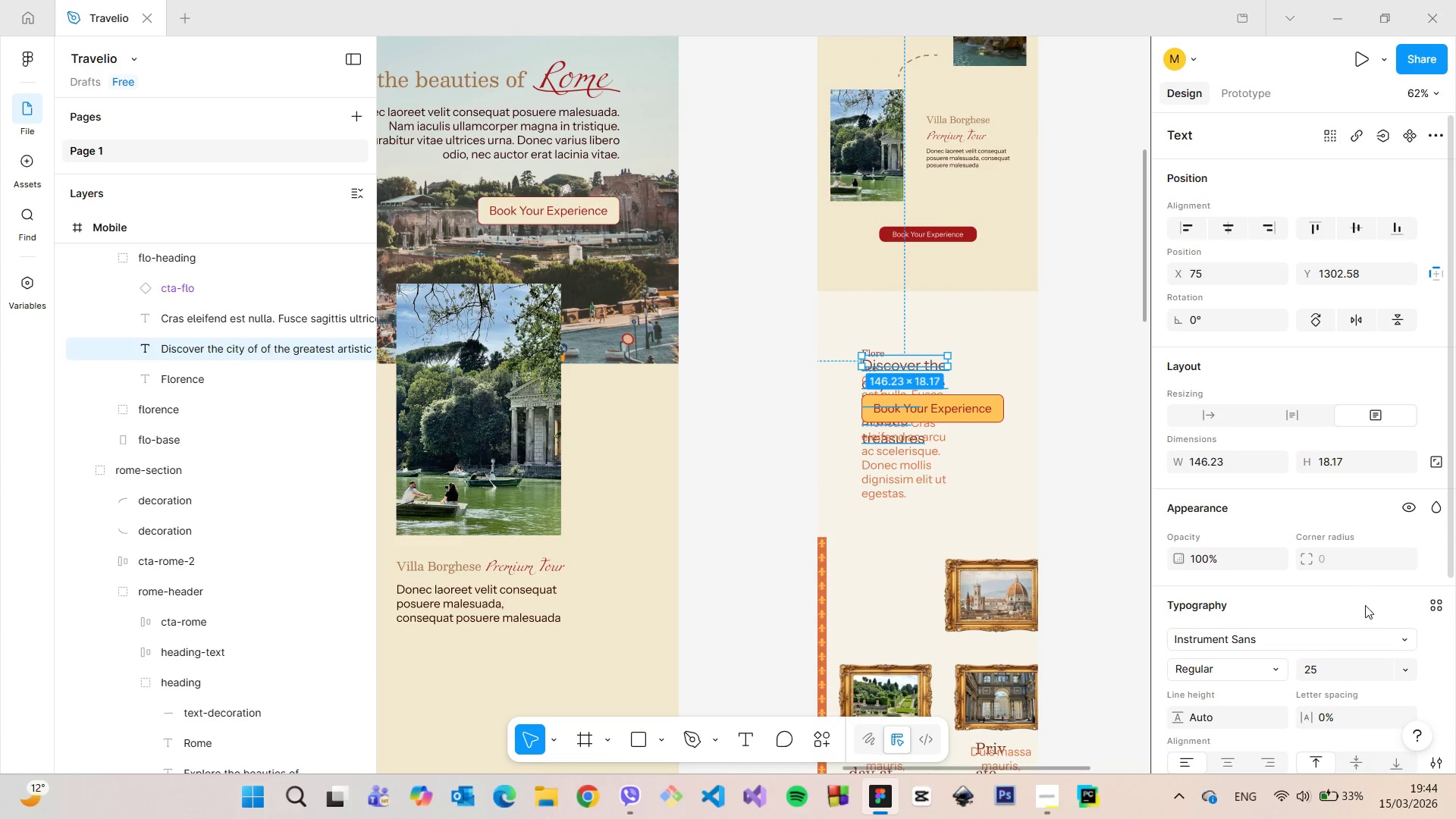 
left_click([1329, 675])
 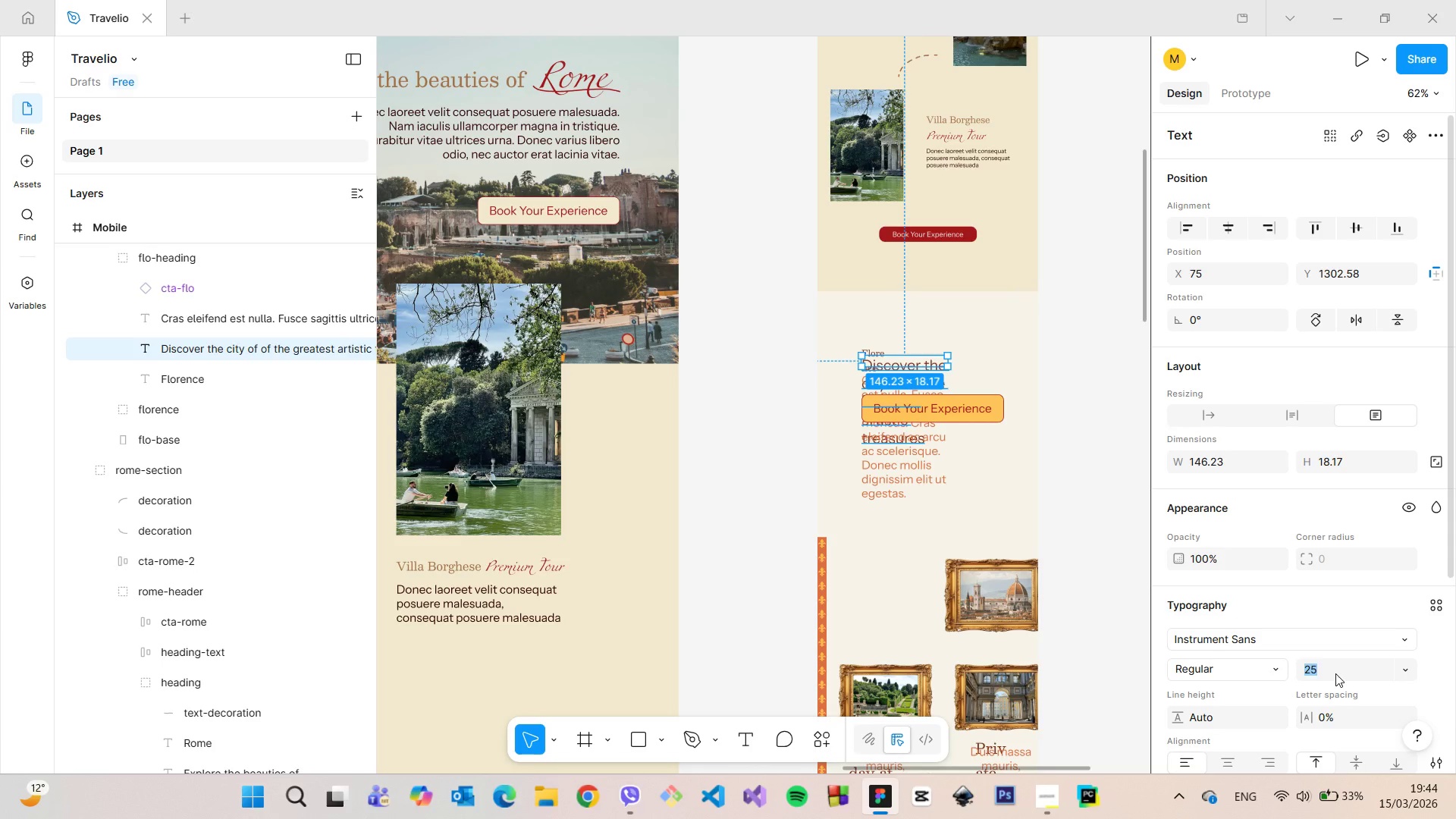 
type(15)
 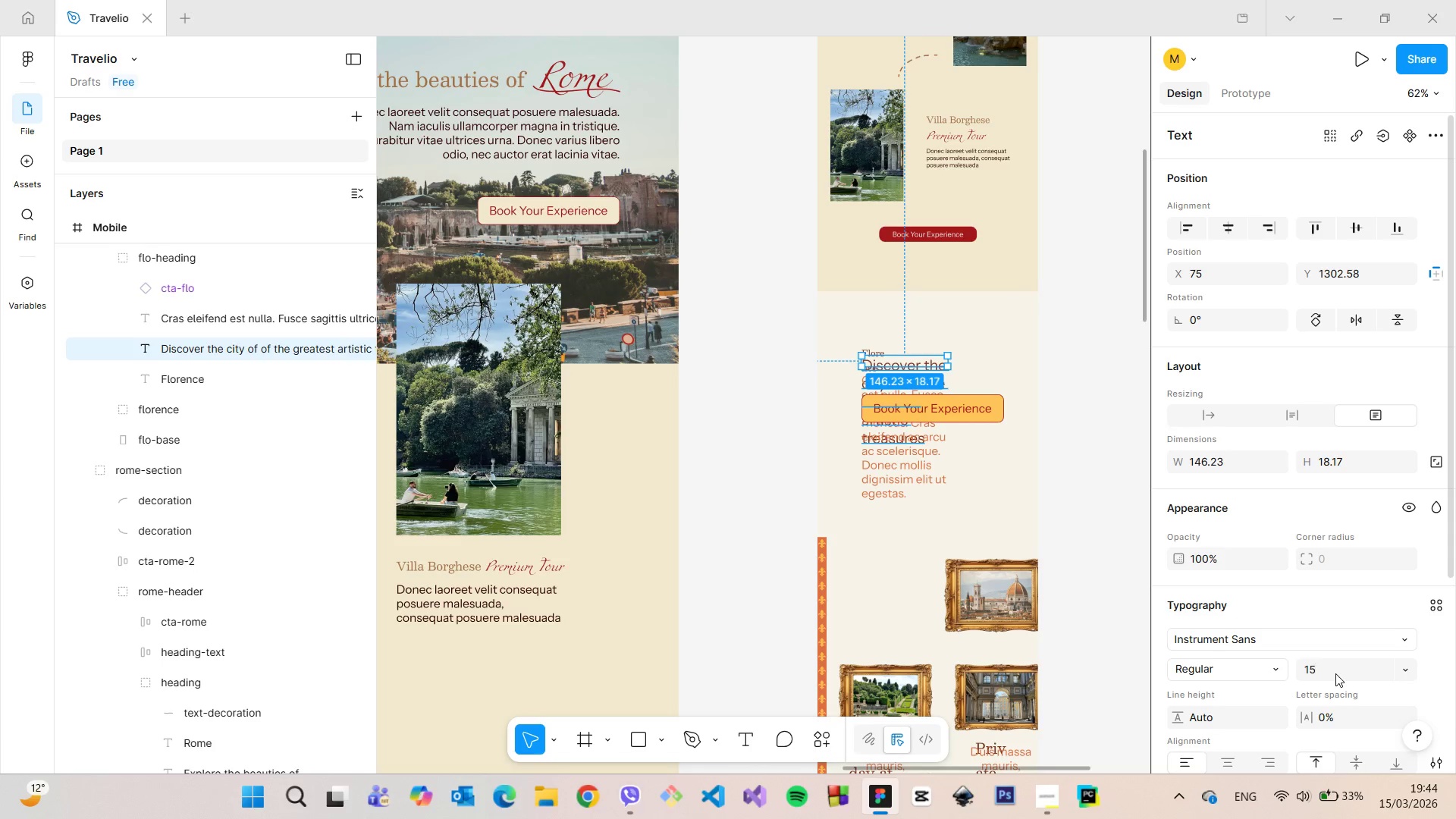 
key(Enter)
 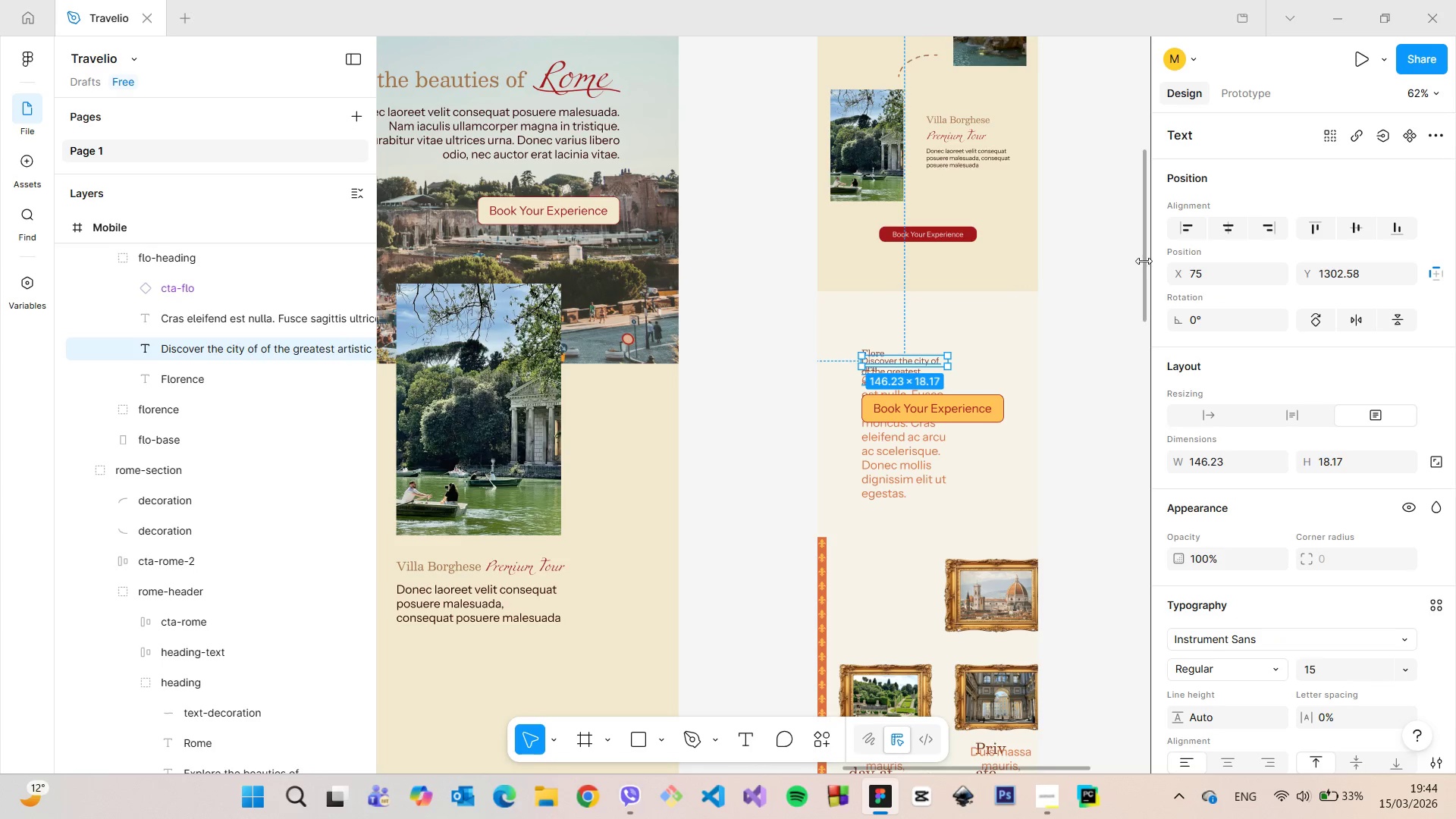 
left_click_drag(start_coordinate=[1143, 261], to_coordinate=[1132, 140])
 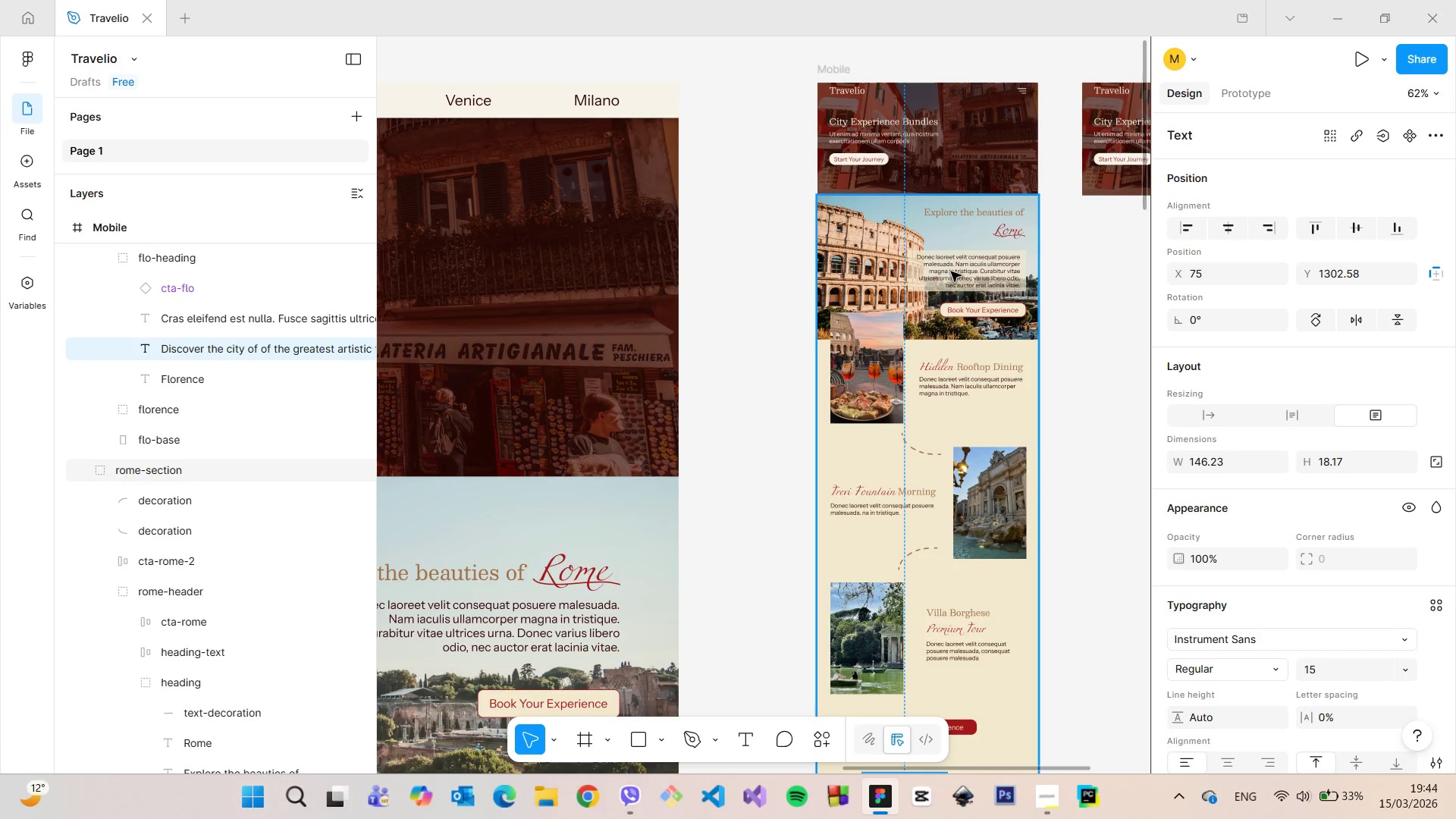 
double_click([951, 271])
 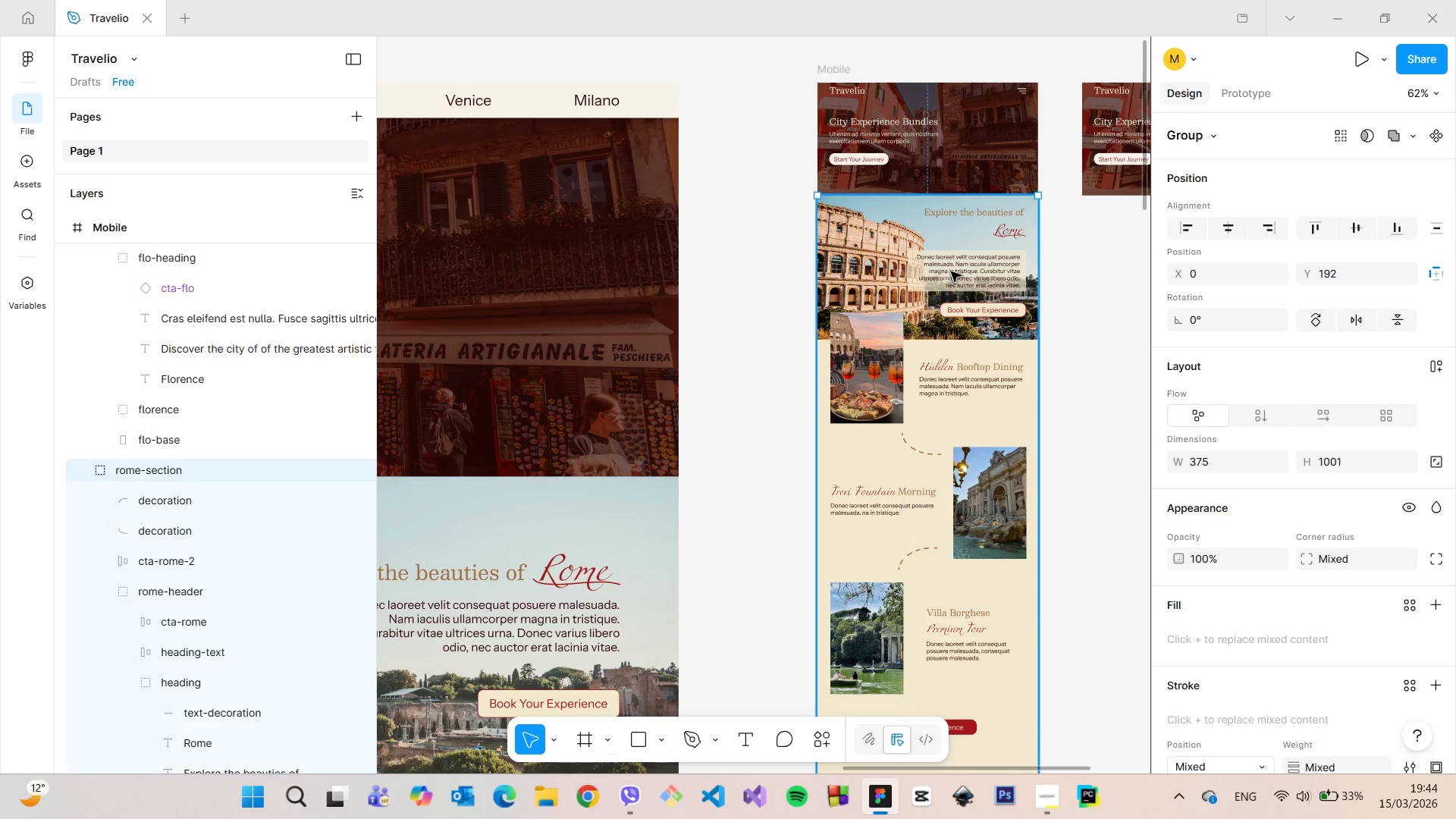 
triple_click([951, 271])
 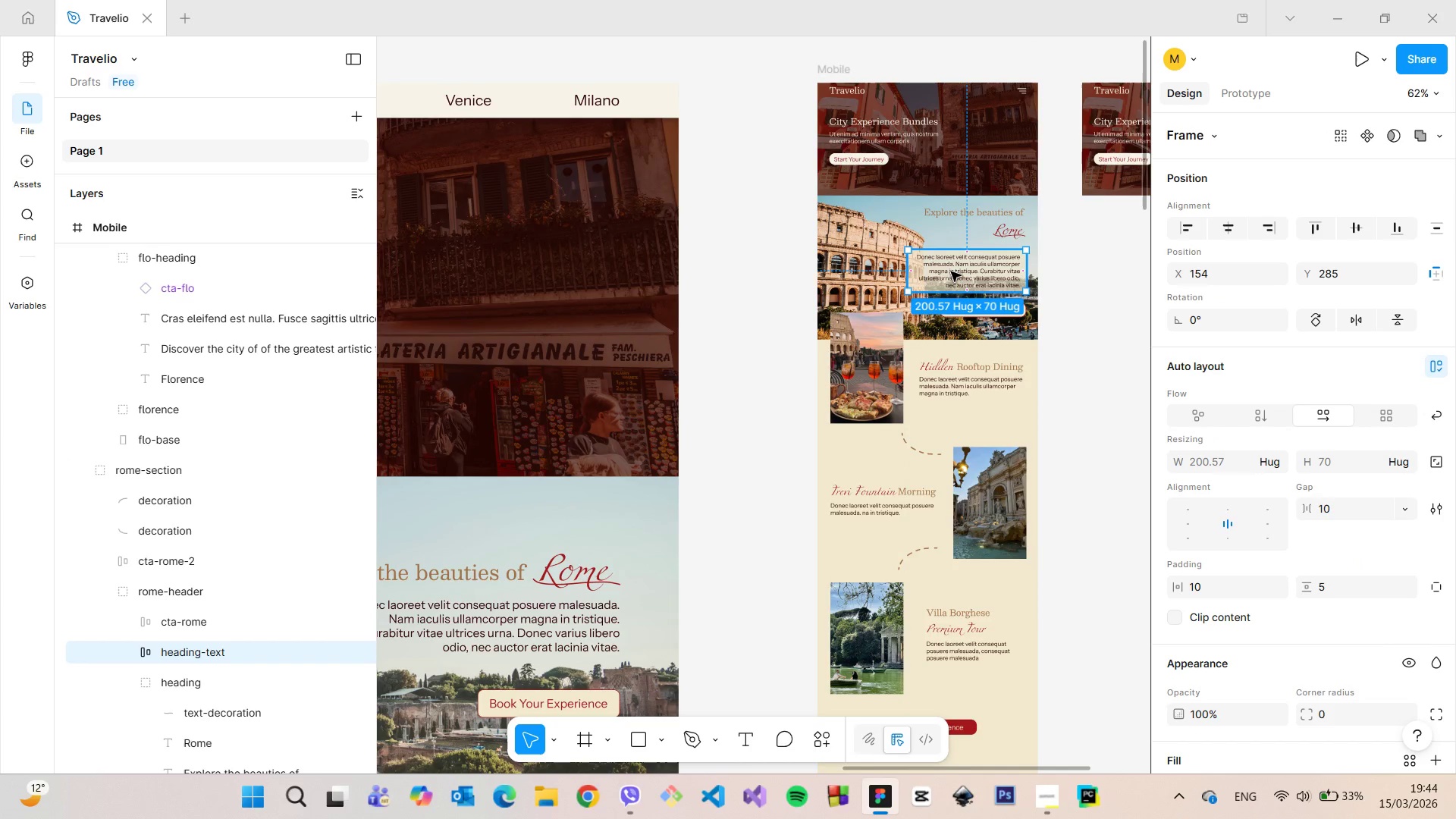 
double_click([951, 271])
 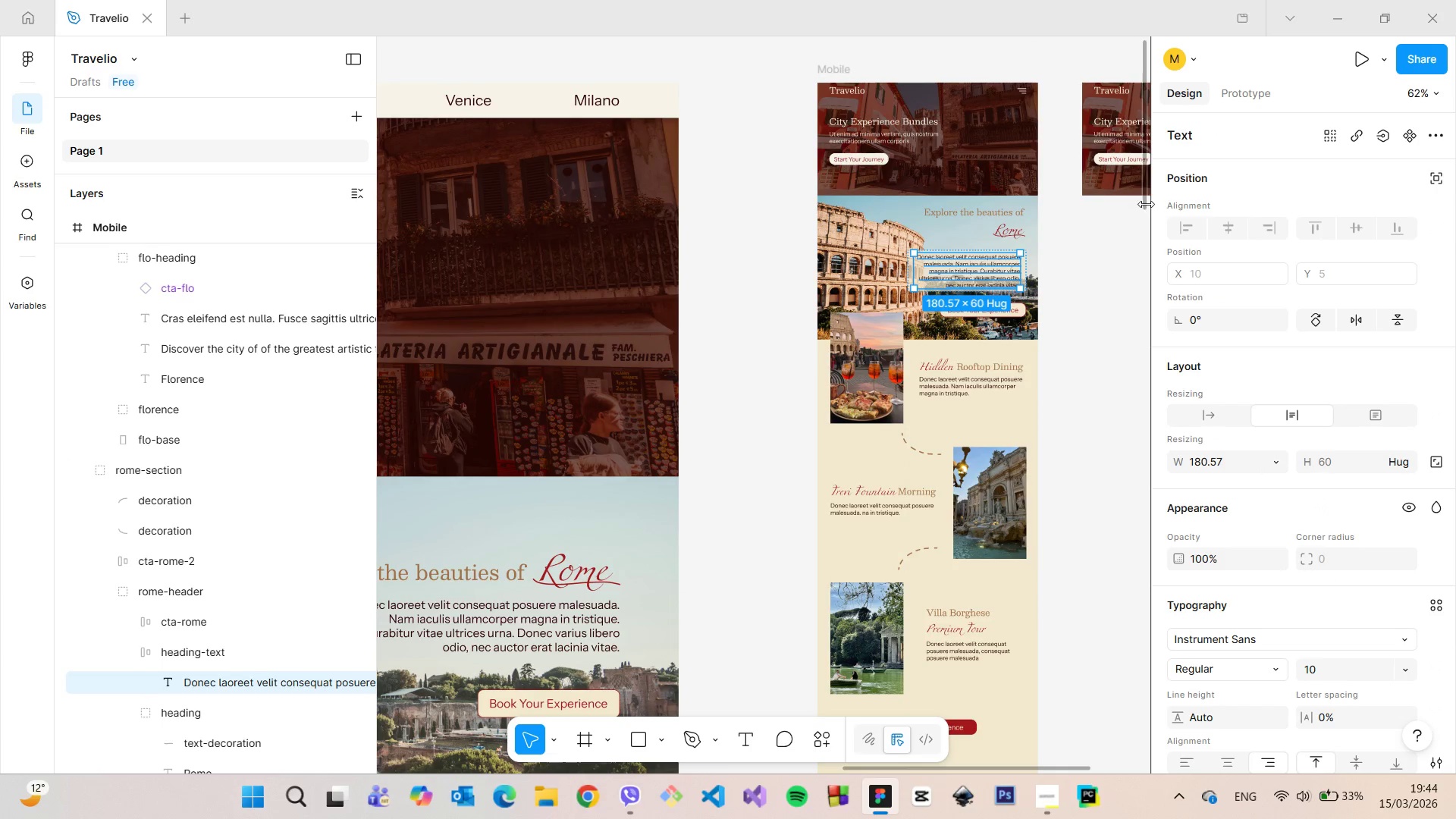 
left_click_drag(start_coordinate=[1144, 200], to_coordinate=[1151, 326])
 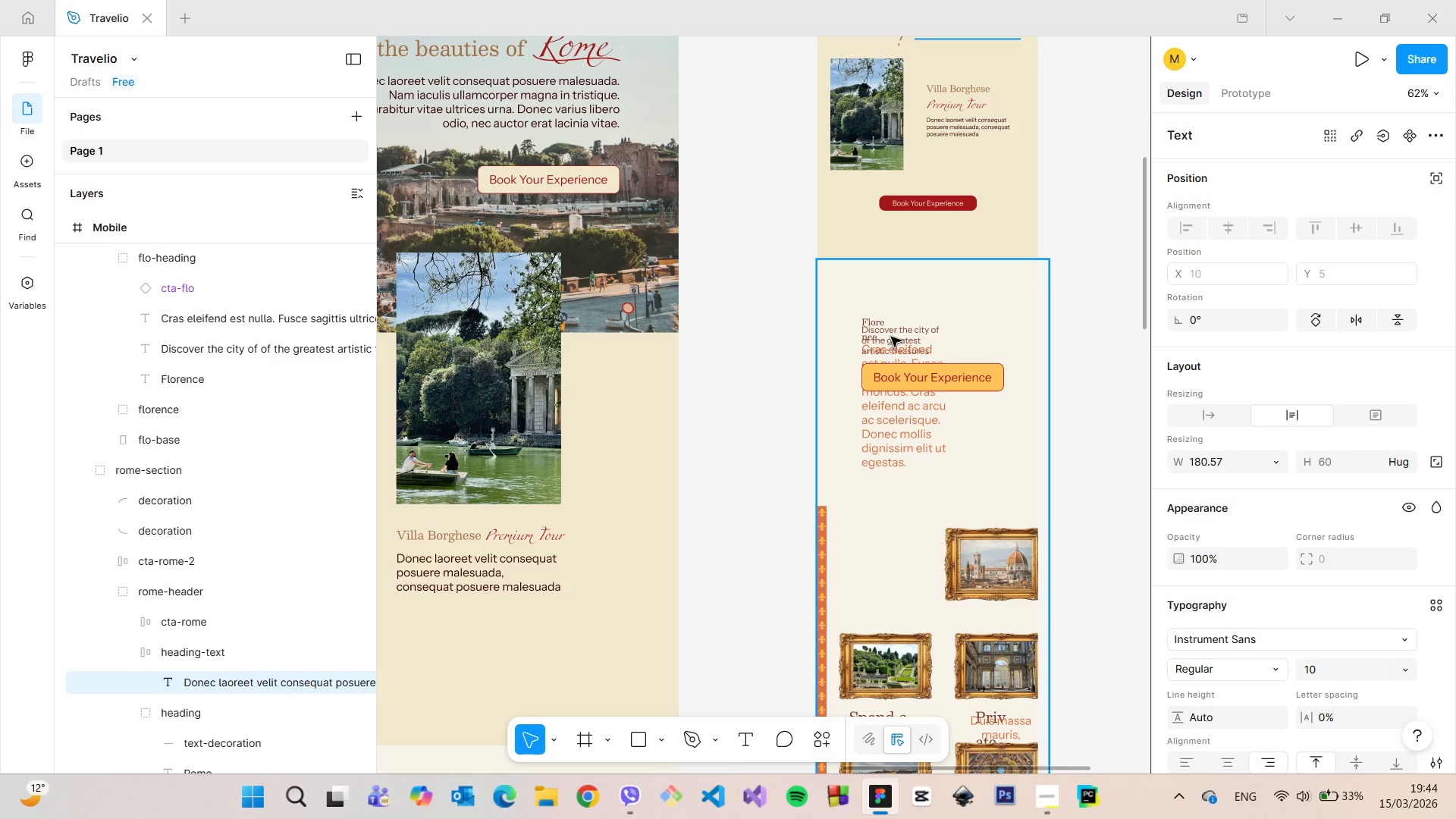 
scroll: coordinate [907, 346], scroll_direction: up, amount: 7.0
 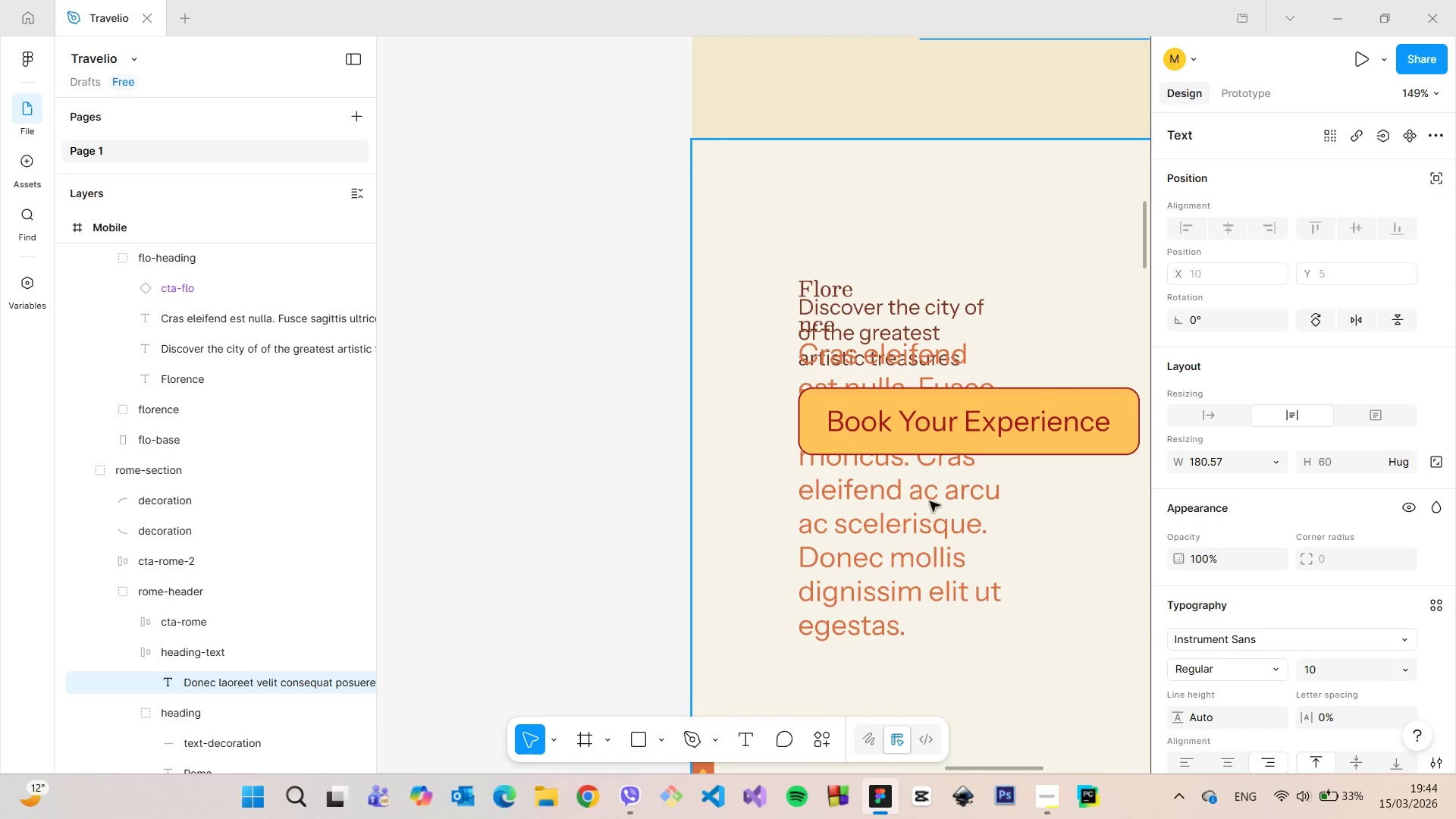 
left_click([921, 536])
 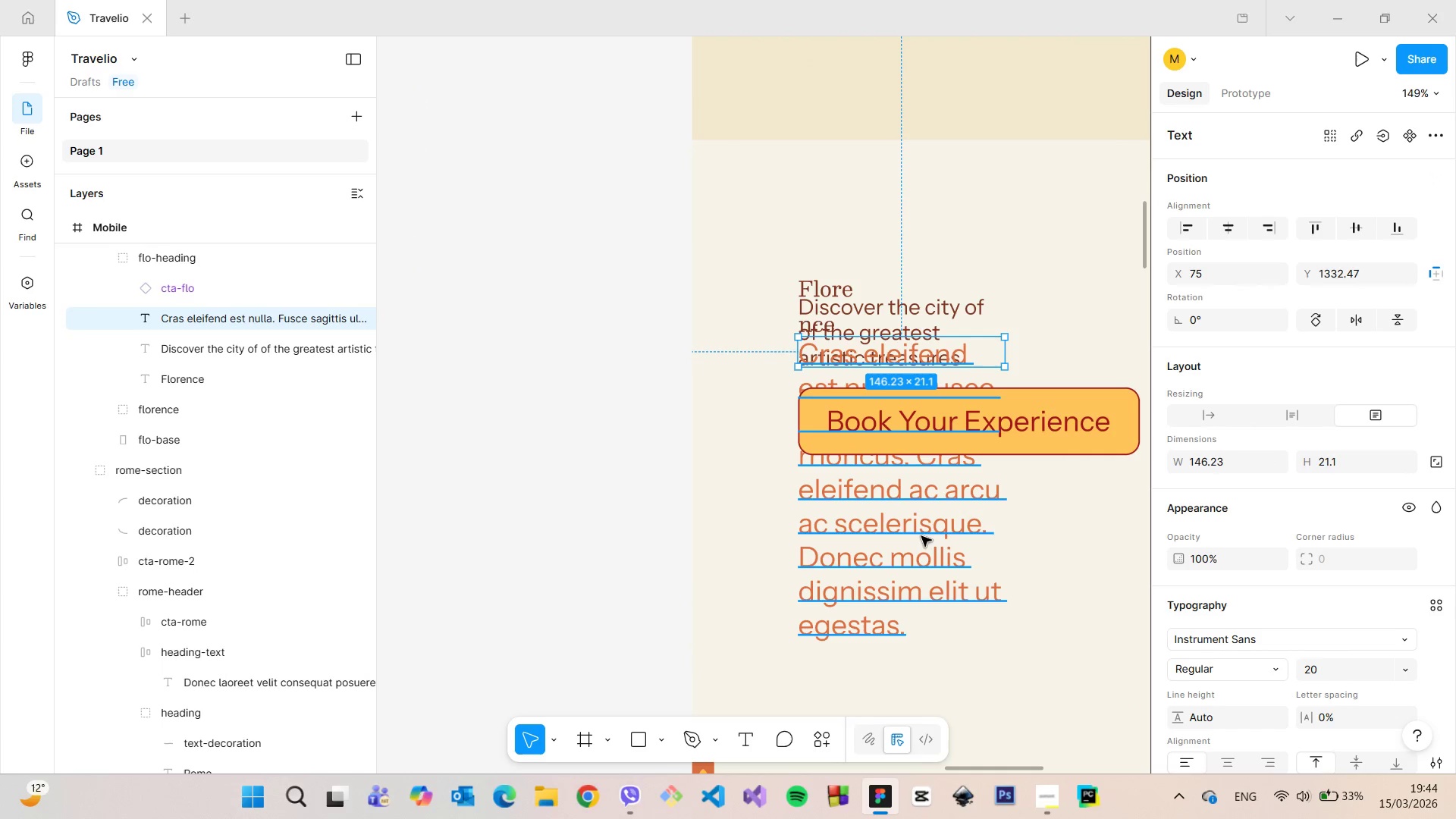 
left_click([918, 541])
 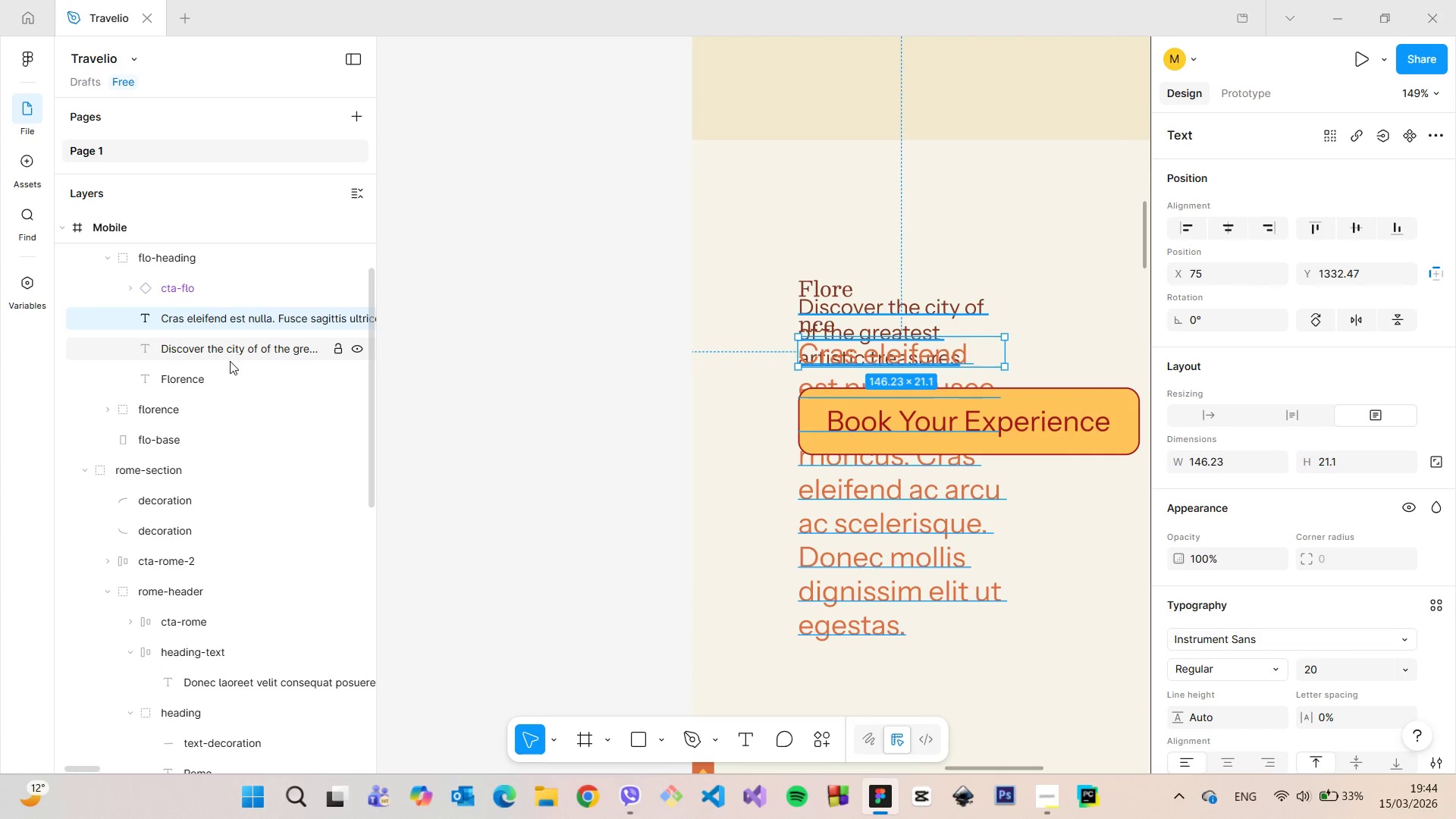 
left_click([230, 359])
 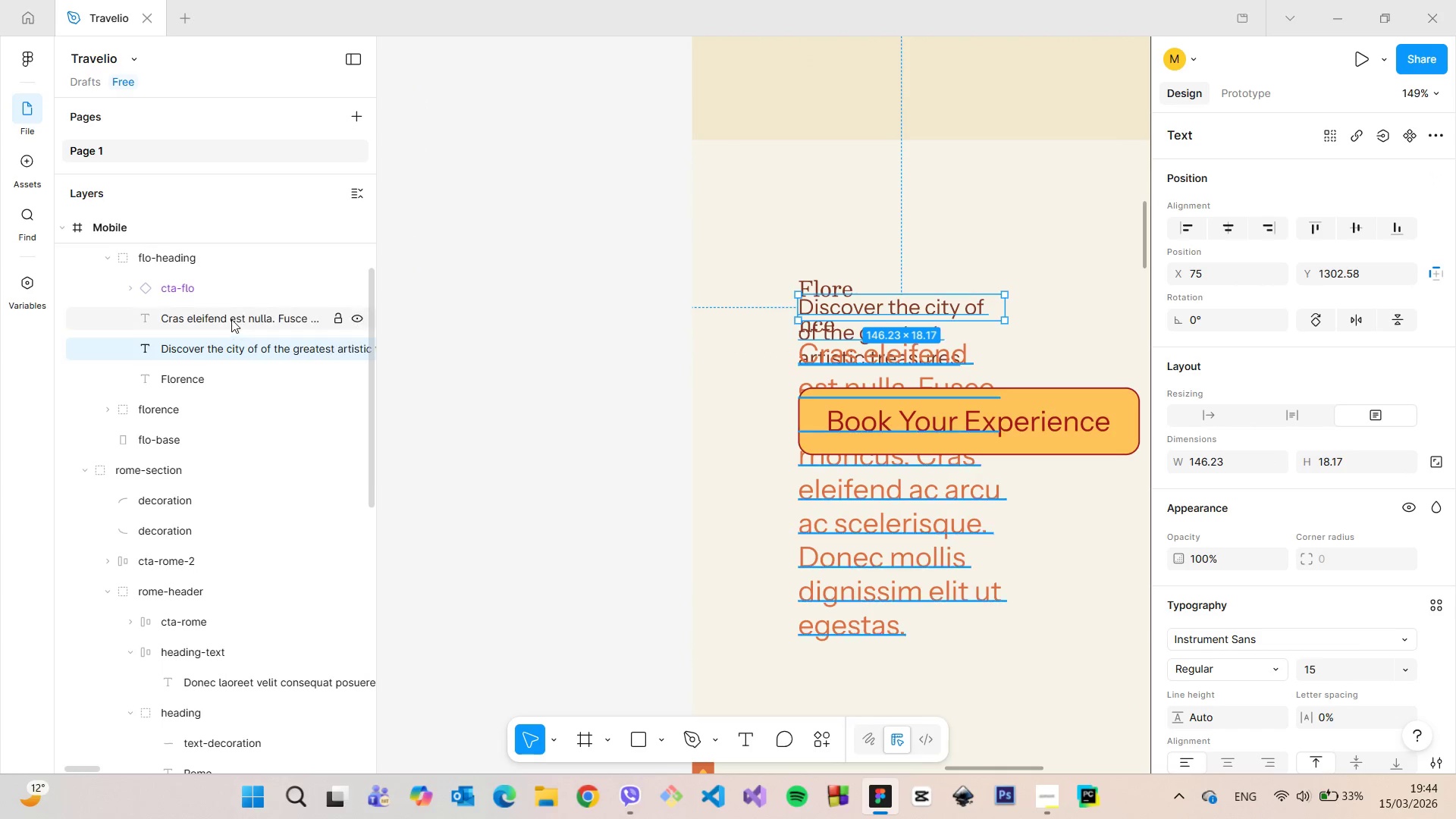 
left_click([231, 319])
 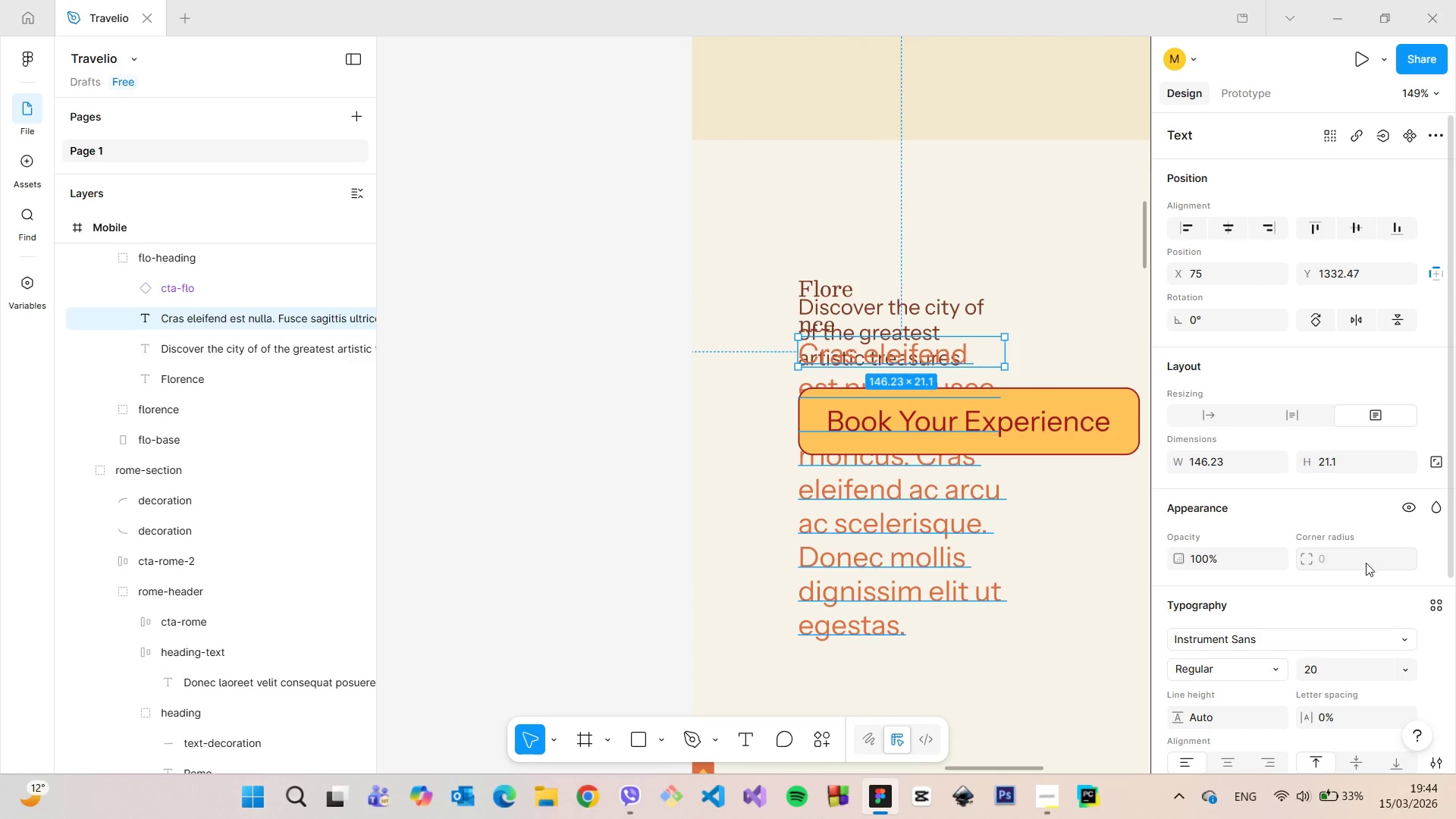 
left_click([1348, 668])
 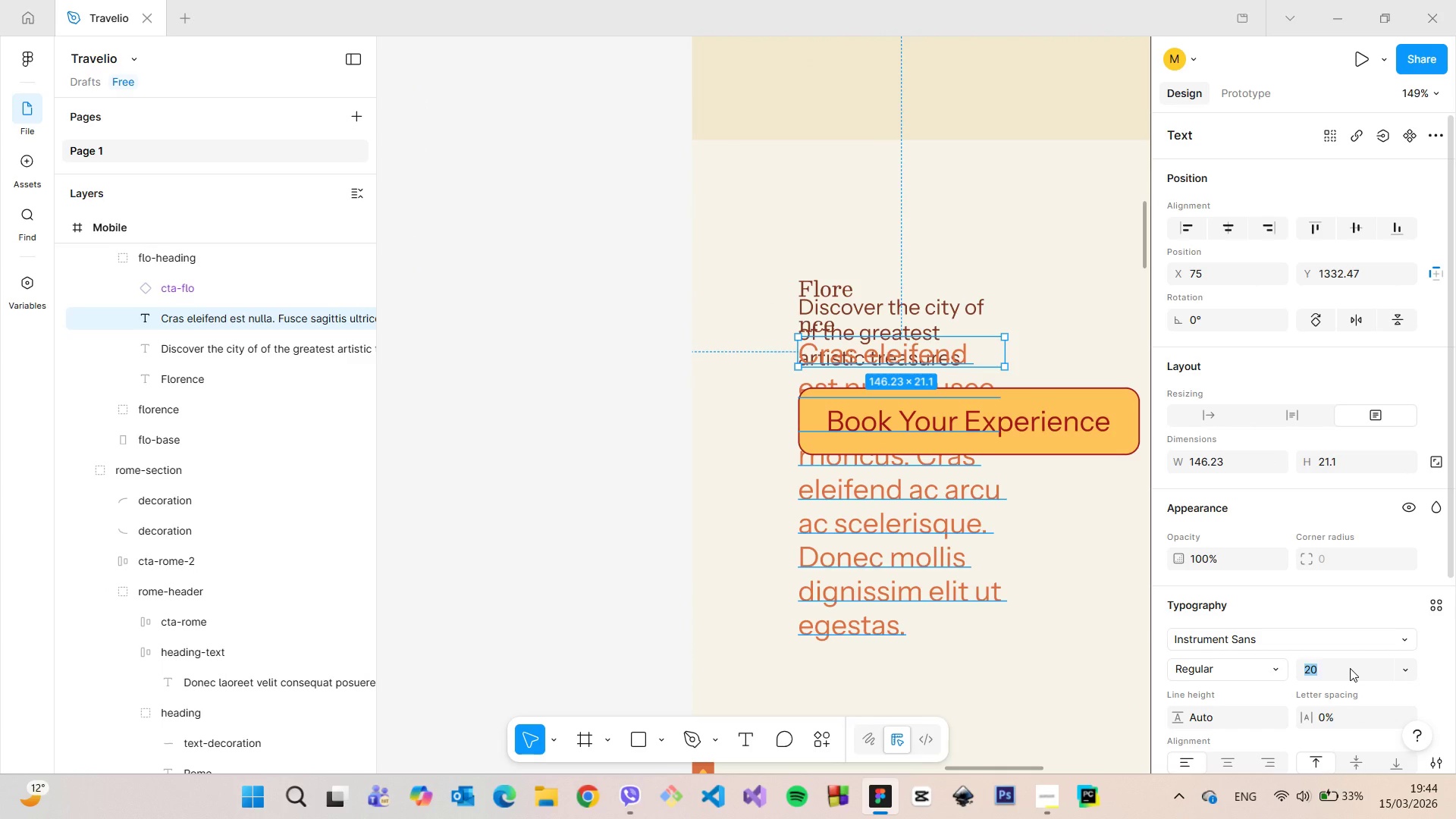 
type(10)
 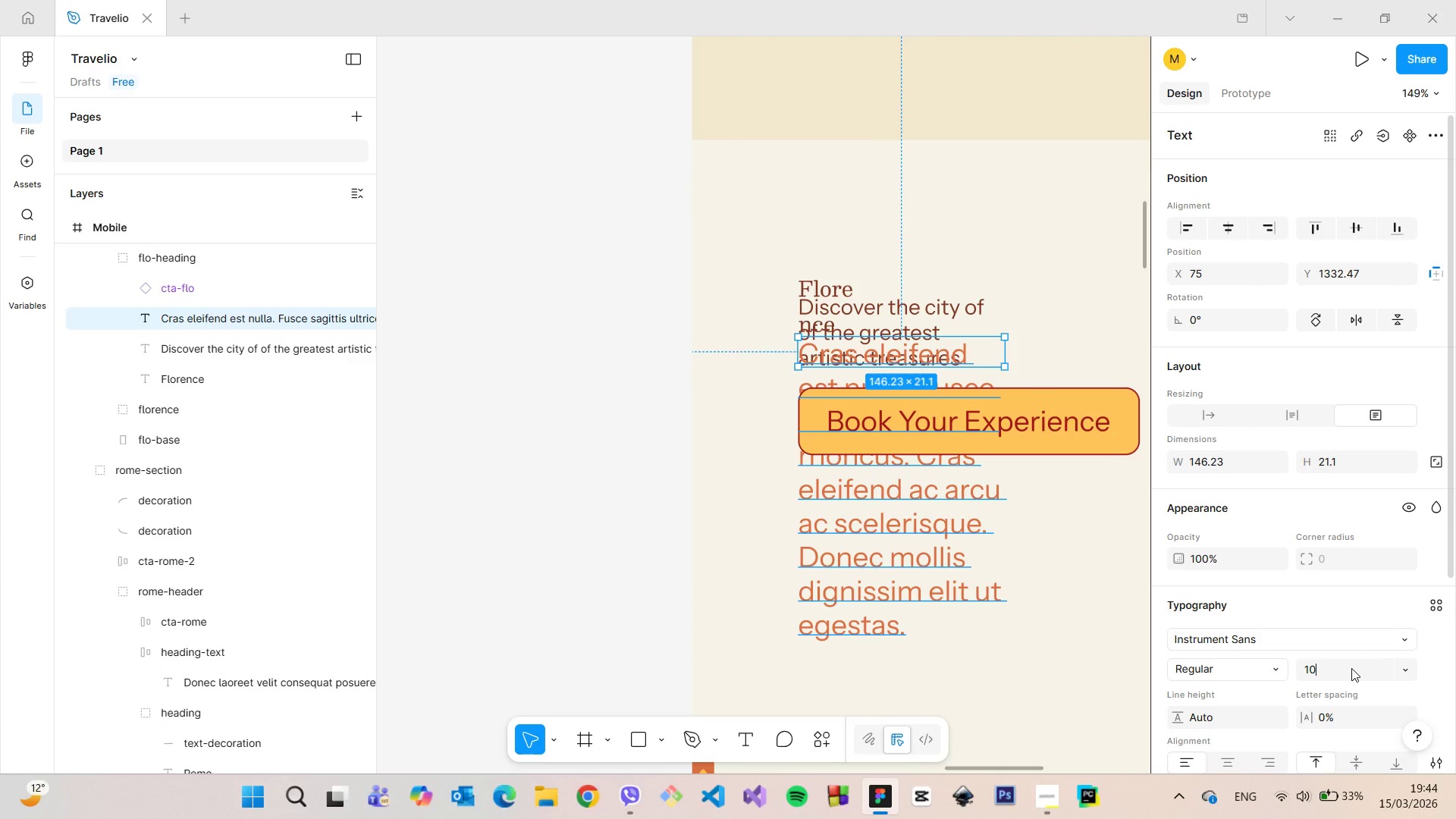 
key(Enter)
 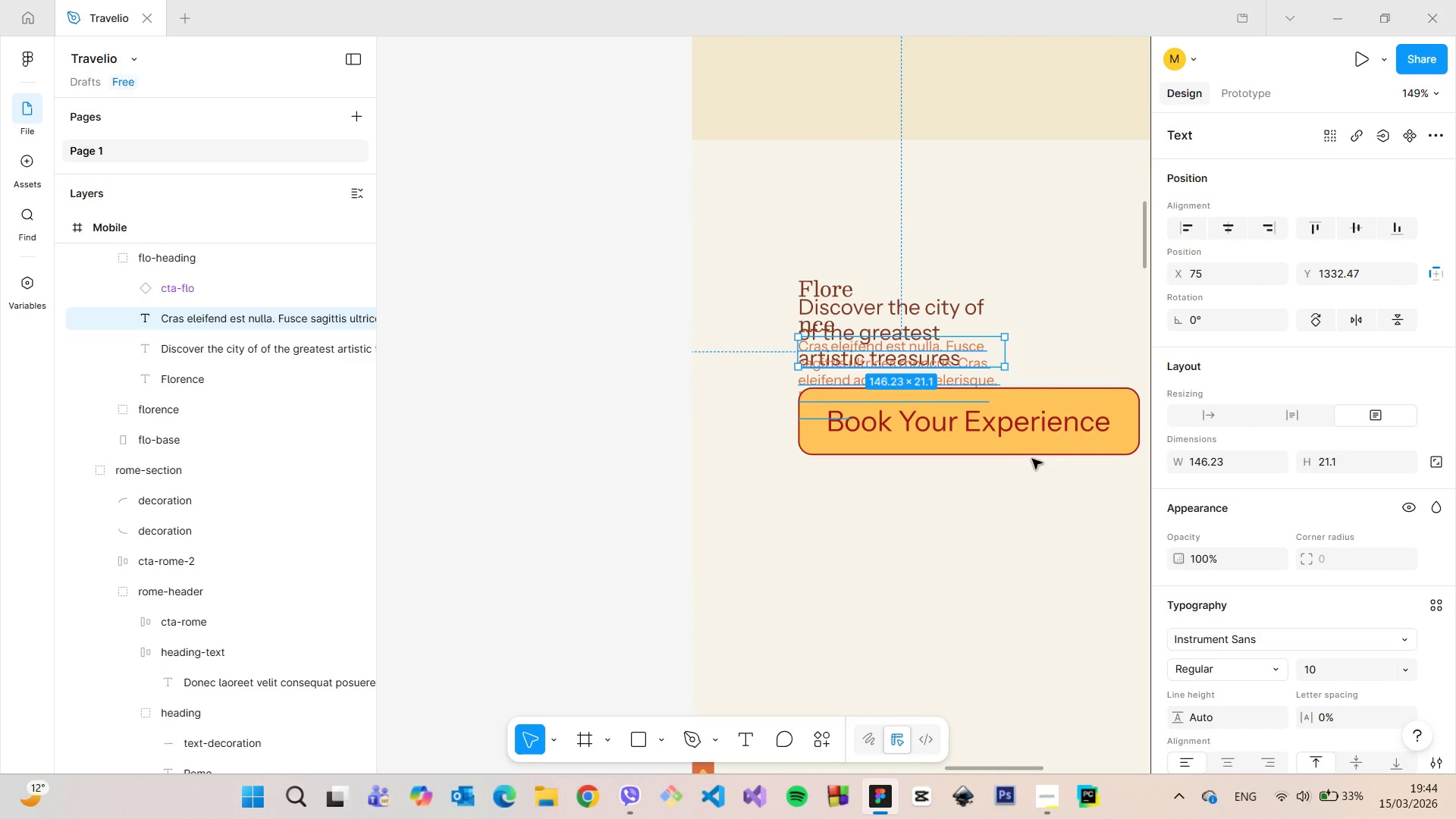 
left_click([1025, 429])
 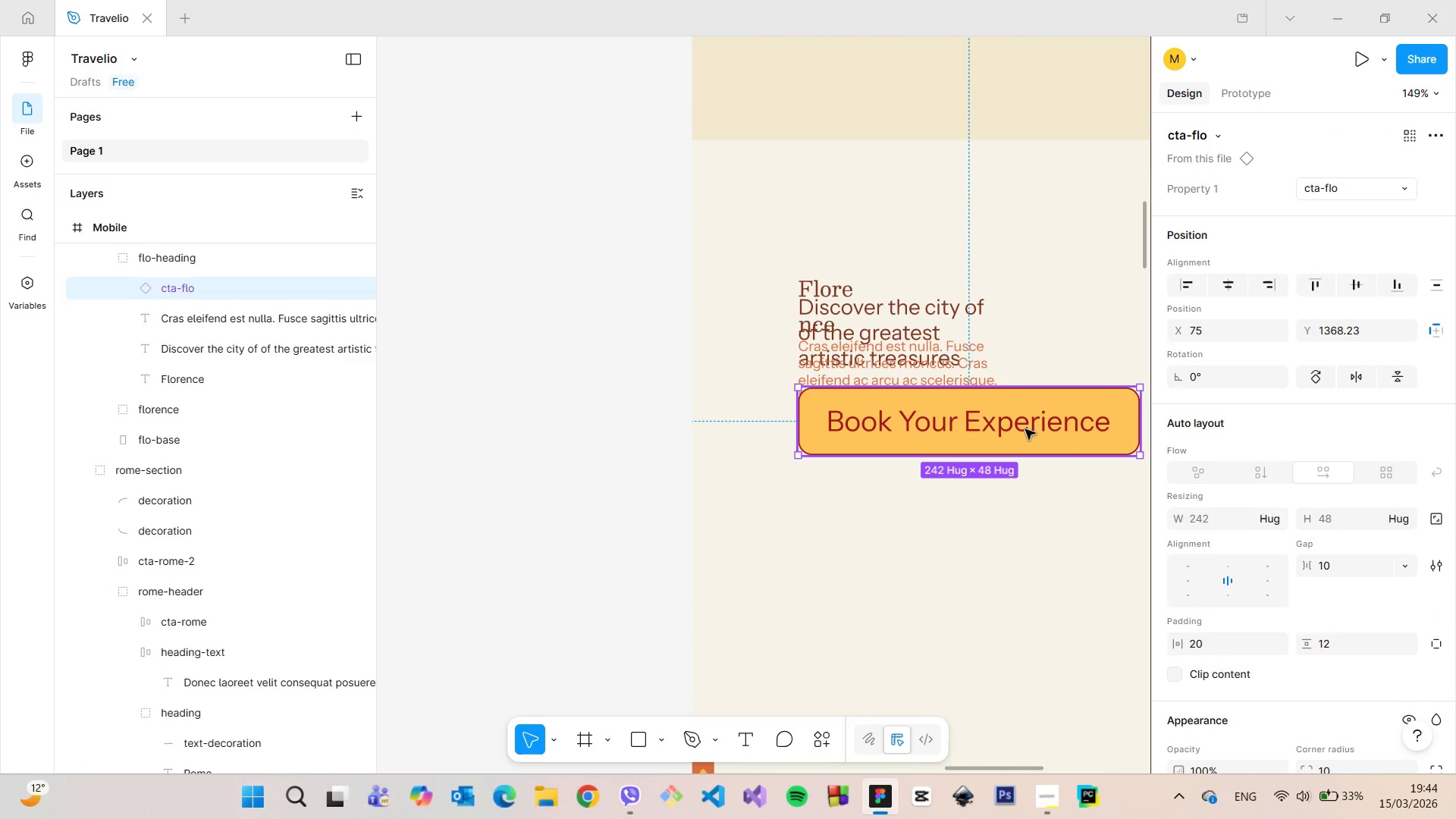 
key(Backspace)
 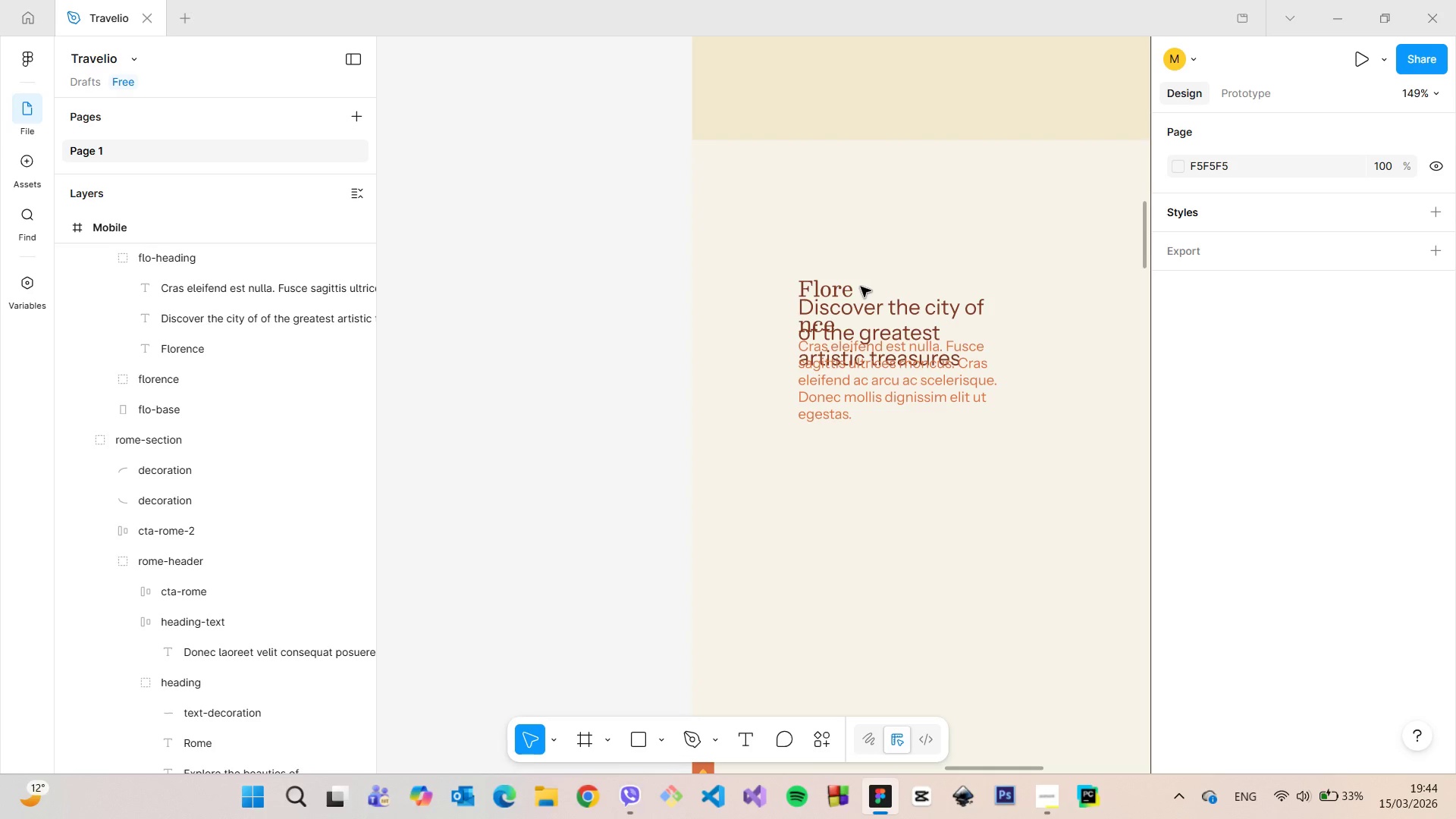 
double_click([849, 290])
 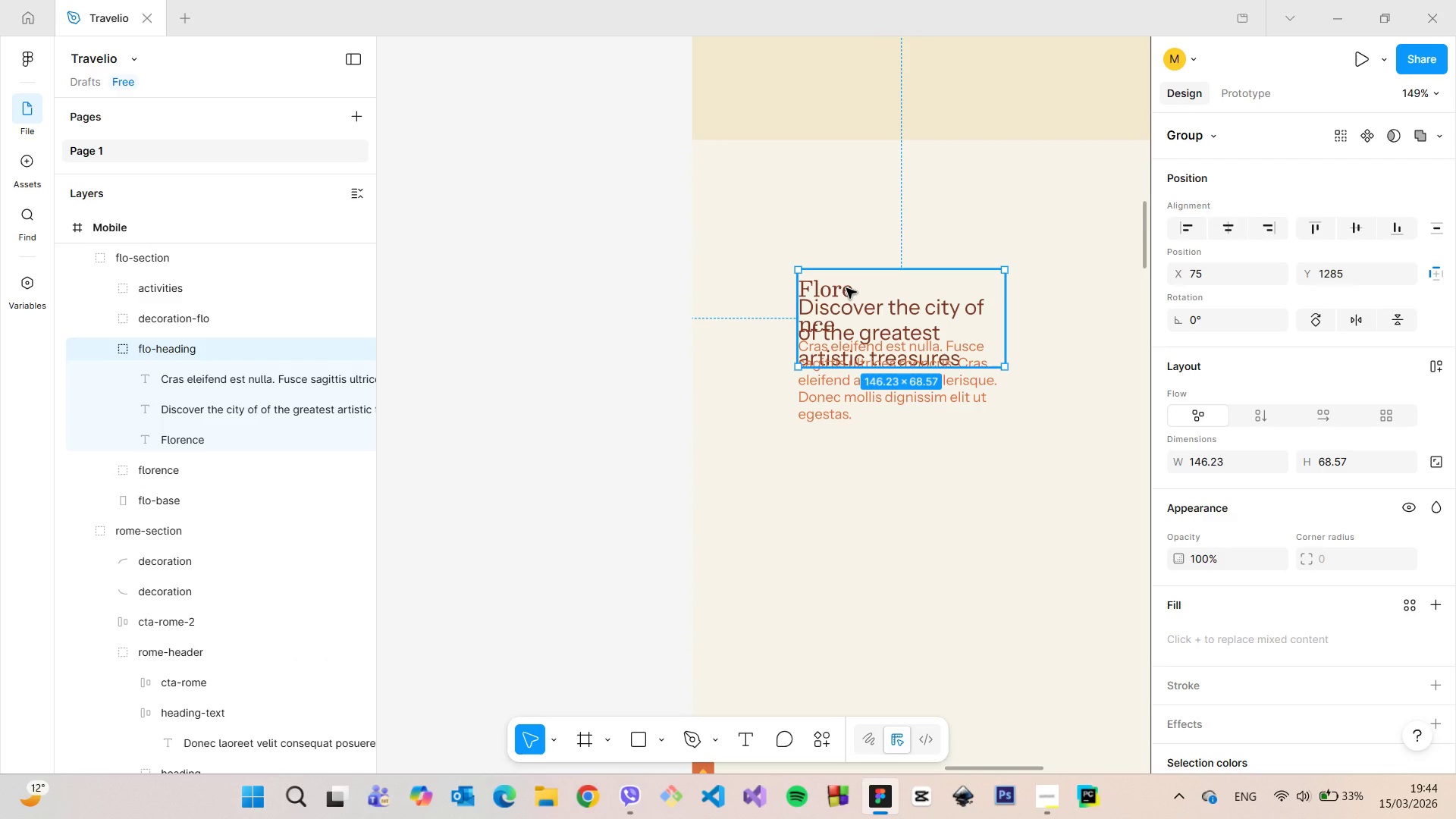 
left_click([846, 288])
 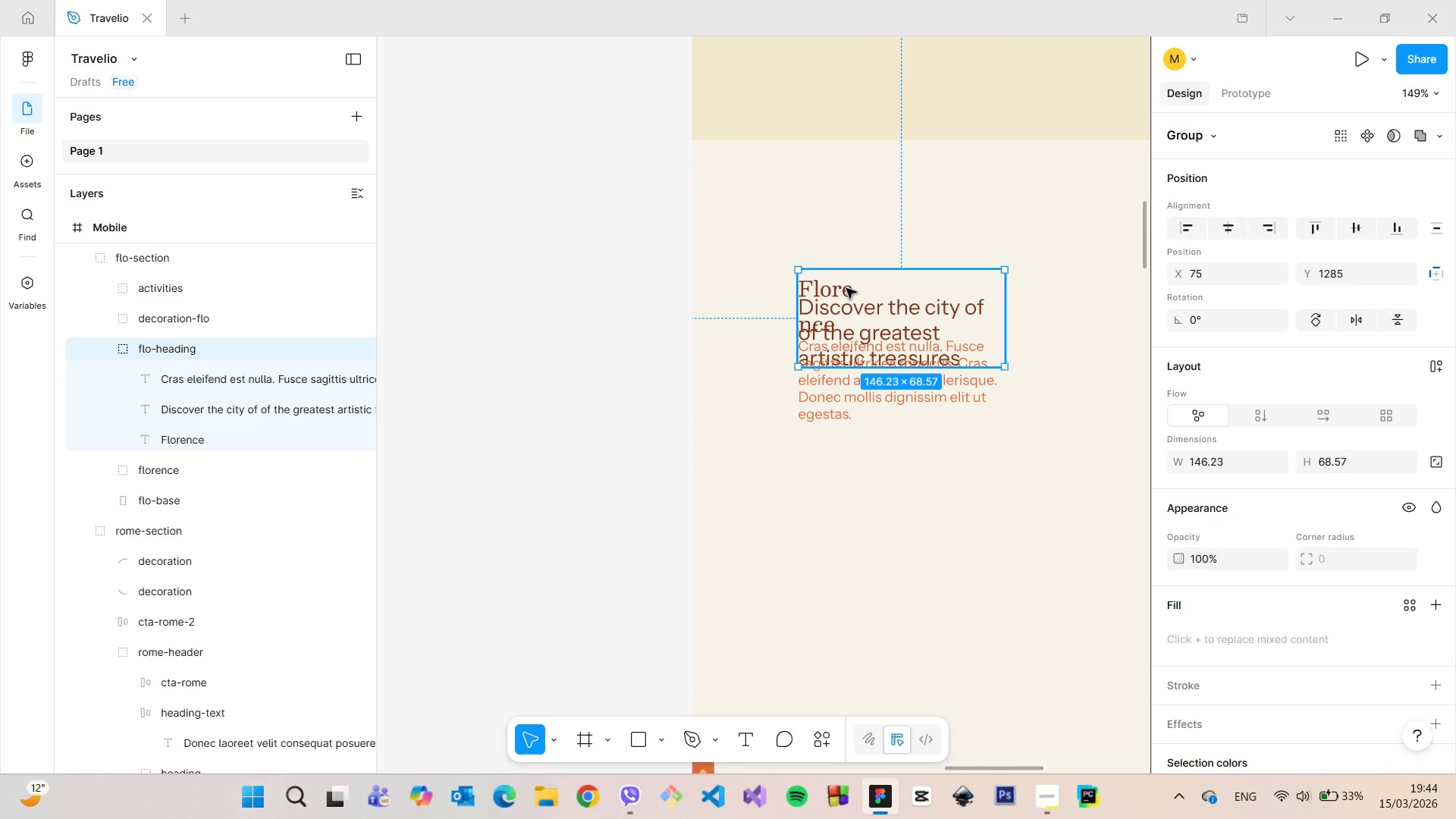 
double_click([846, 288])
 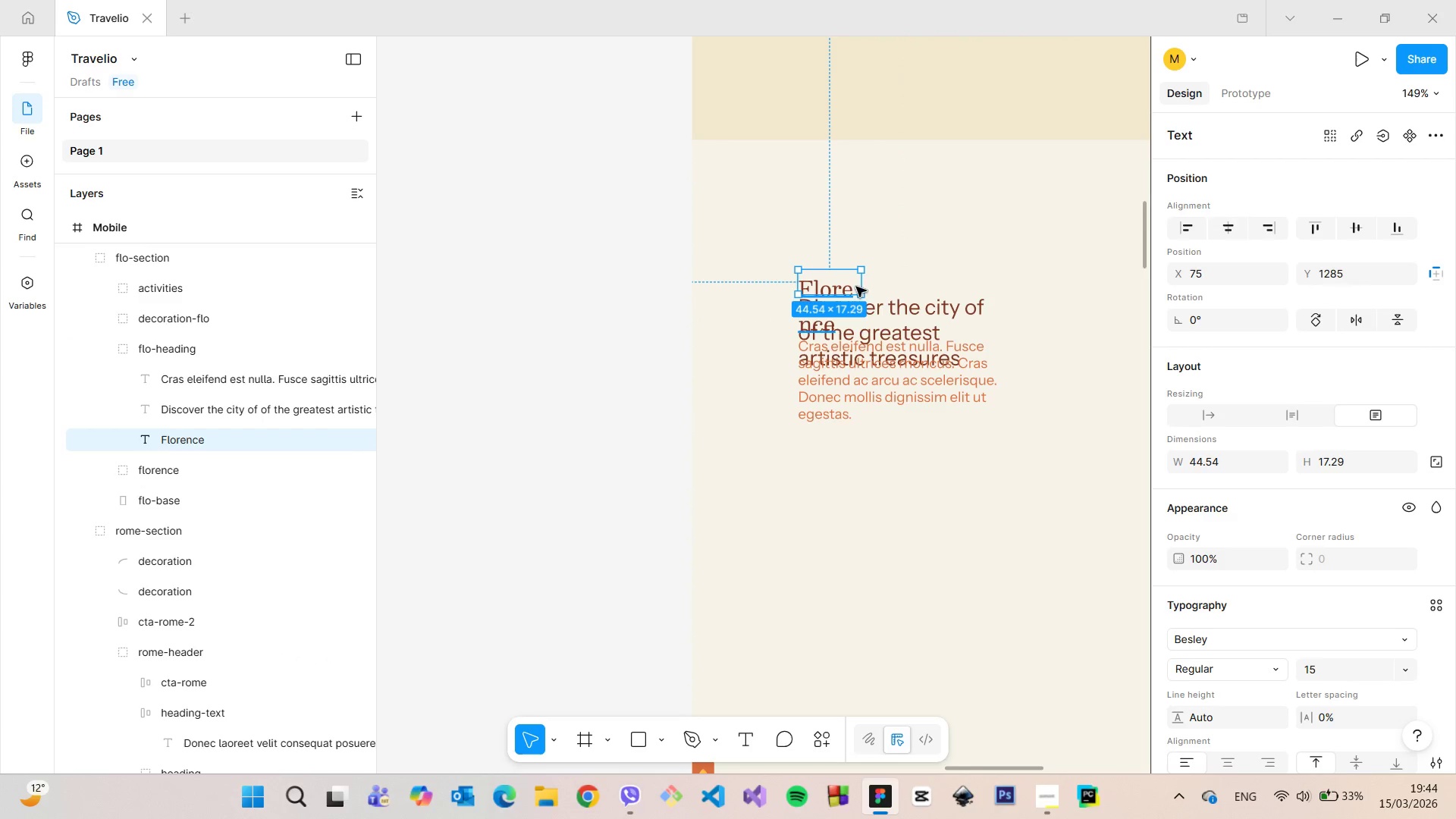 
left_click_drag(start_coordinate=[861, 284], to_coordinate=[907, 285])
 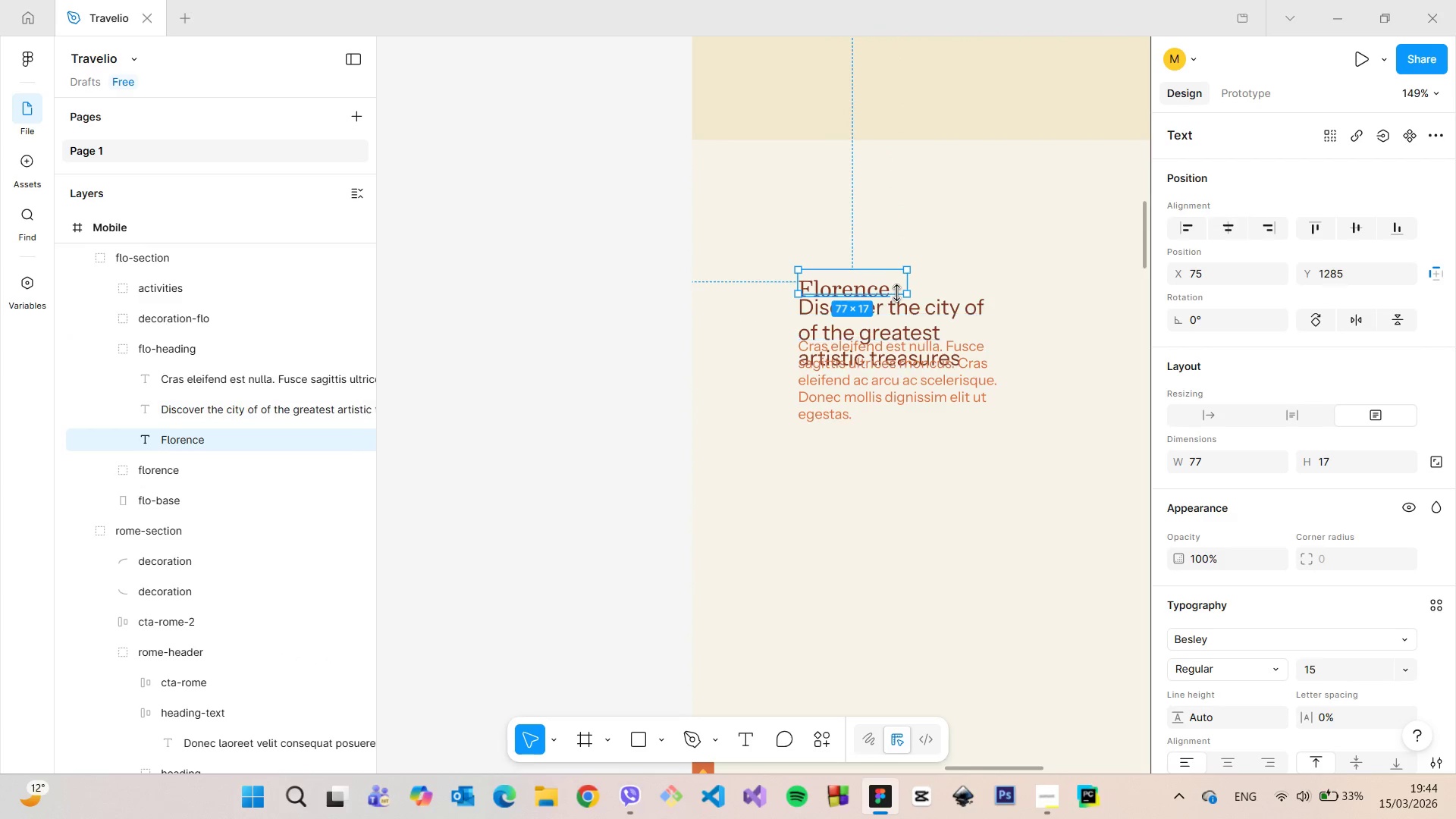 
left_click_drag(start_coordinate=[896, 293], to_coordinate=[897, 307])
 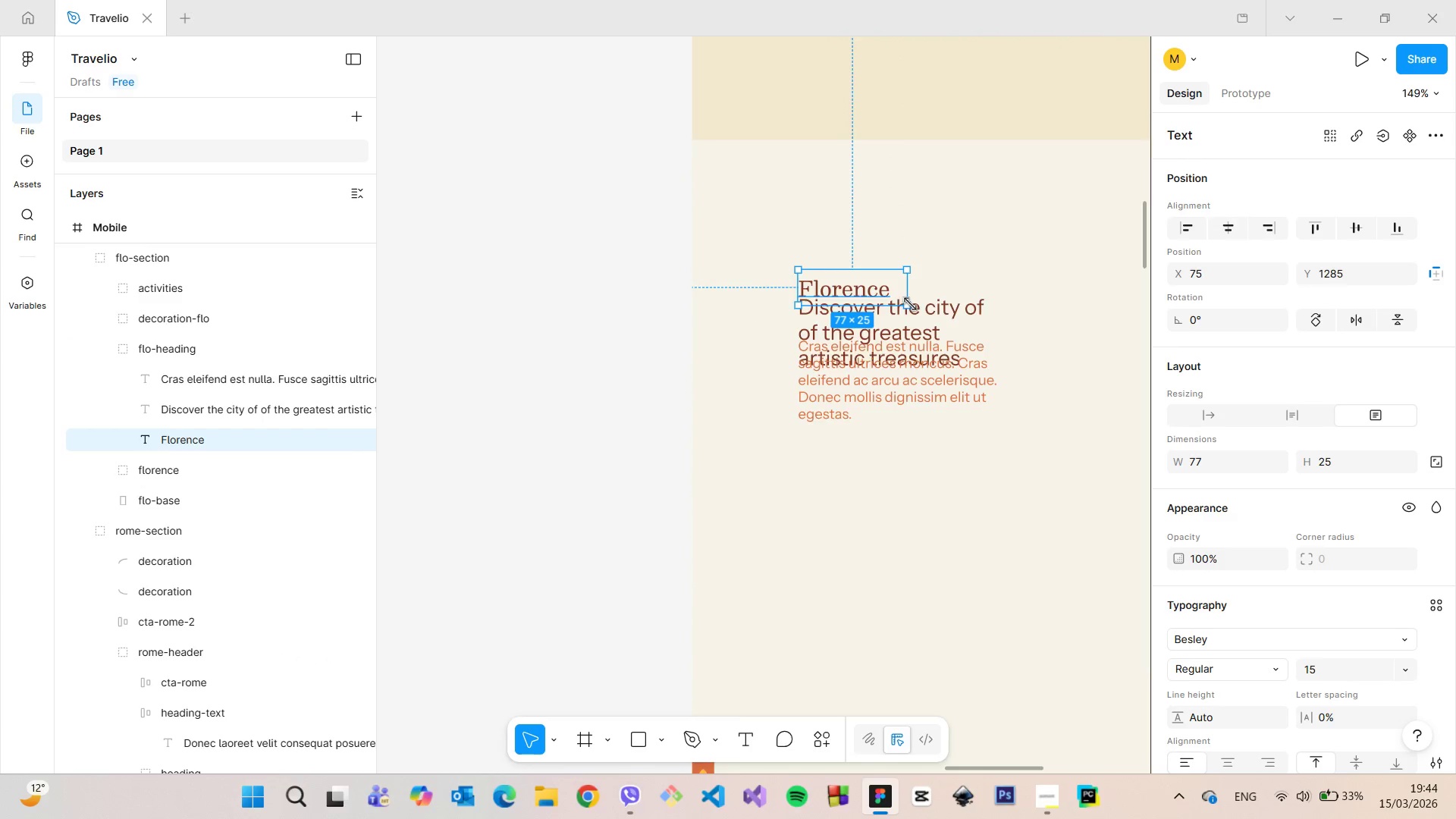 
scroll: coordinate [910, 304], scroll_direction: down, amount: 3.0
 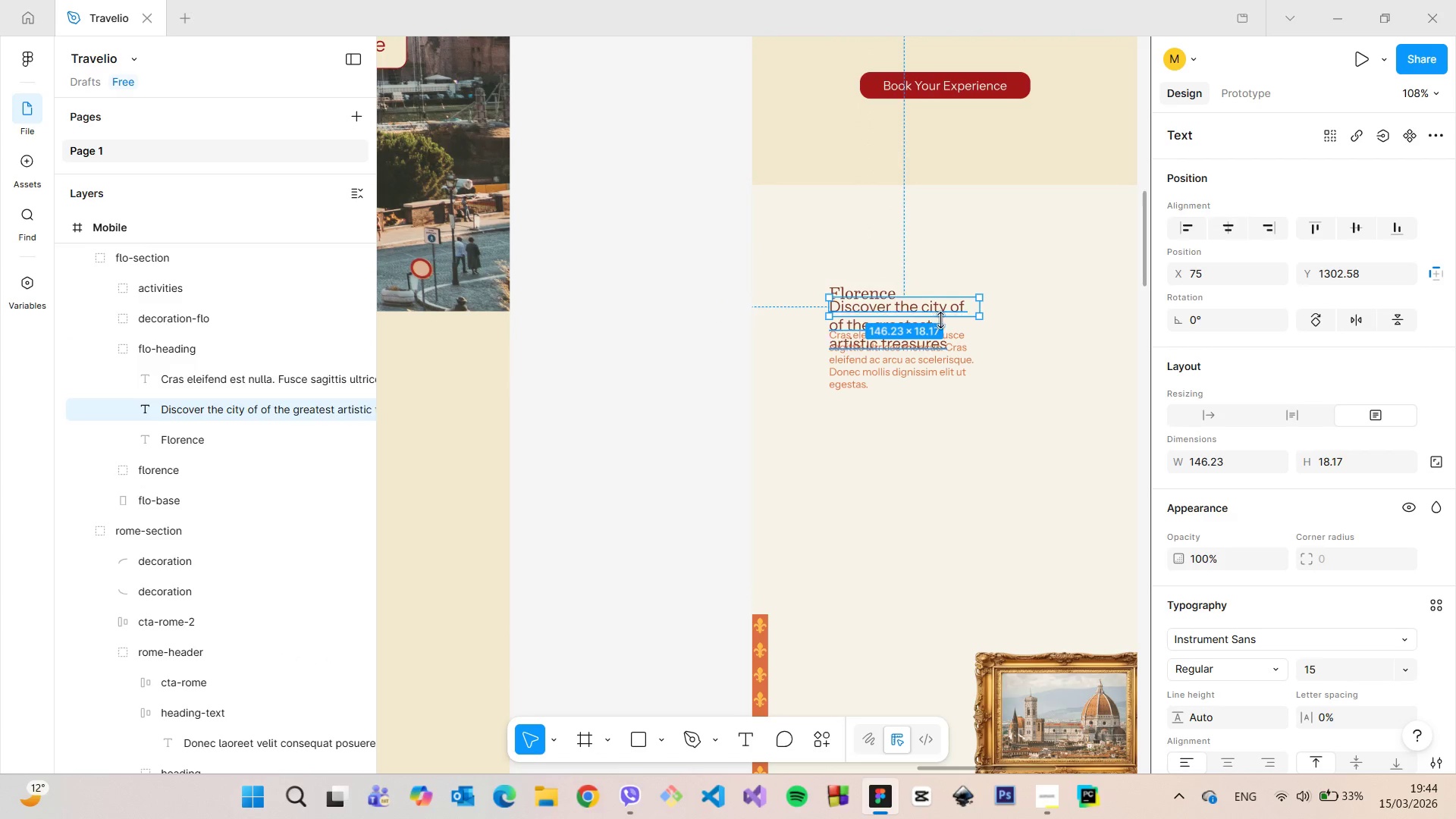 
left_click_drag(start_coordinate=[946, 315], to_coordinate=[946, 320])
 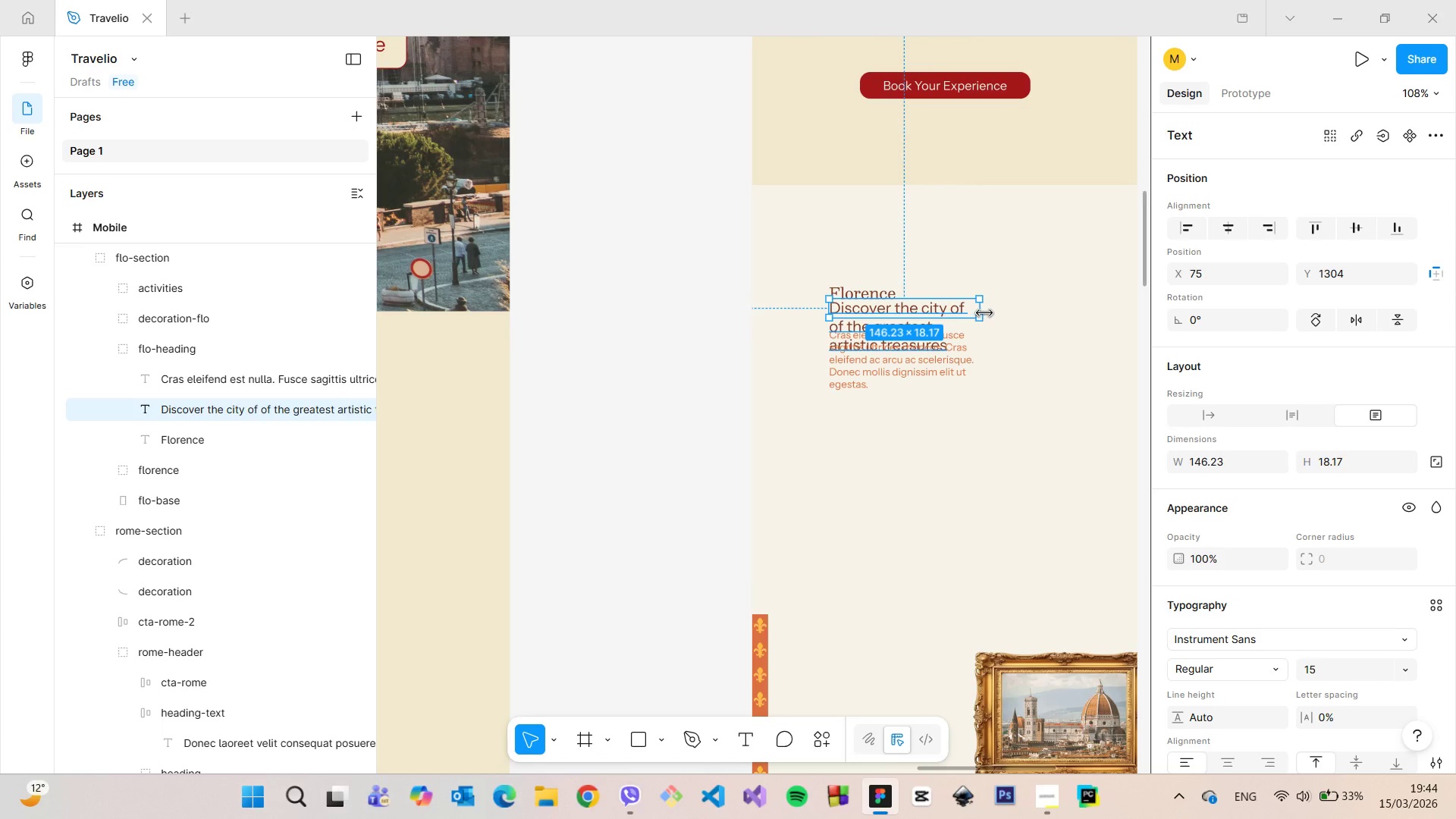 
left_click_drag(start_coordinate=[984, 312], to_coordinate=[1010, 312])
 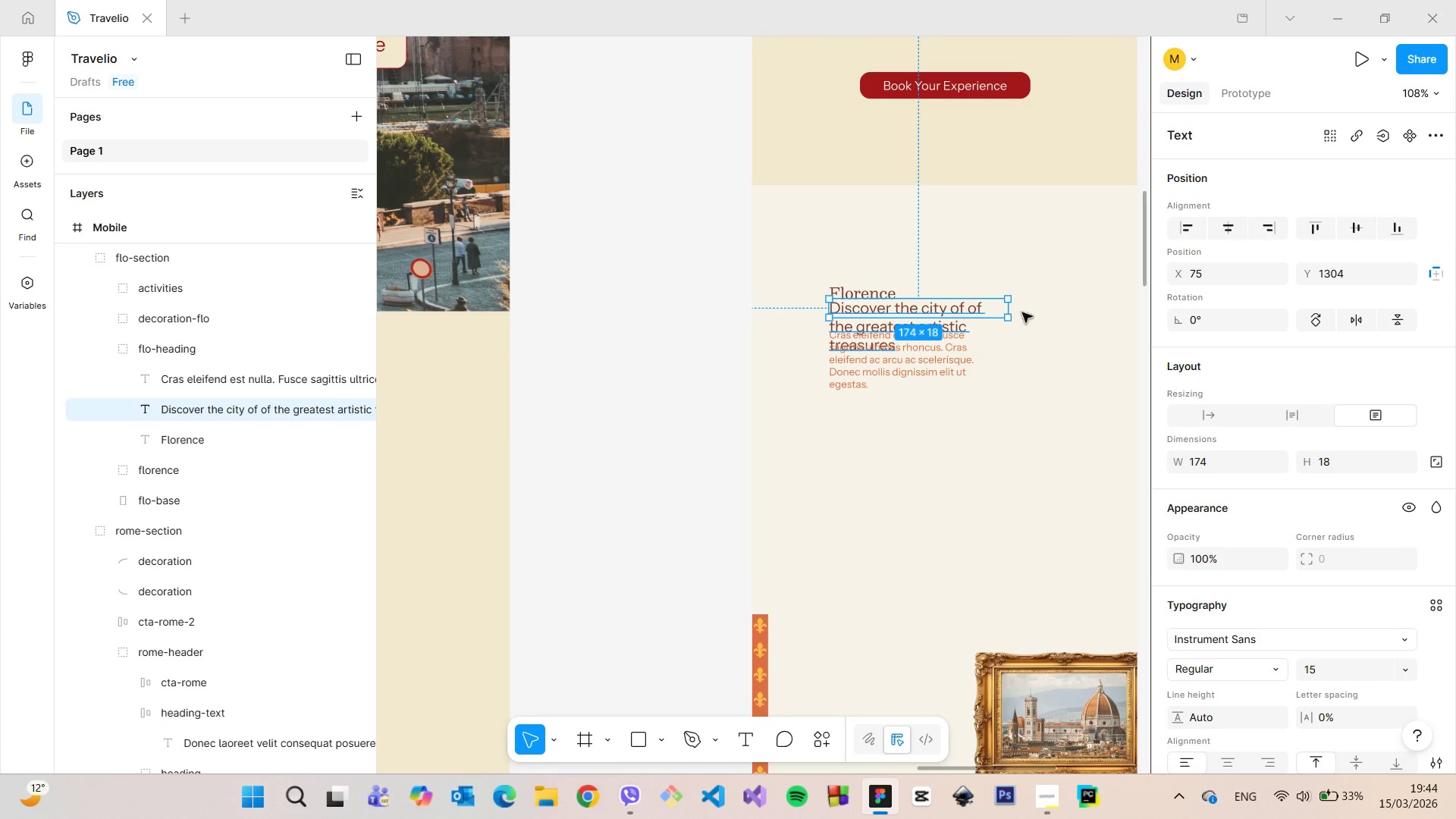 
left_click_drag(start_coordinate=[1012, 309], to_coordinate=[1004, 311])
 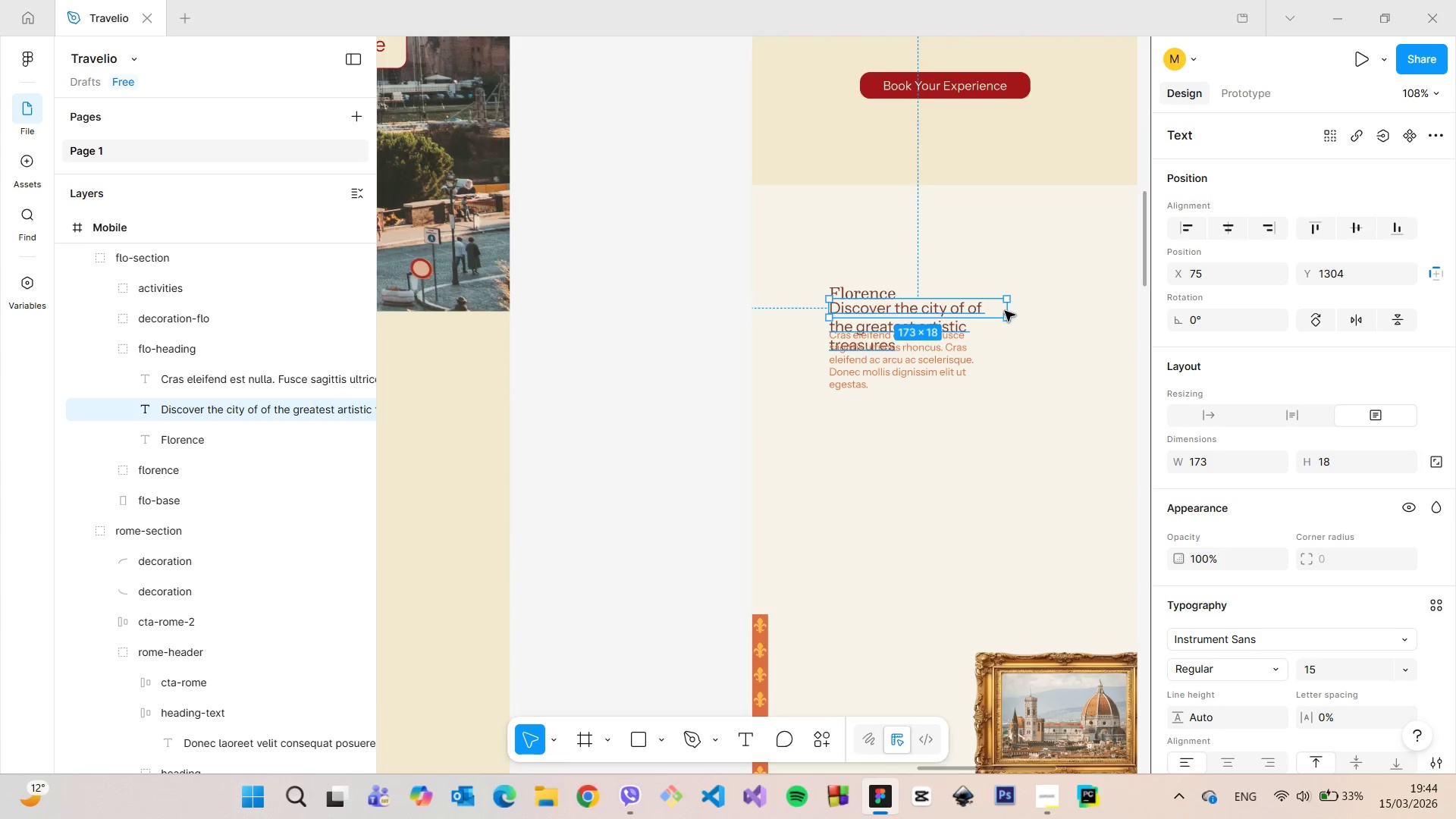 
scroll: coordinate [1005, 311], scroll_direction: down, amount: 9.0
 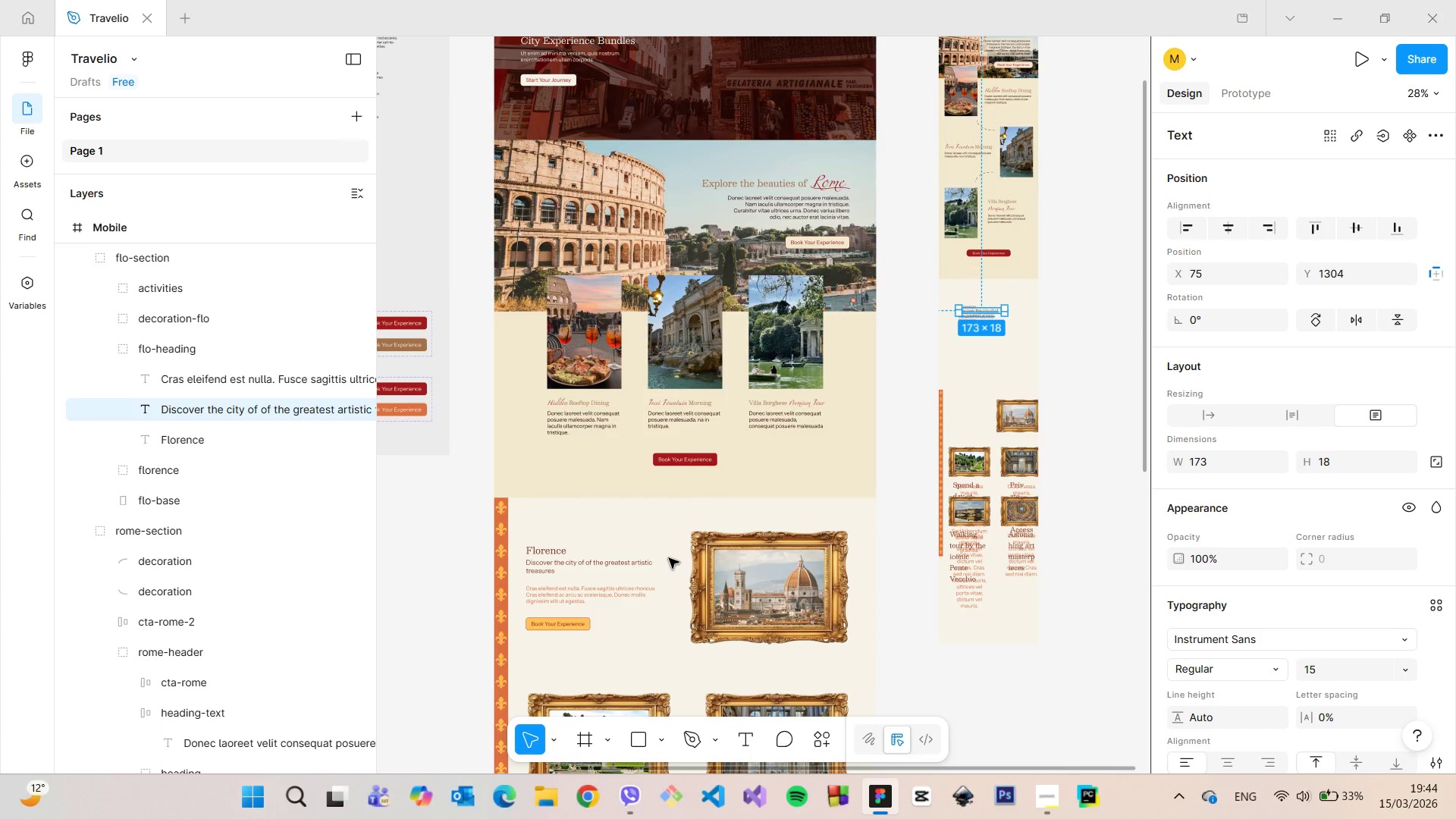 
scroll: coordinate [590, 567], scroll_direction: up, amount: 15.0
 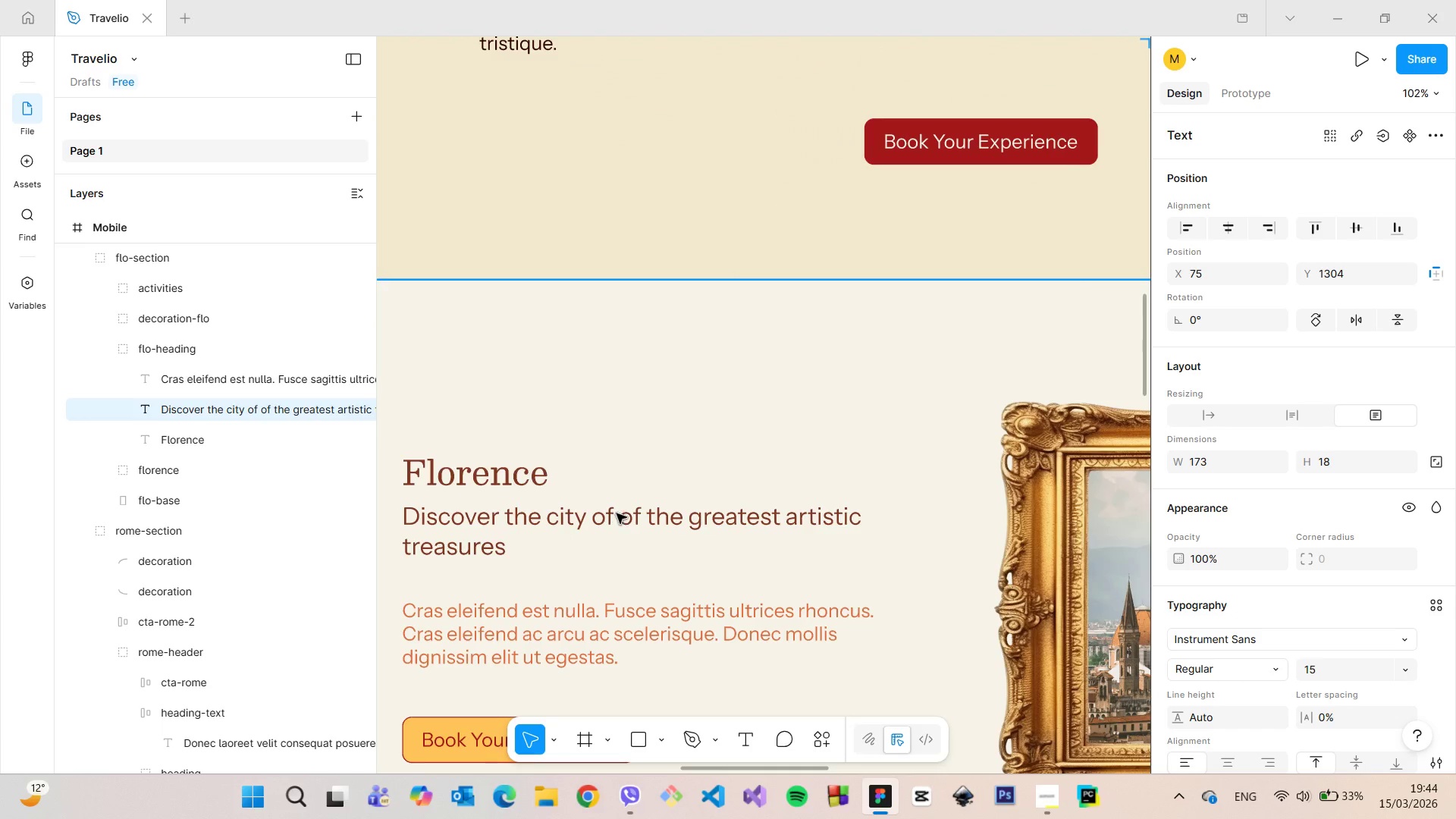 
double_click([617, 513])
 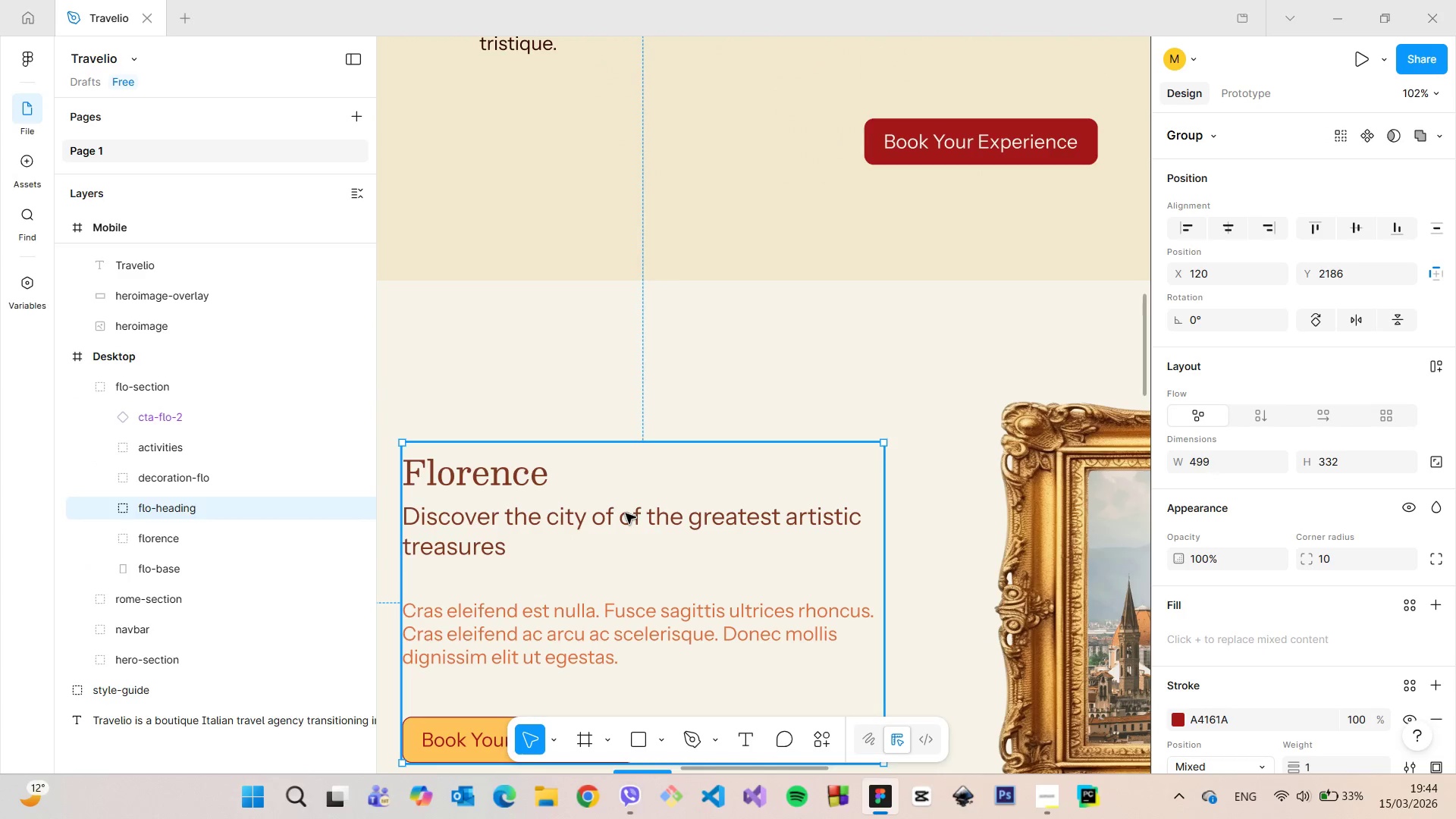 
double_click([626, 513])
 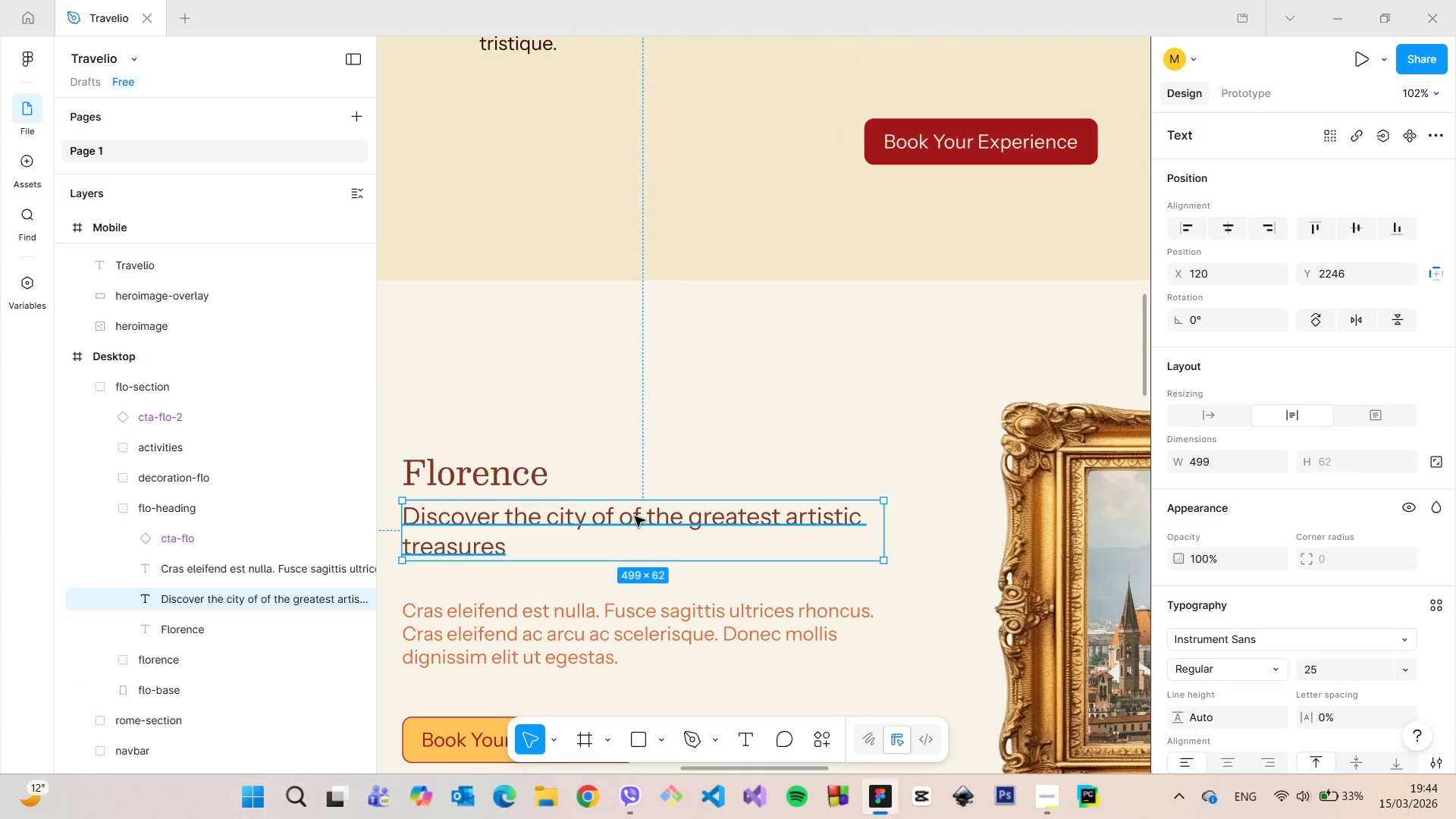 
double_click([635, 516])
 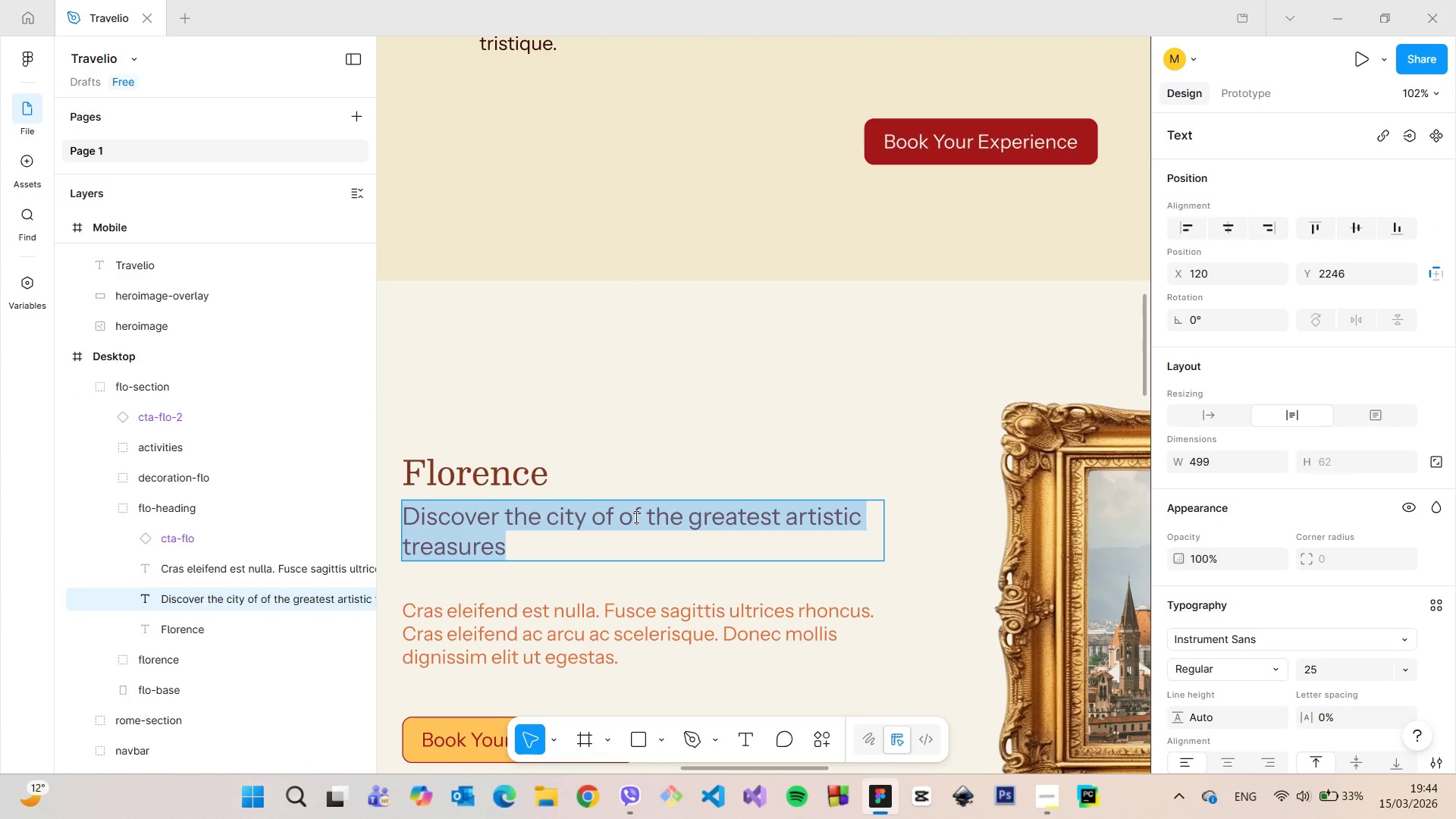 
triple_click([635, 516])
 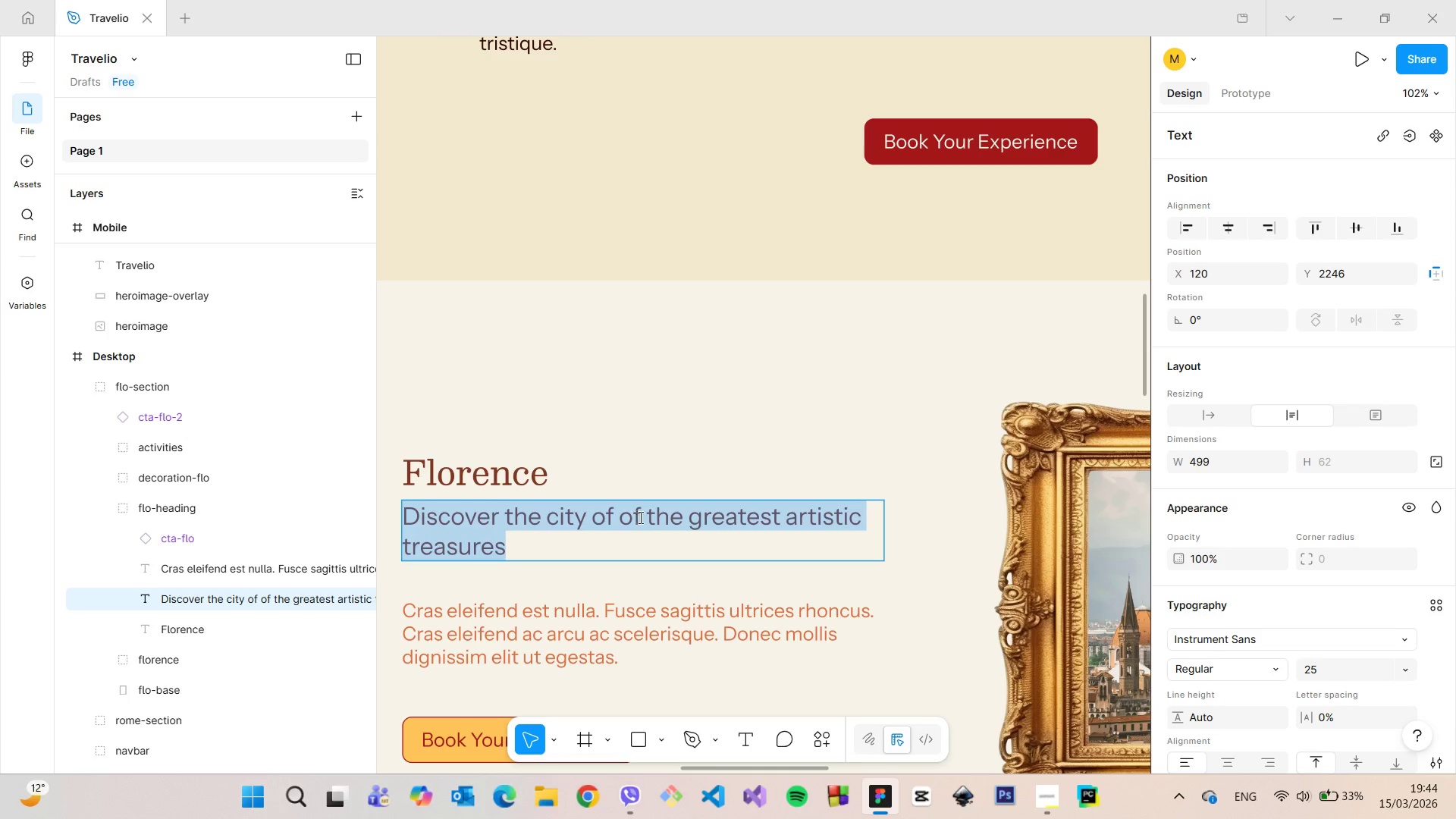 
triple_click([641, 518])
 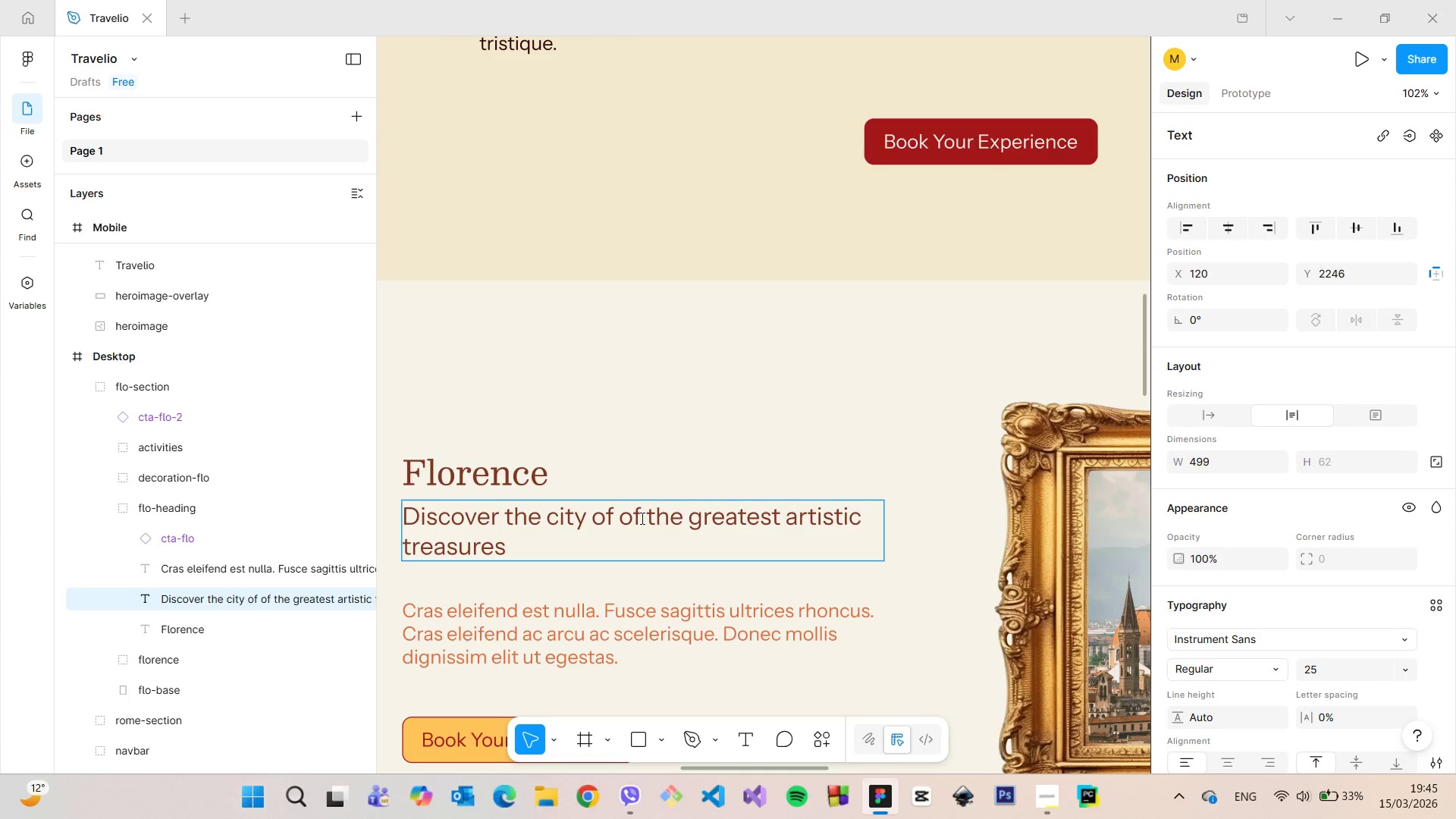 
key(Backspace)
 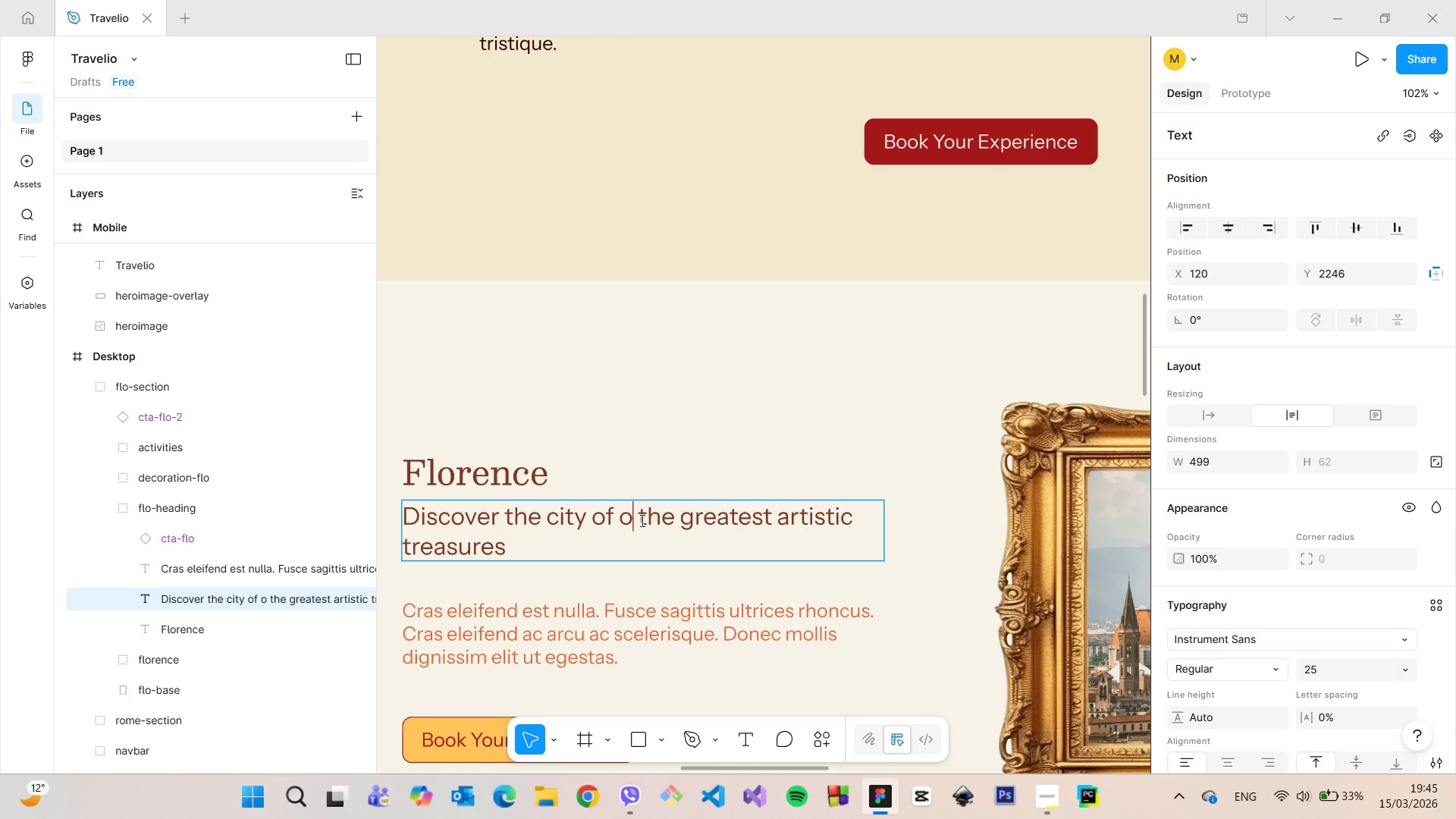 
key(Backspace)
 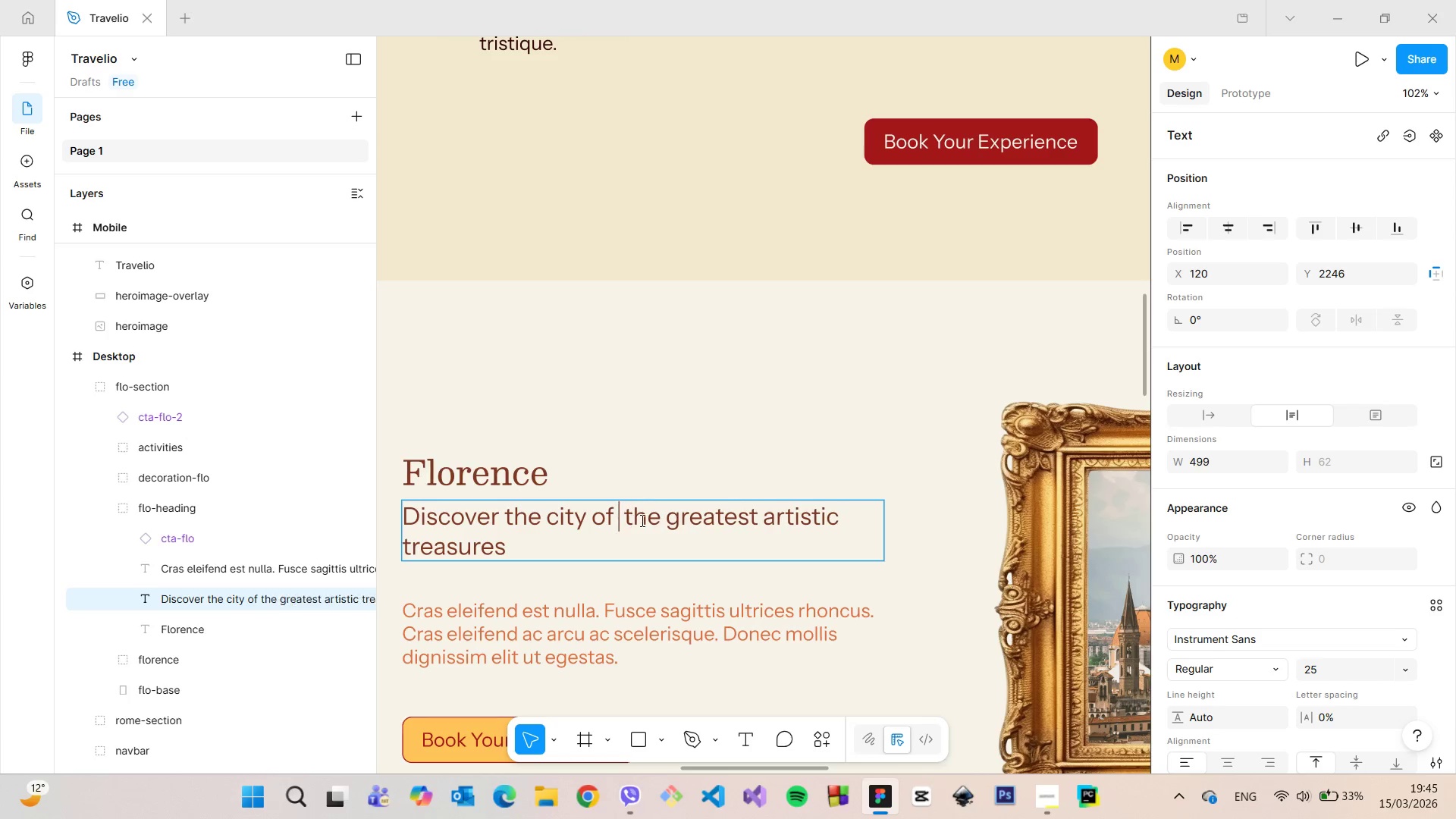 
key(Backspace)
 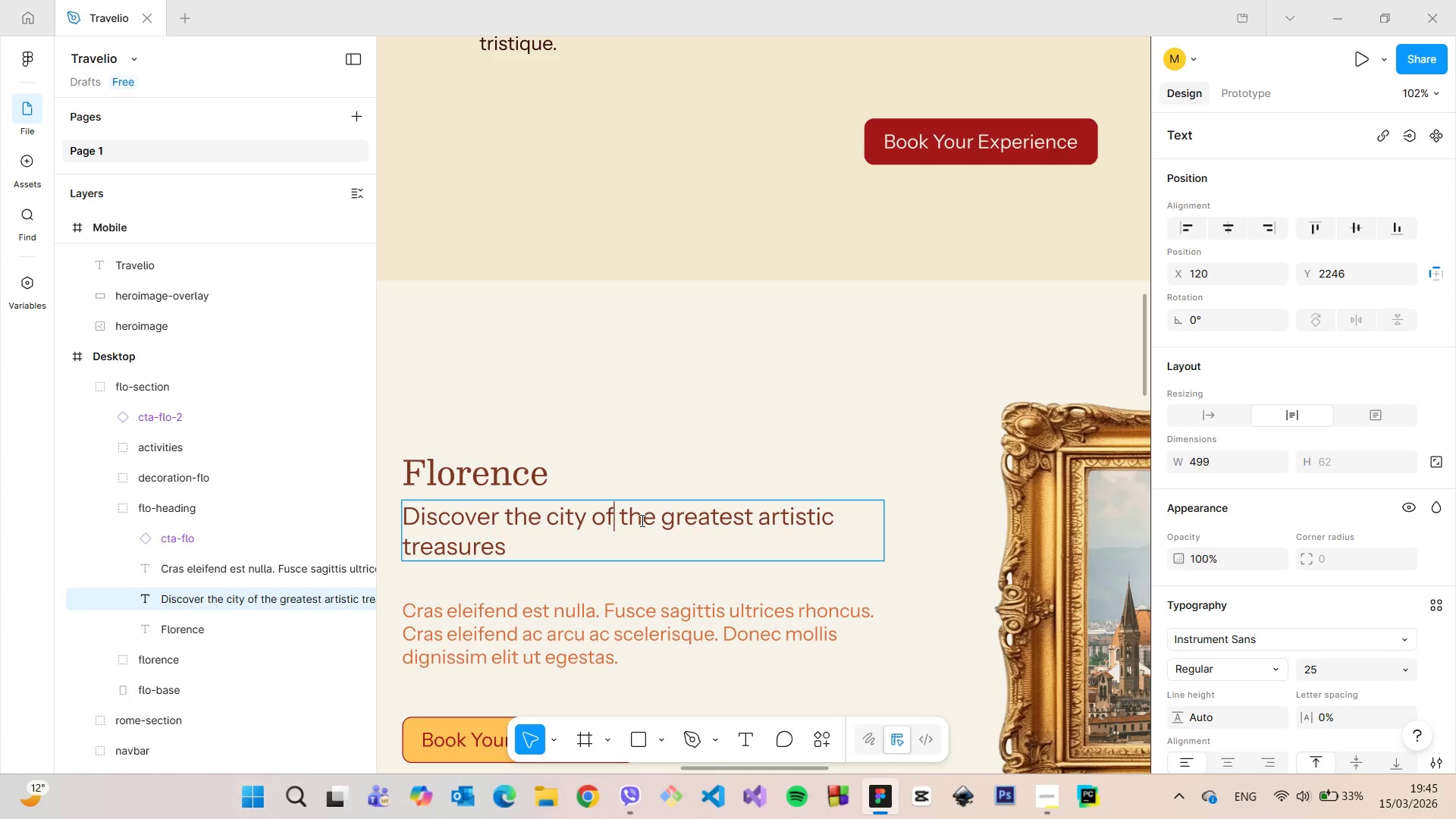 
scroll: coordinate [642, 520], scroll_direction: down, amount: 8.0
 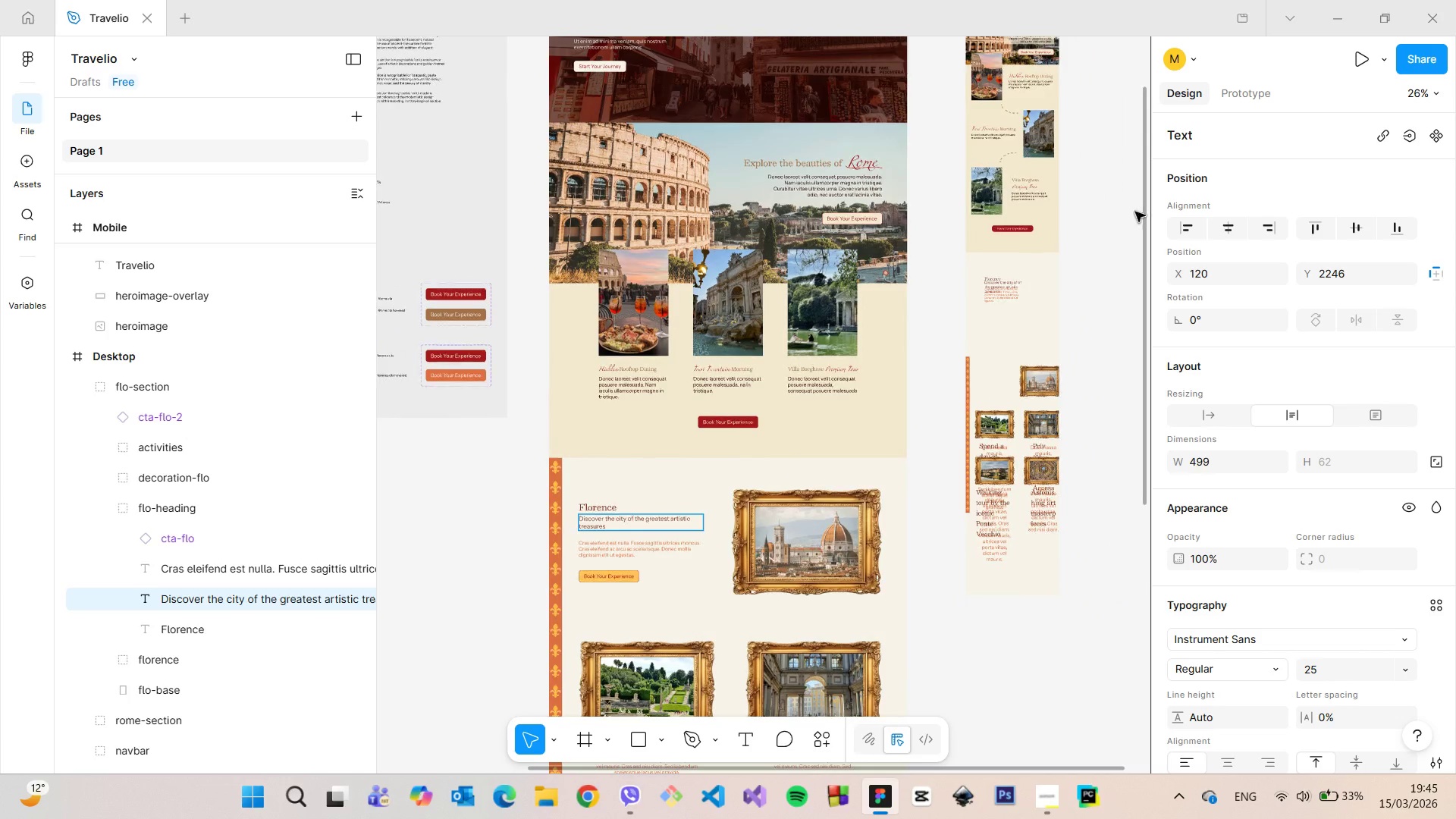 
scroll: coordinate [1021, 286], scroll_direction: up, amount: 17.0
 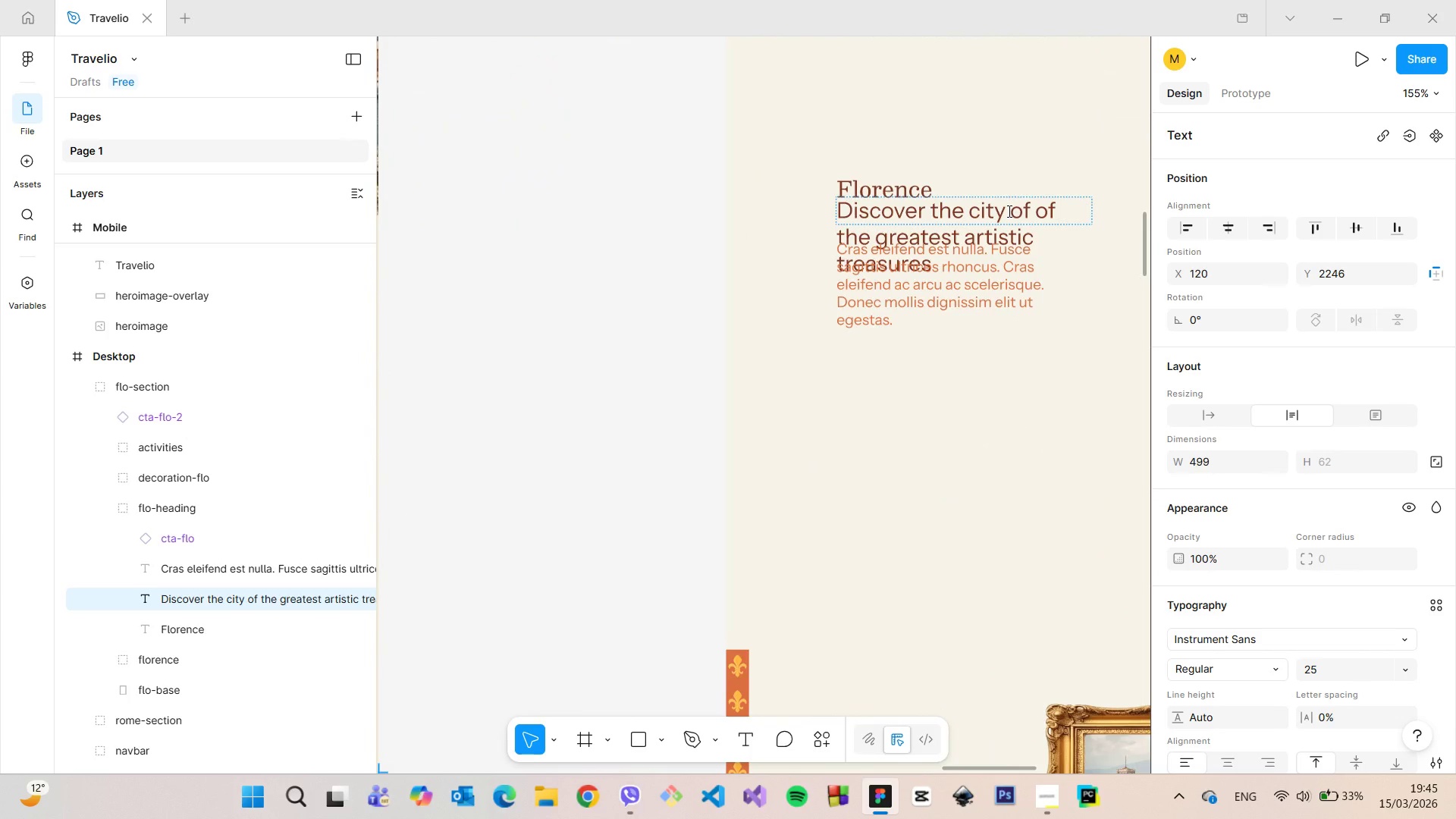 
left_click([1009, 210])
 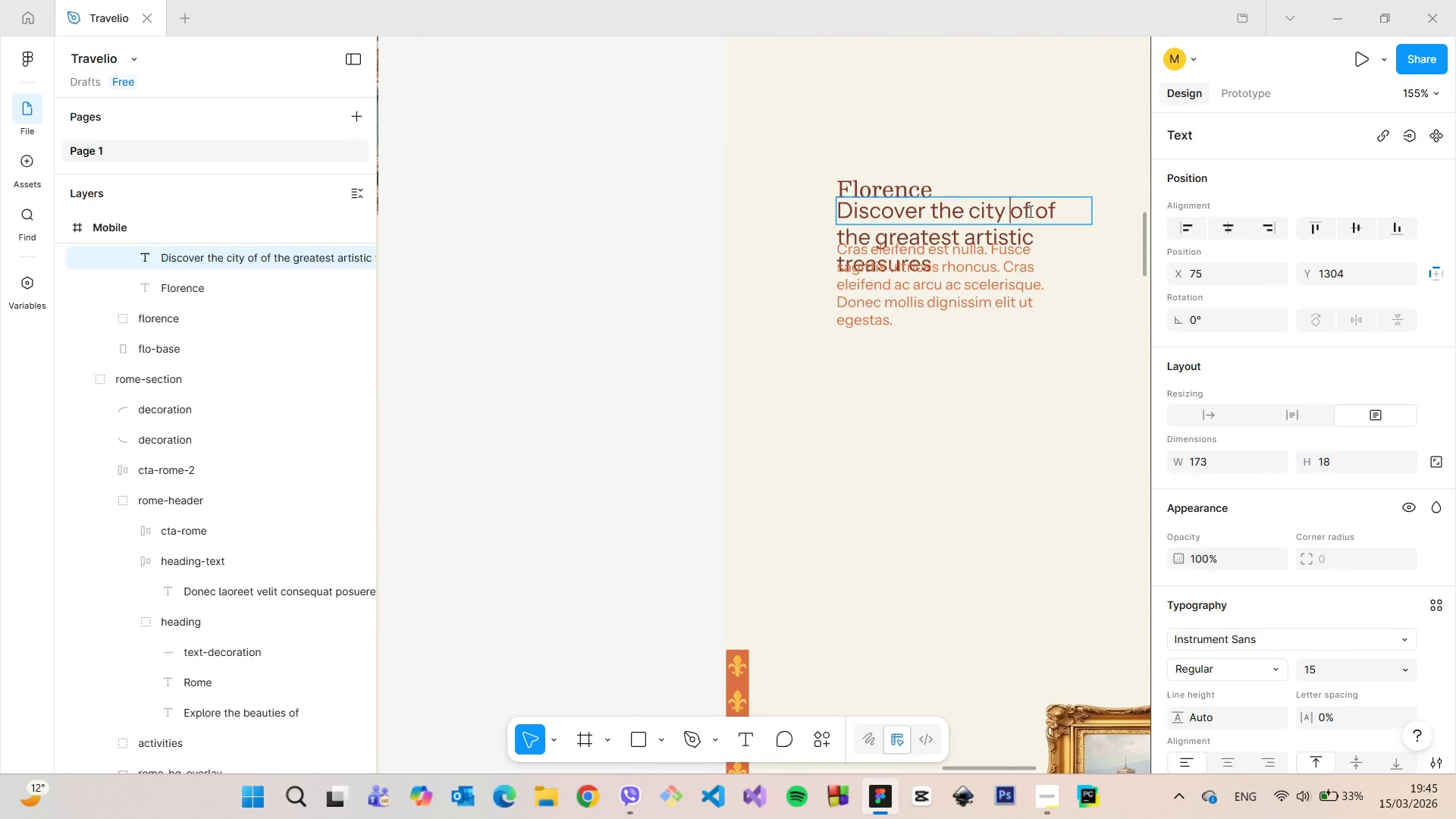 
left_click_drag(start_coordinate=[1029, 211], to_coordinate=[1006, 212])
 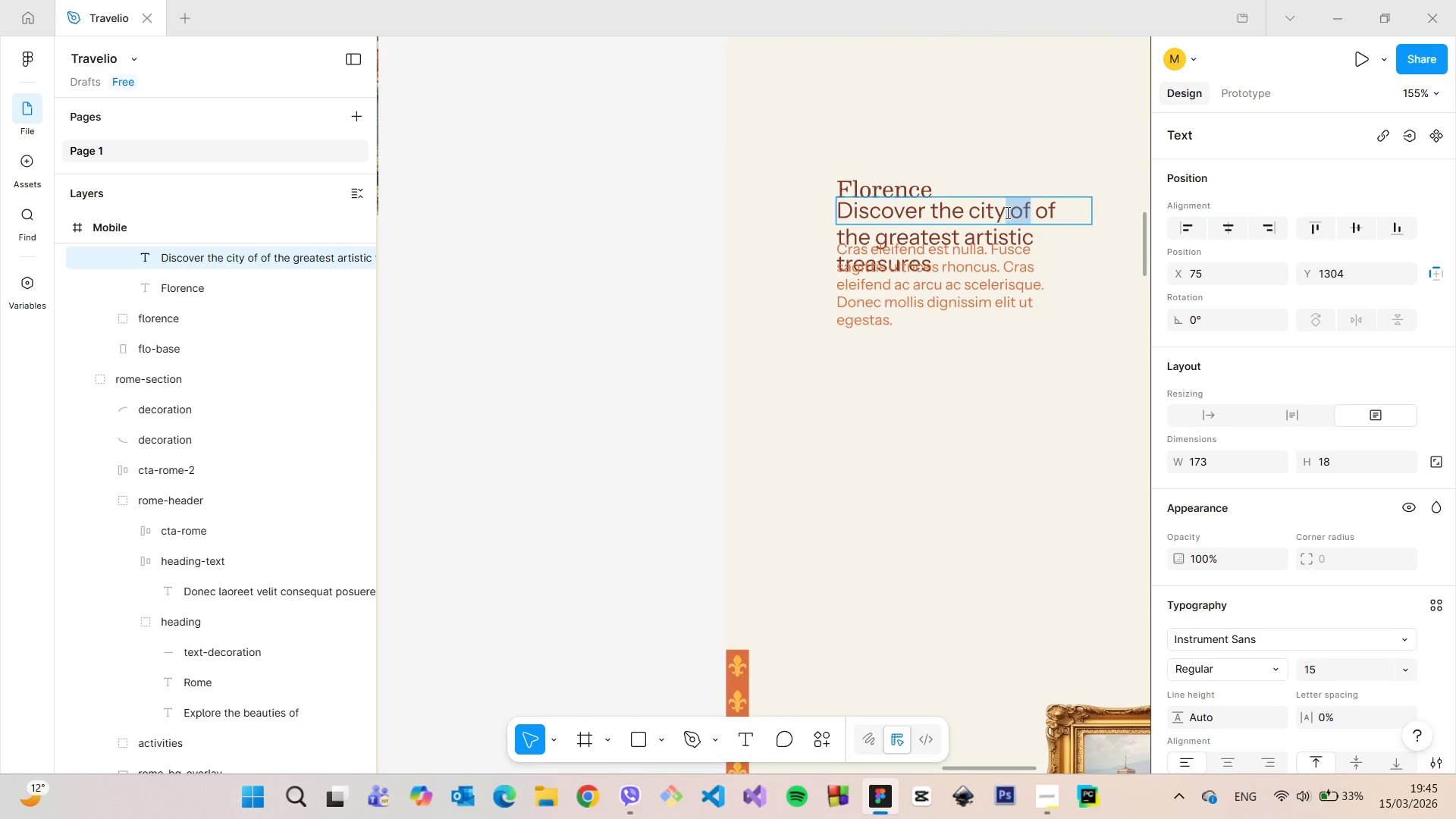 
key(Backspace)
 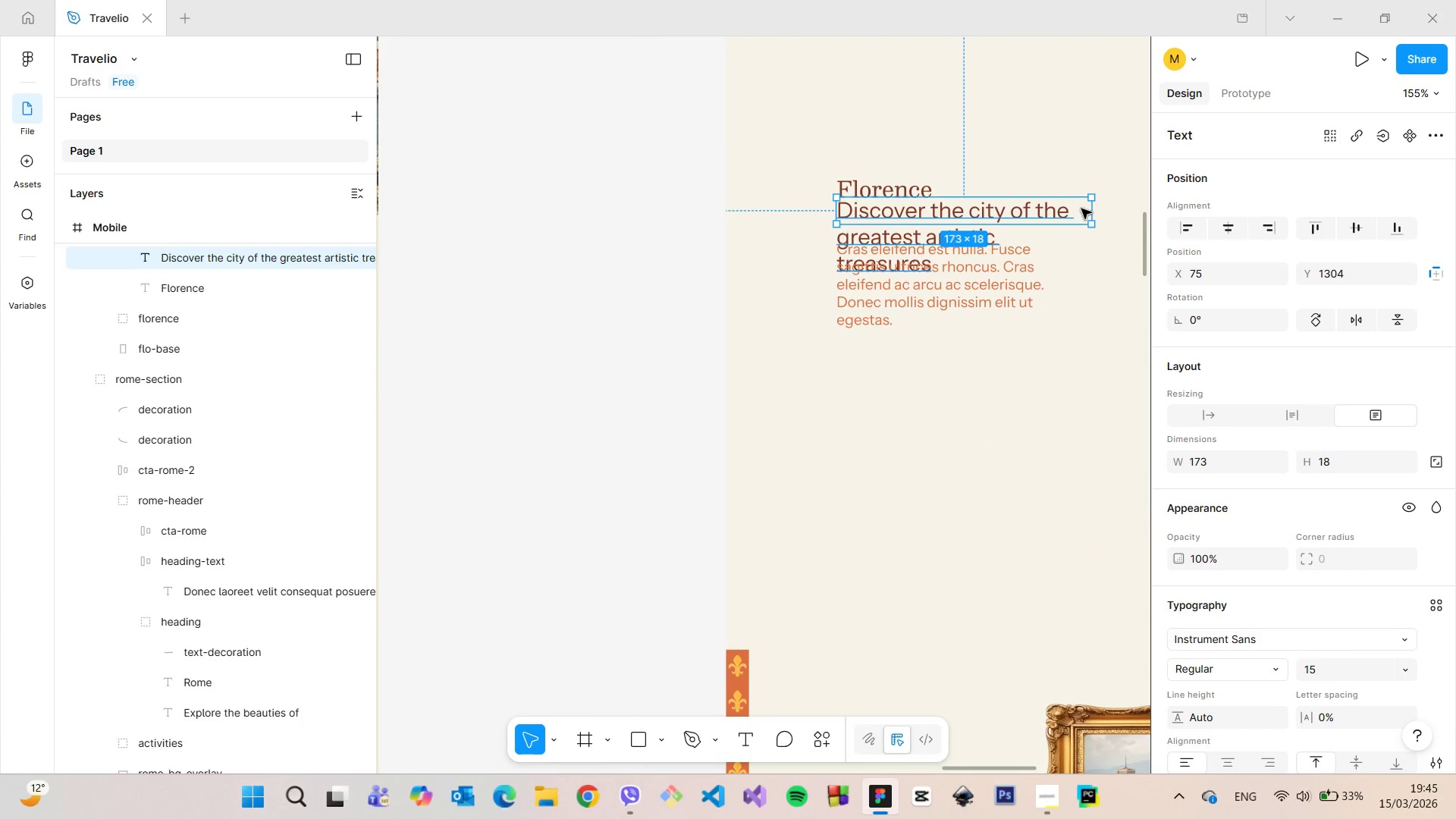 
left_click_drag(start_coordinate=[1087, 225], to_coordinate=[1106, 252])
 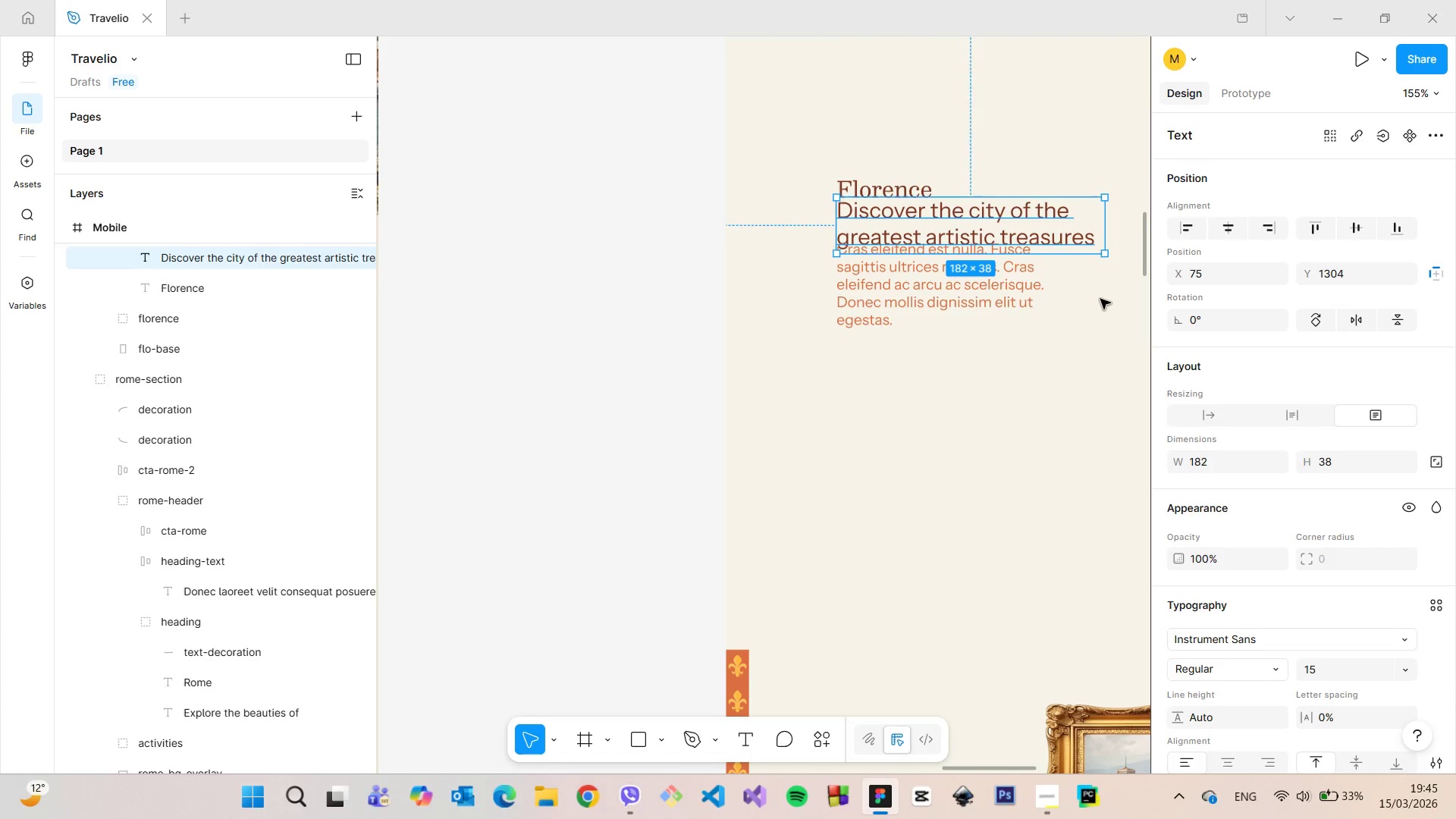 
left_click([1100, 299])
 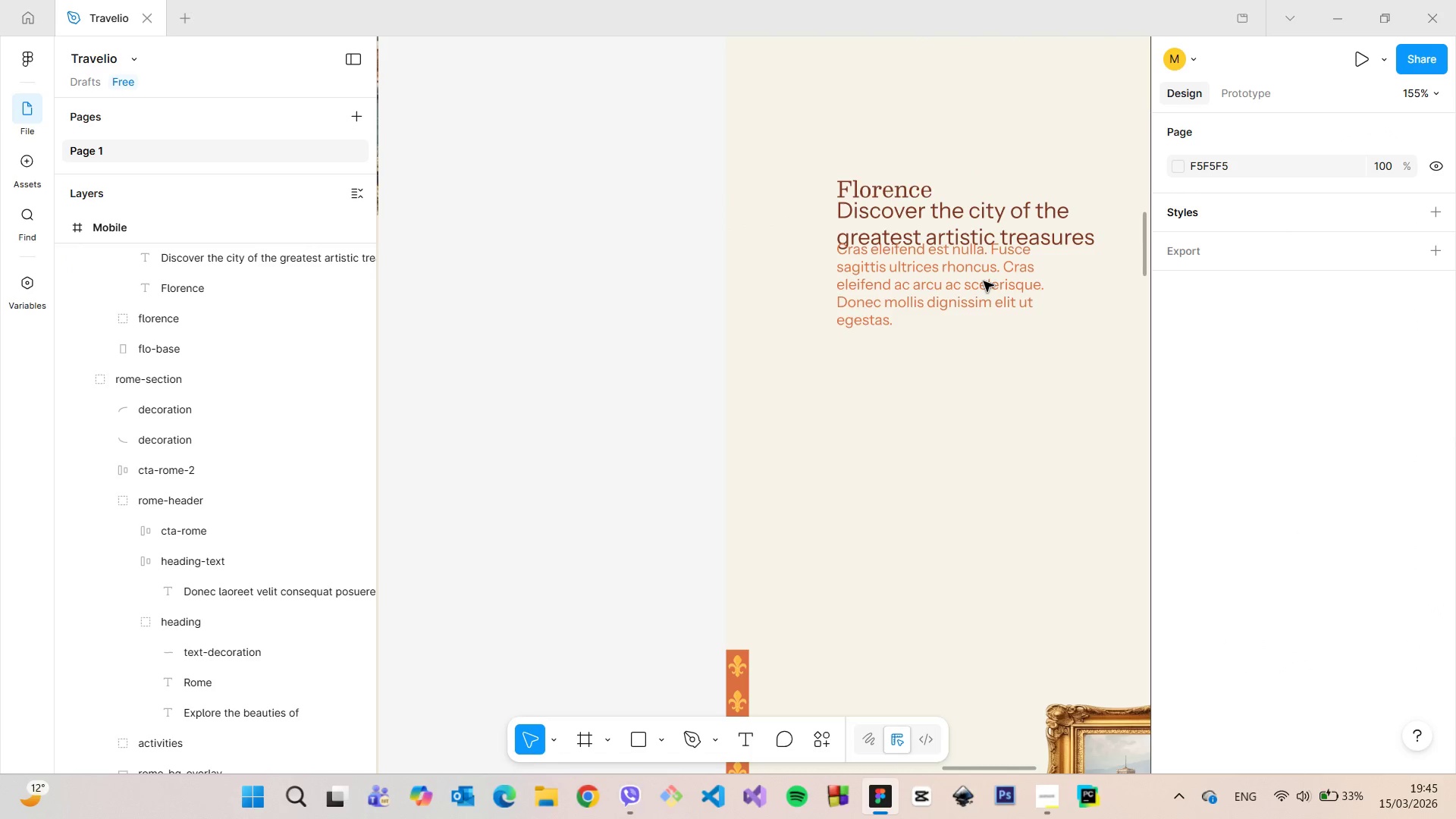 
double_click([984, 281])
 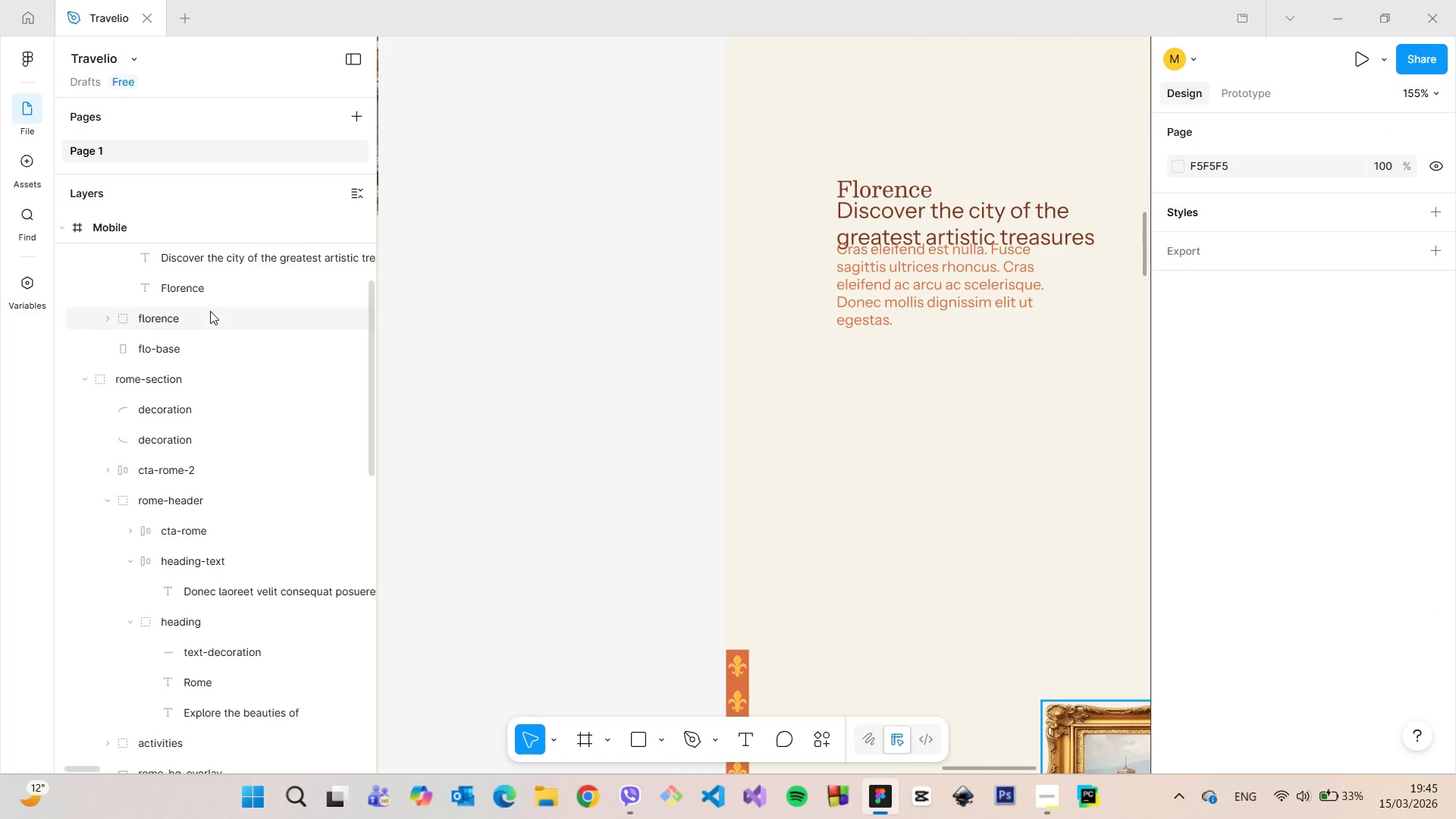 
scroll: coordinate [205, 306], scroll_direction: up, amount: 3.0
 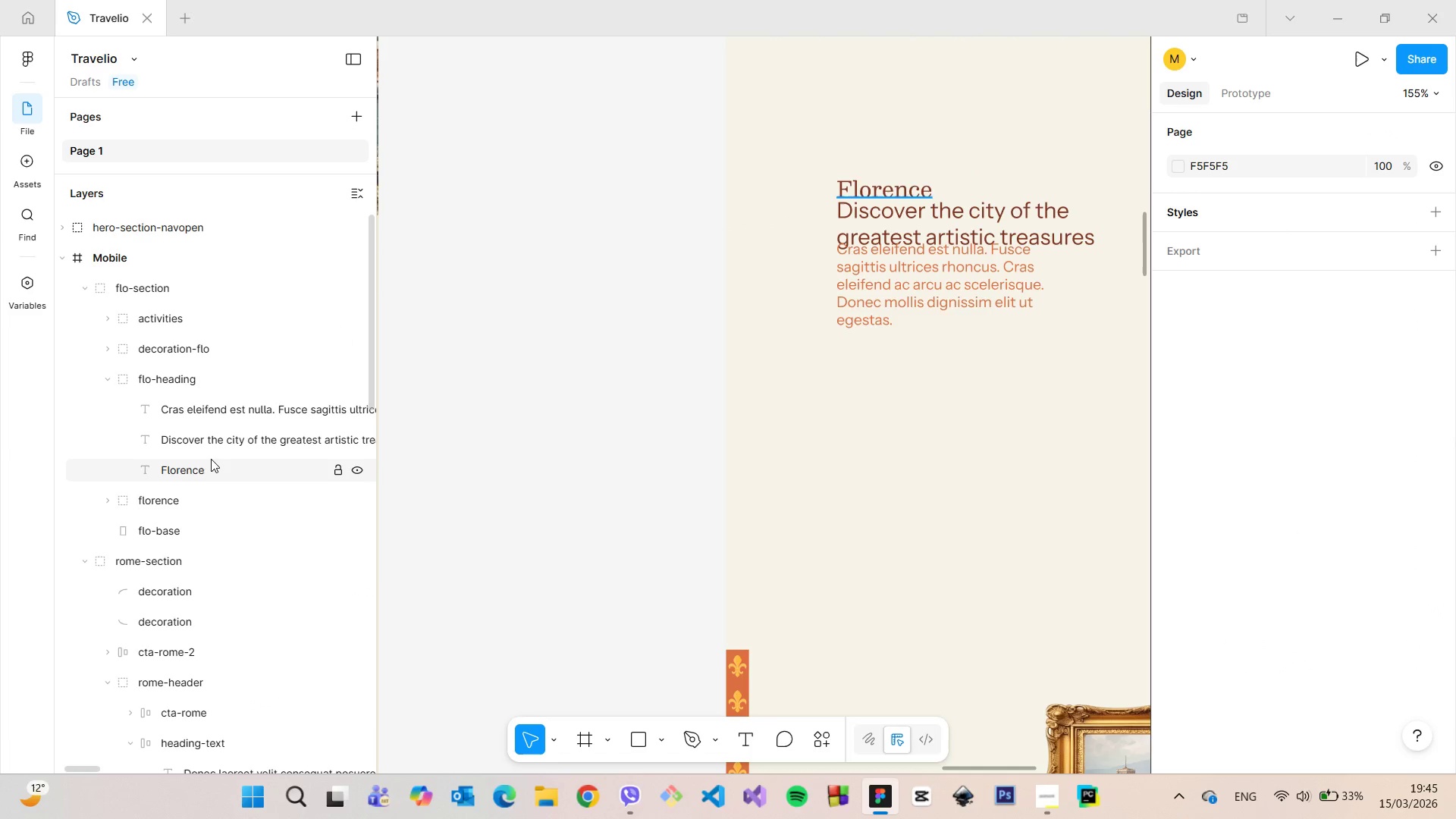 
left_click([215, 414])
 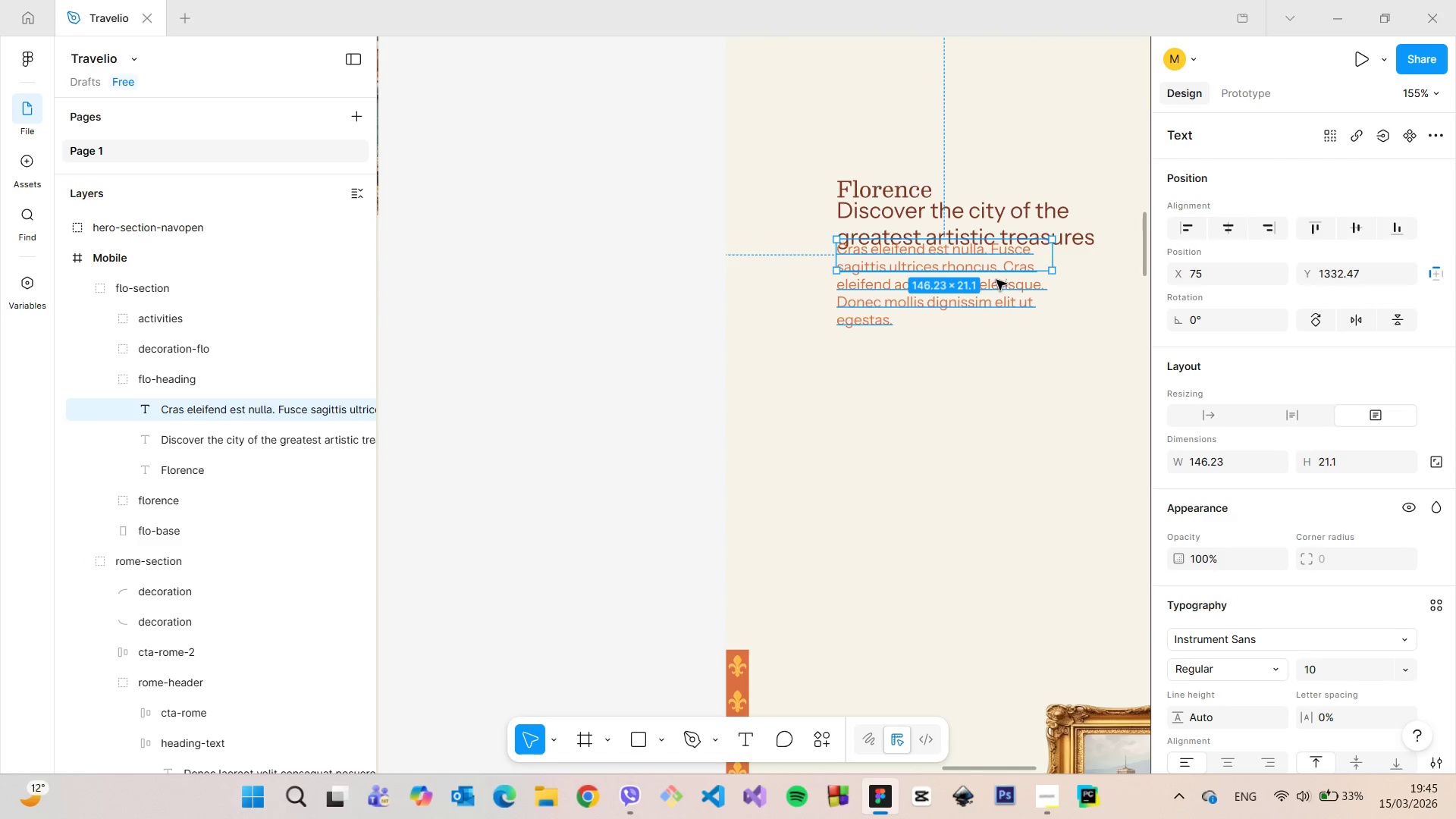 
left_click_drag(start_coordinate=[1004, 276], to_coordinate=[1021, 320])
 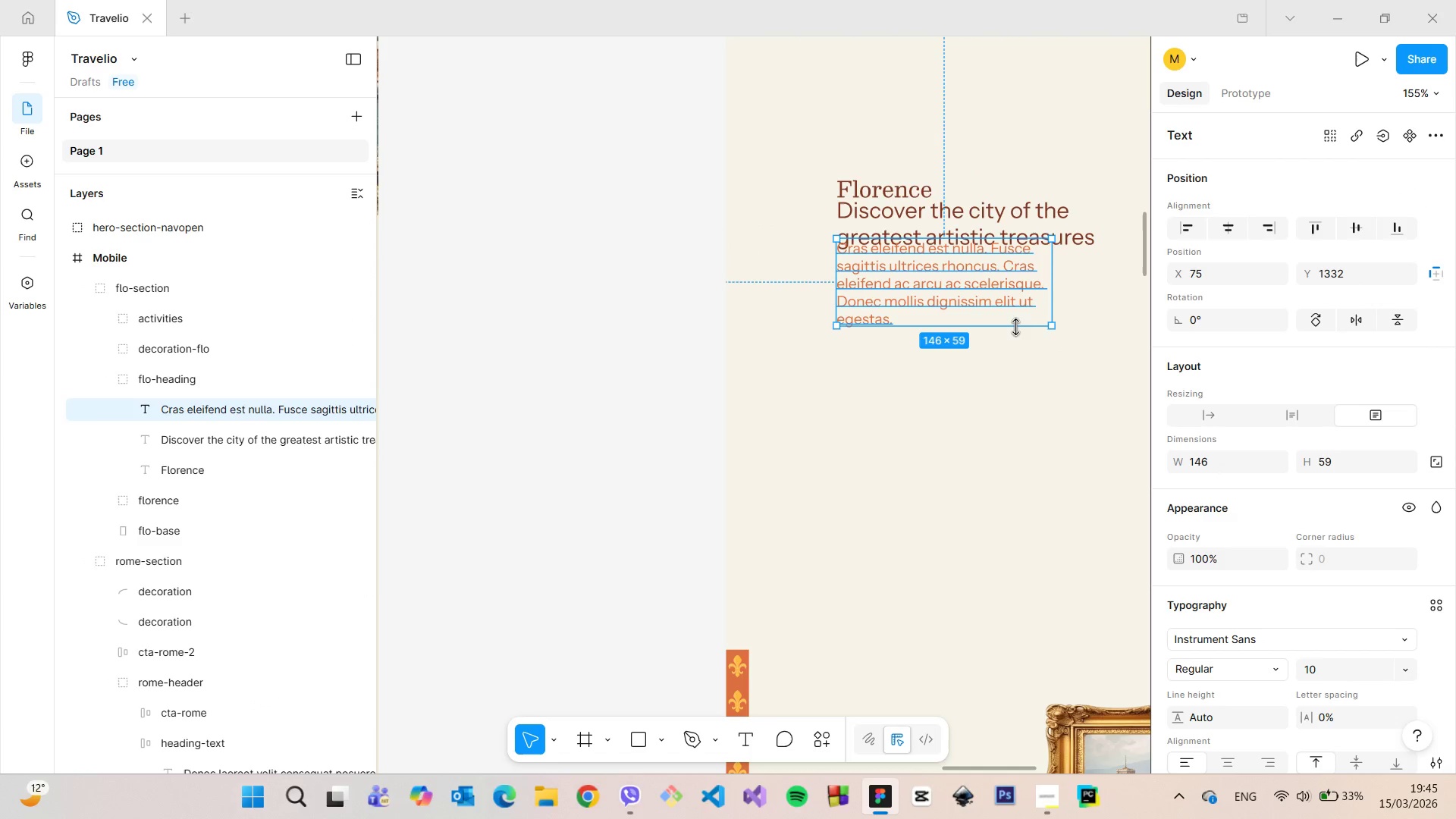 
left_click_drag(start_coordinate=[1015, 327], to_coordinate=[1018, 333])
 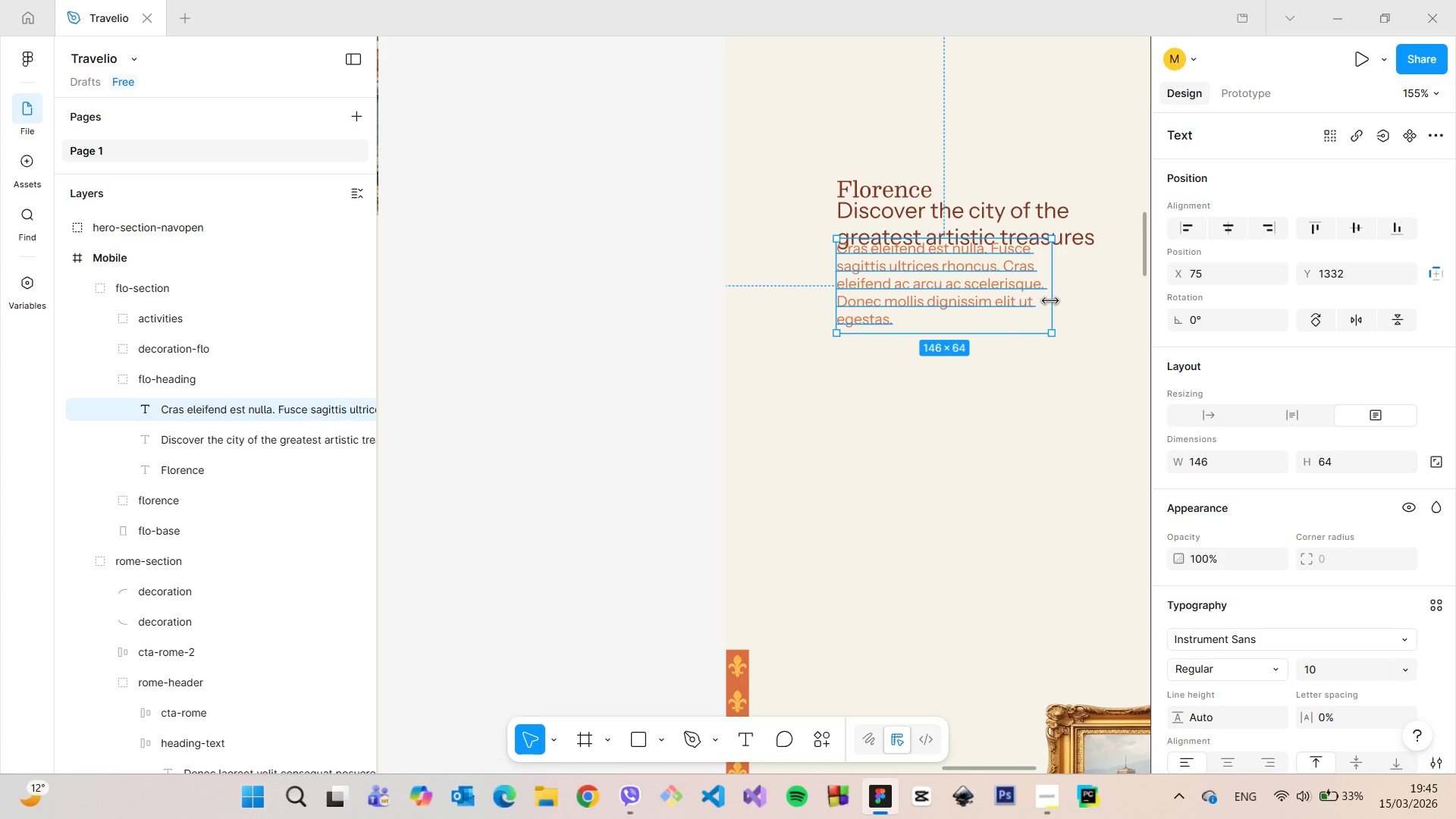 
left_click_drag(start_coordinate=[1050, 301], to_coordinate=[1109, 309])
 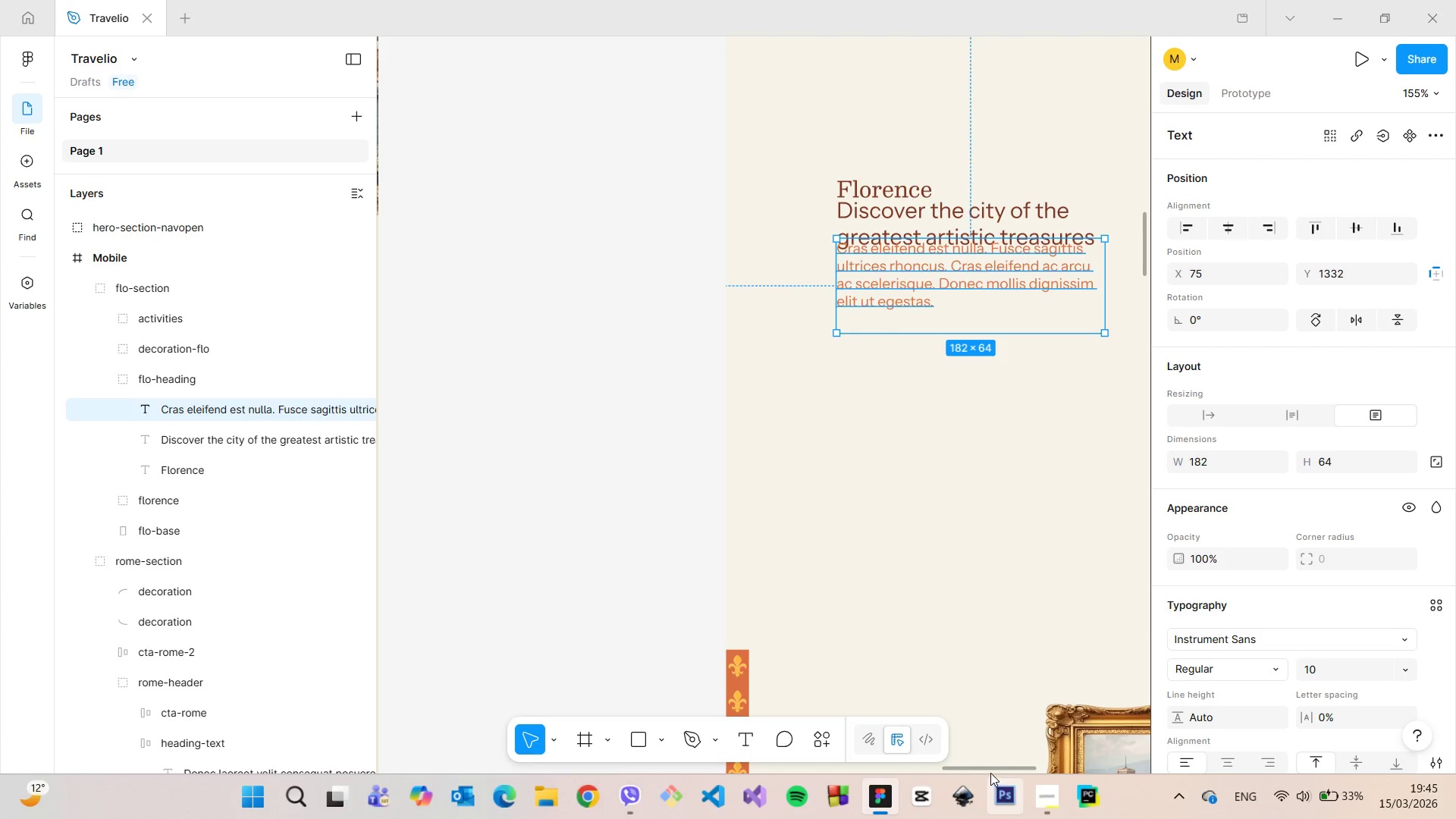 
left_click_drag(start_coordinate=[990, 770], to_coordinate=[1025, 743])
 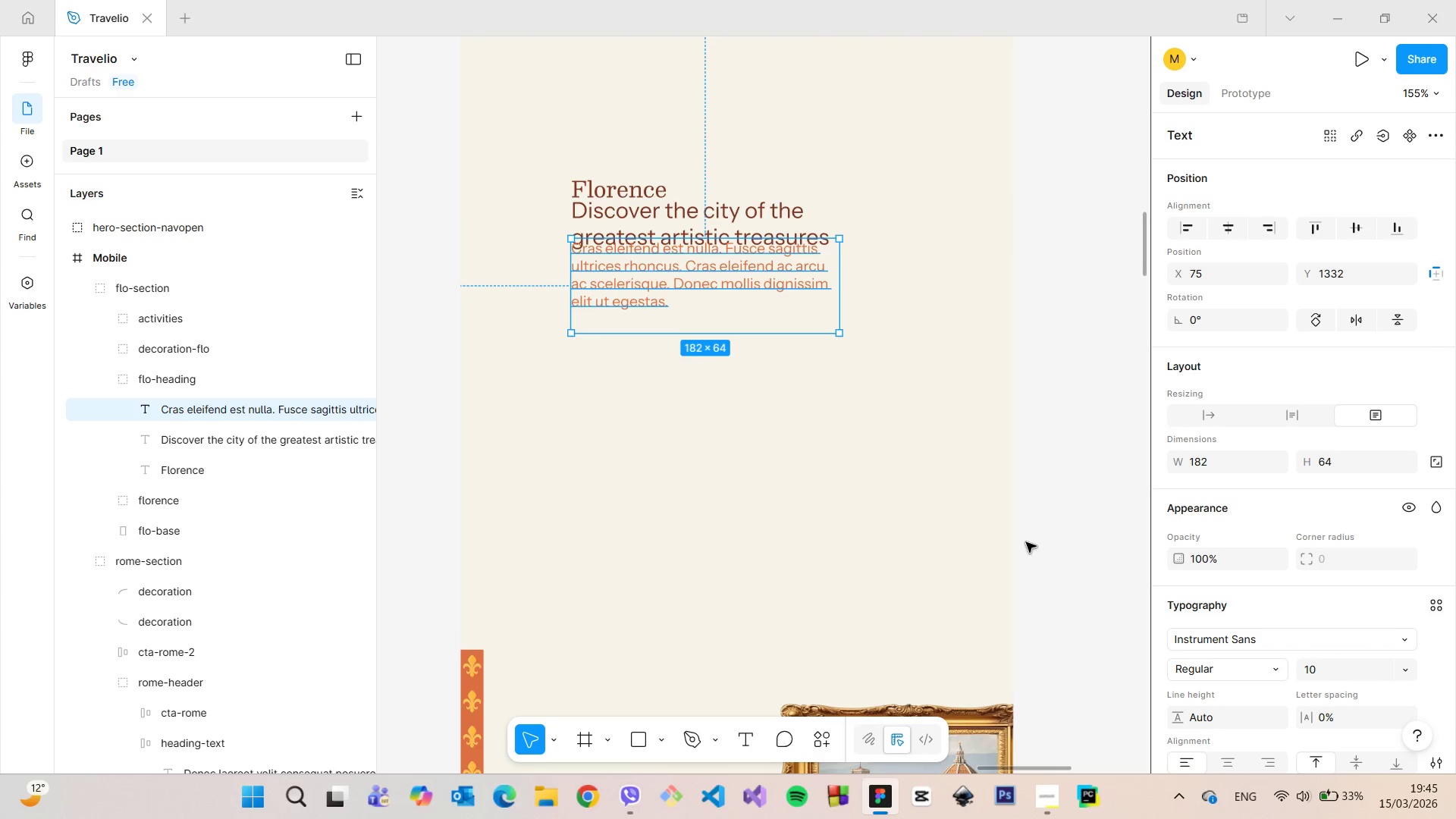 
scroll: coordinate [1026, 541], scroll_direction: down, amount: 3.0
 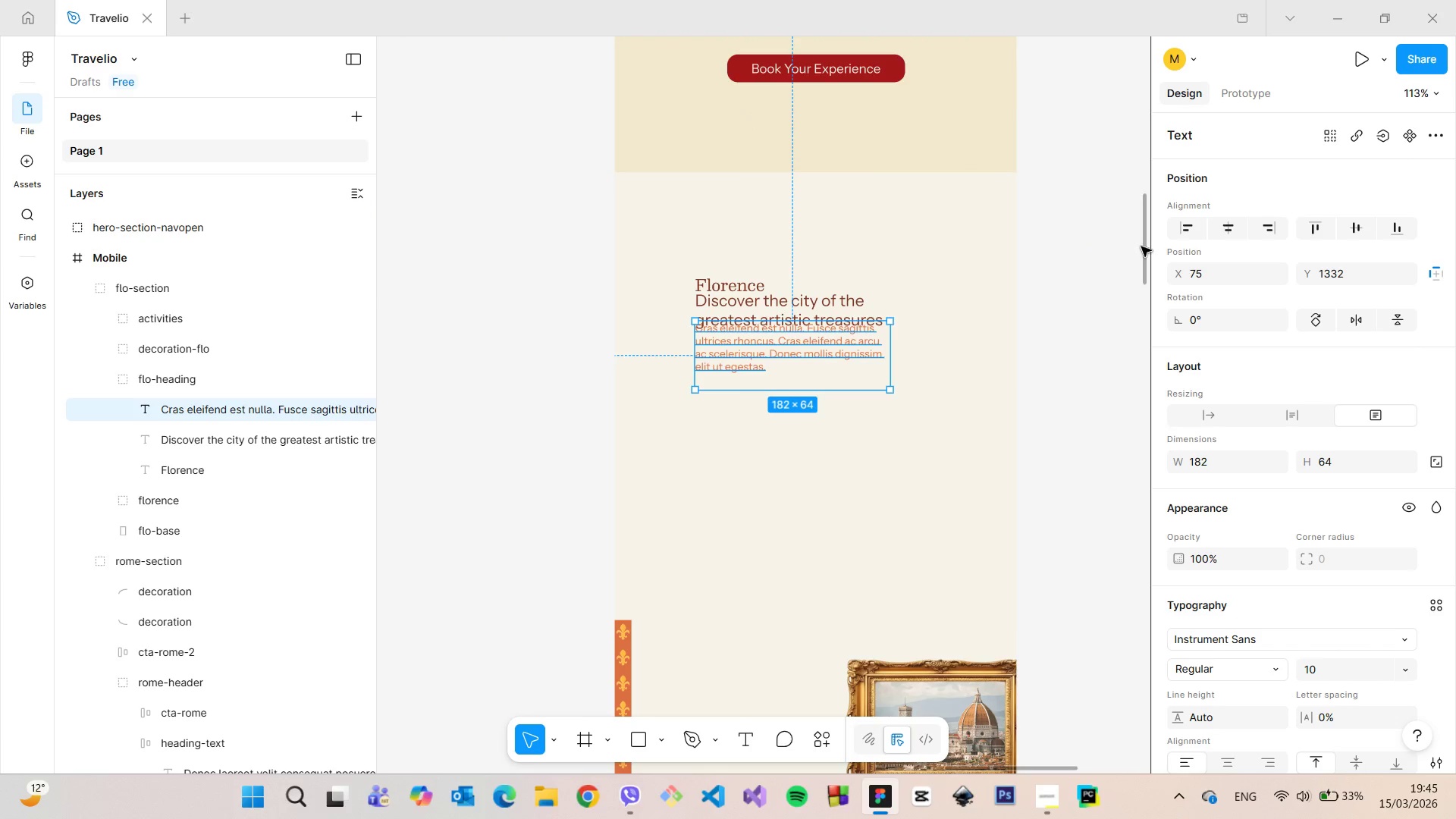 
left_click_drag(start_coordinate=[1142, 246], to_coordinate=[1137, 228])
 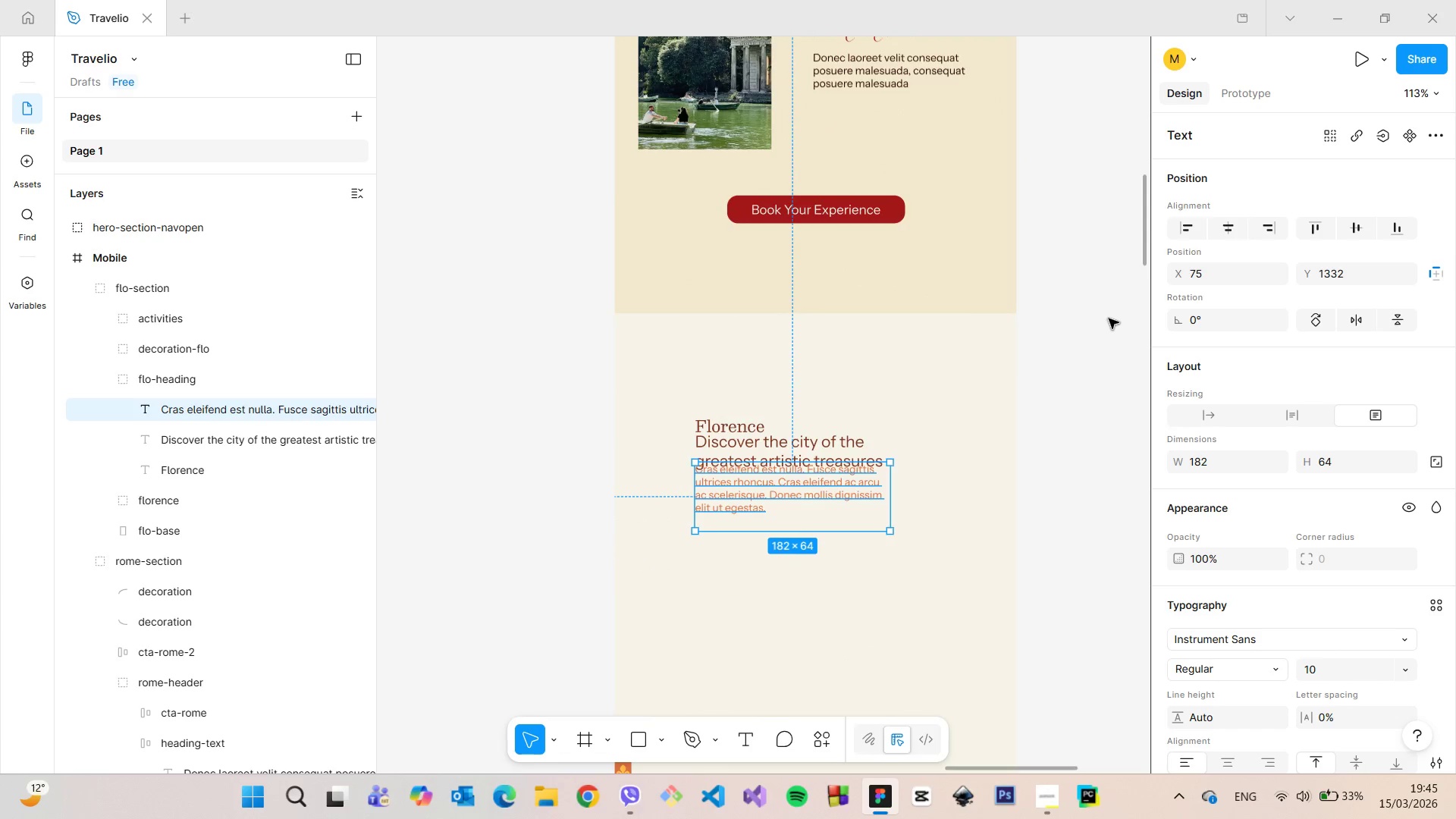 
left_click([1107, 319])
 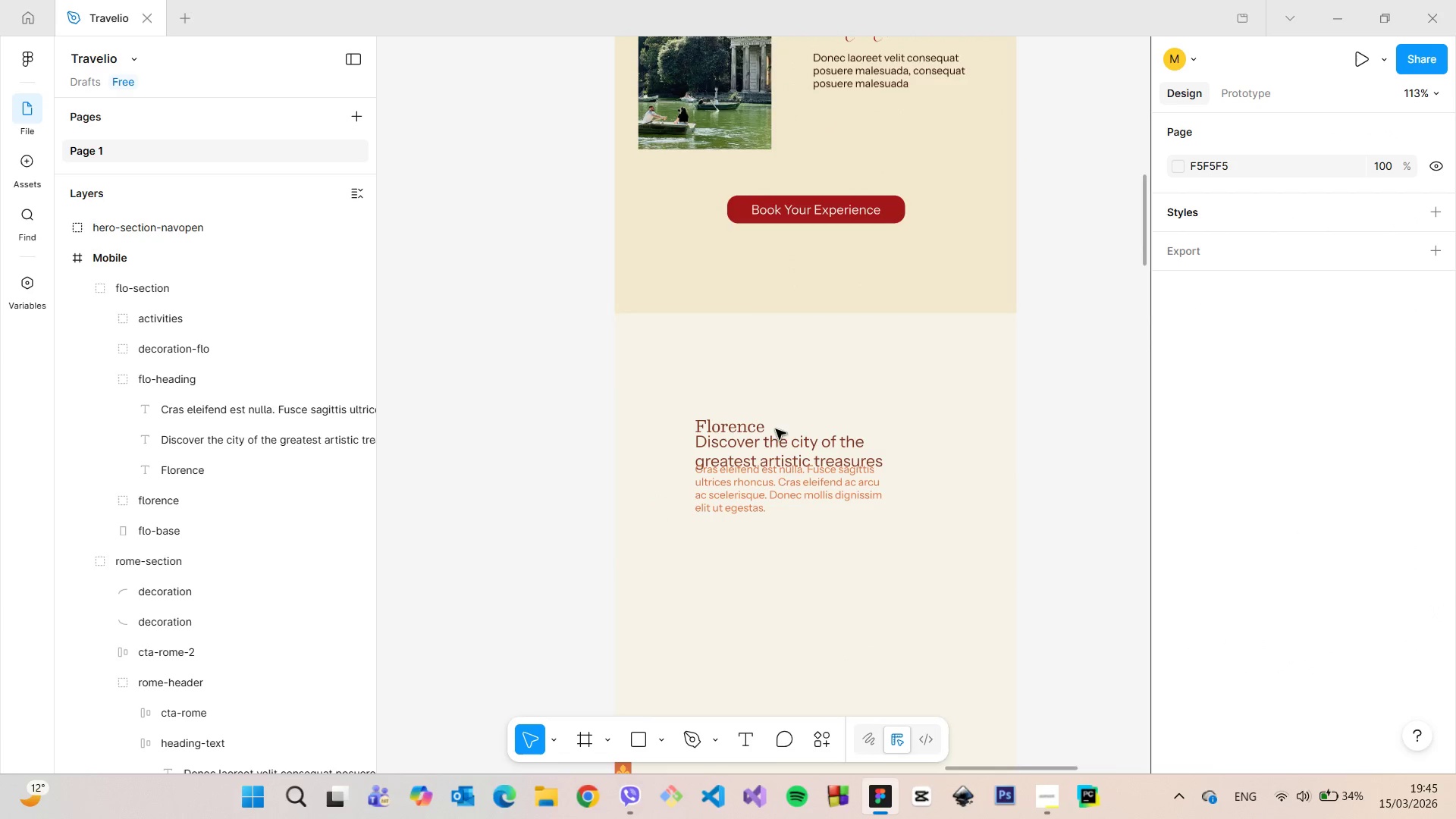 
double_click([748, 427])
 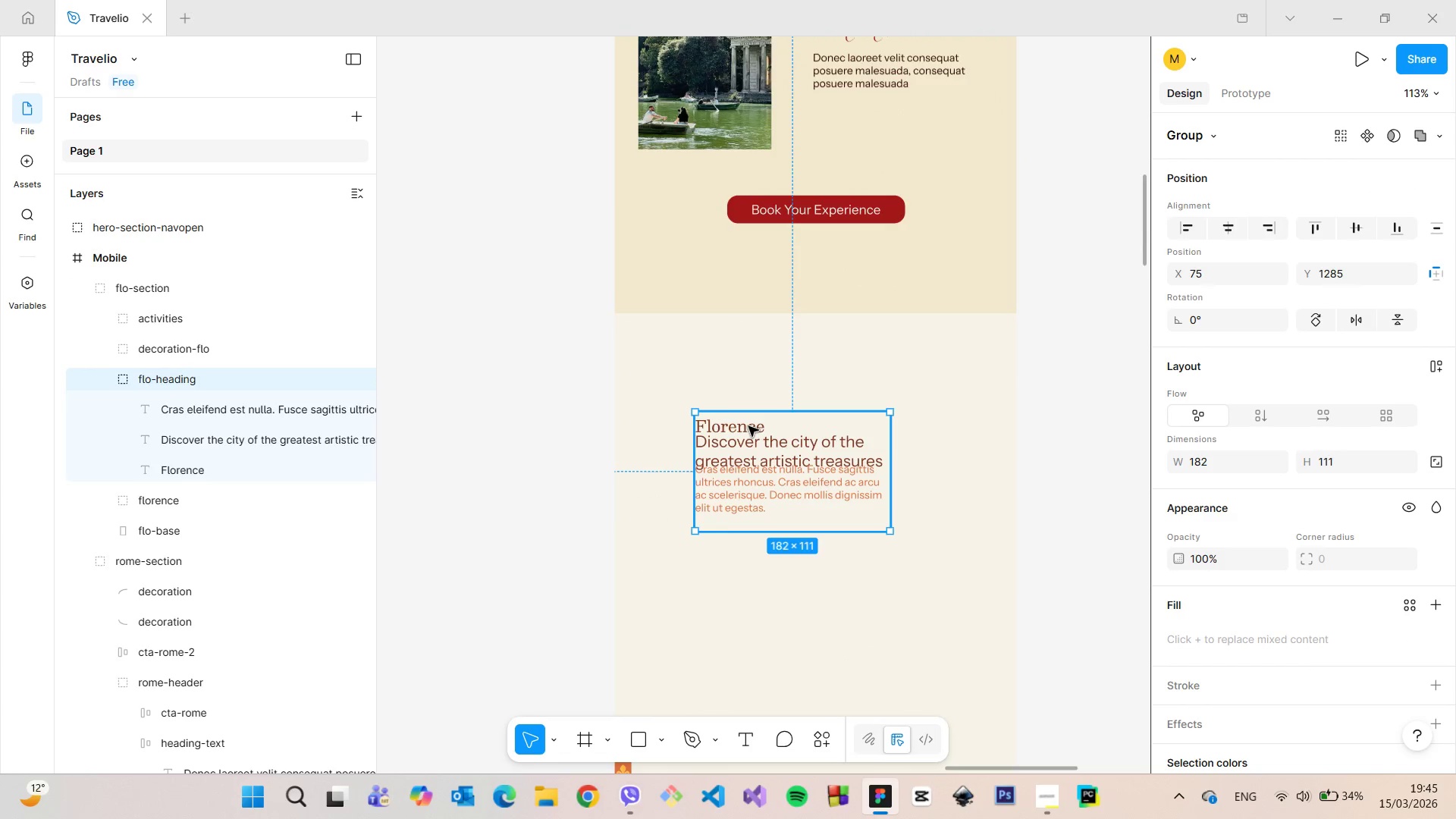 
double_click([748, 426])
 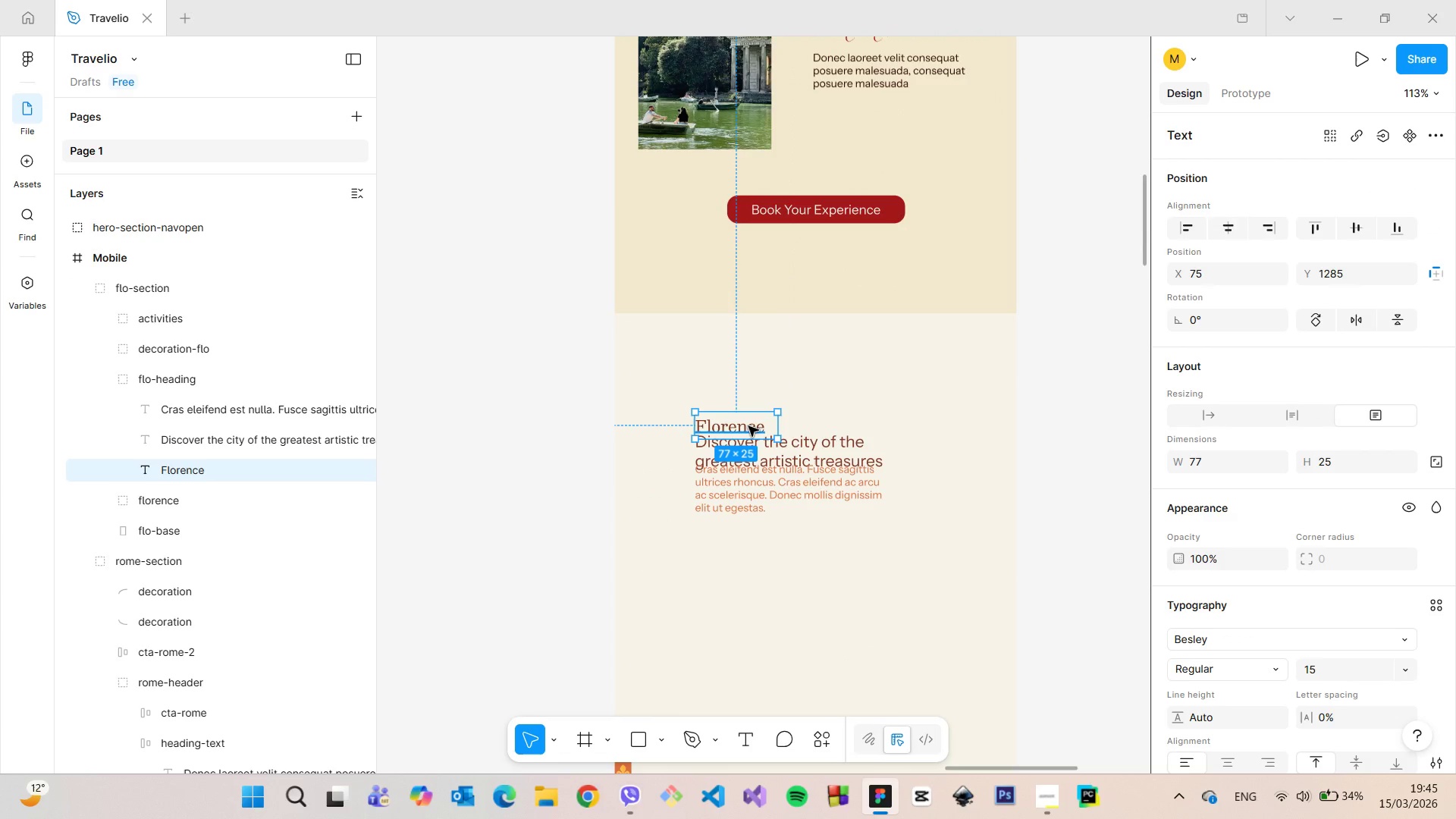 
left_click_drag(start_coordinate=[748, 426], to_coordinate=[719, 397])
 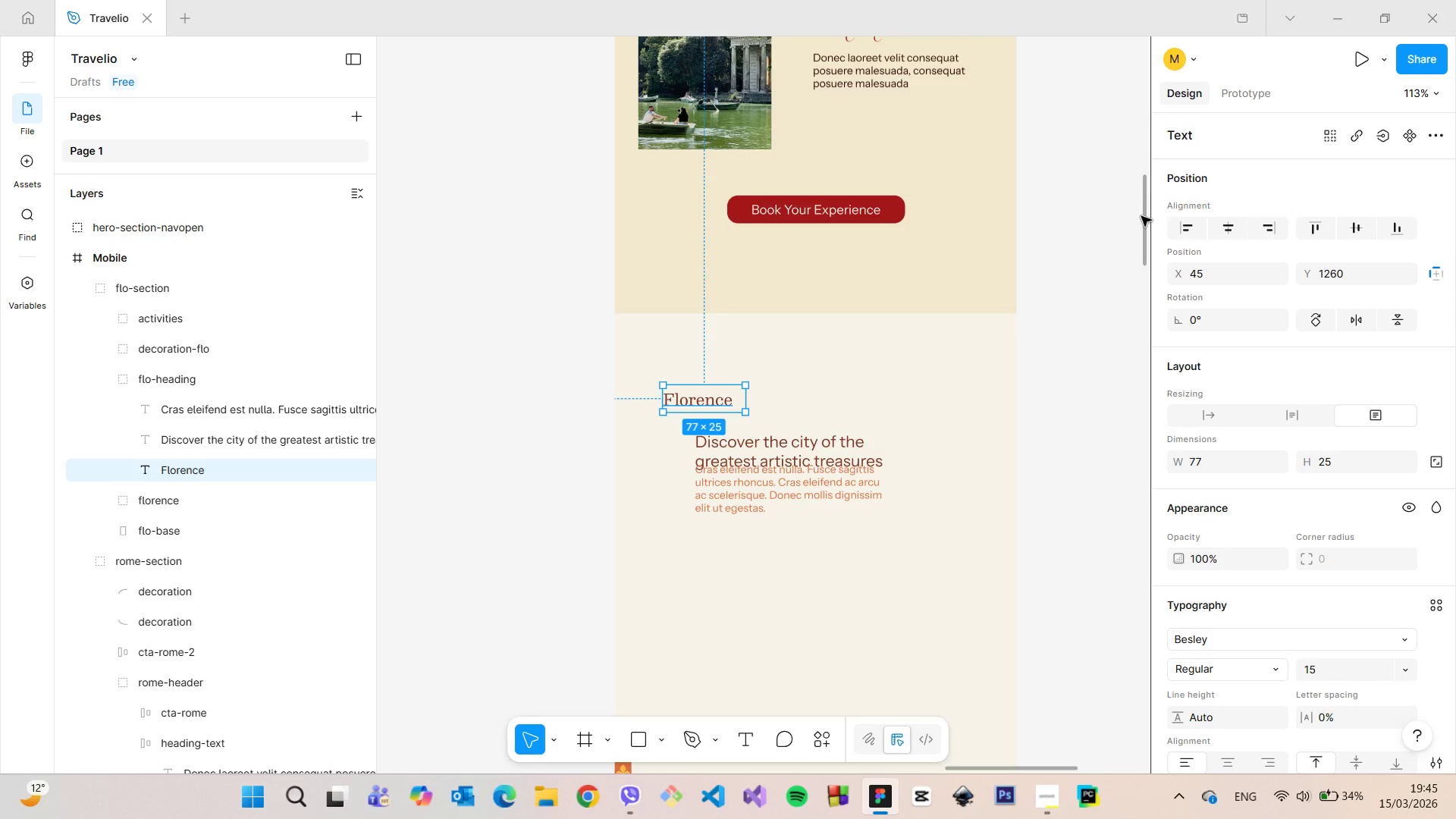 
left_click_drag(start_coordinate=[1141, 216], to_coordinate=[1145, 96])
 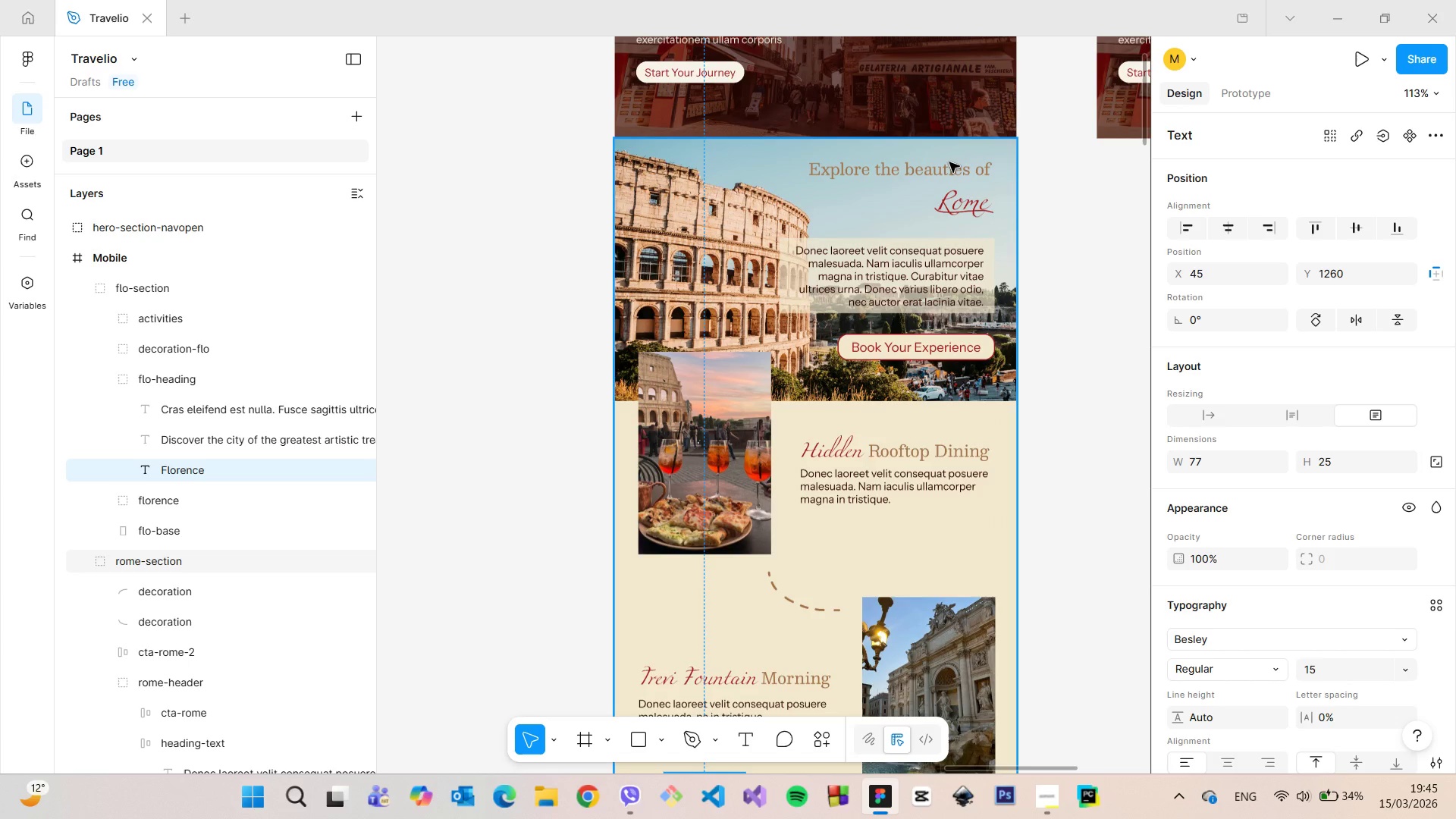 
double_click([949, 162])
 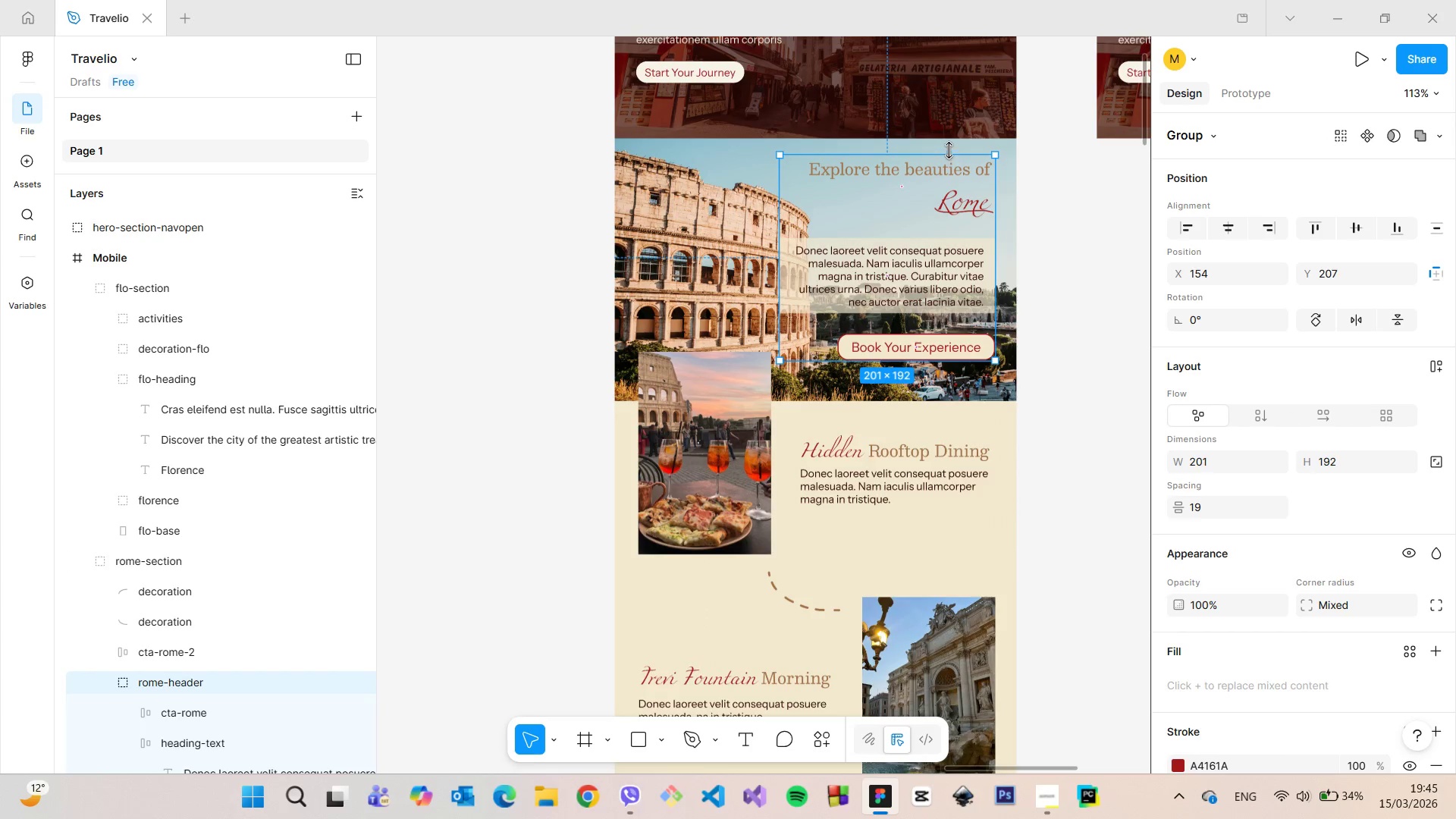 
hold_key(key=AltLeft, duration=0.48)
 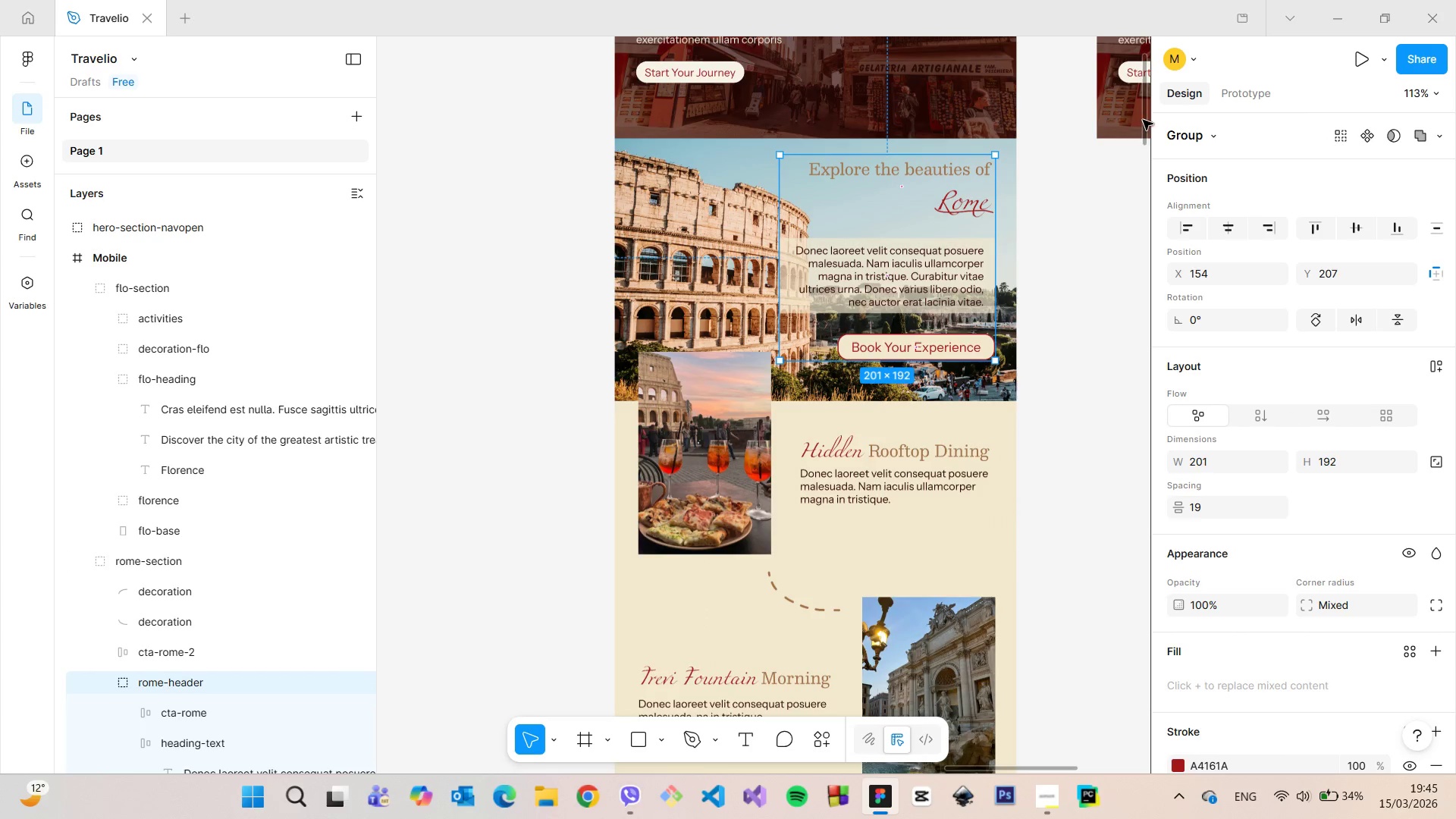 
left_click_drag(start_coordinate=[1143, 120], to_coordinate=[1153, 256])
 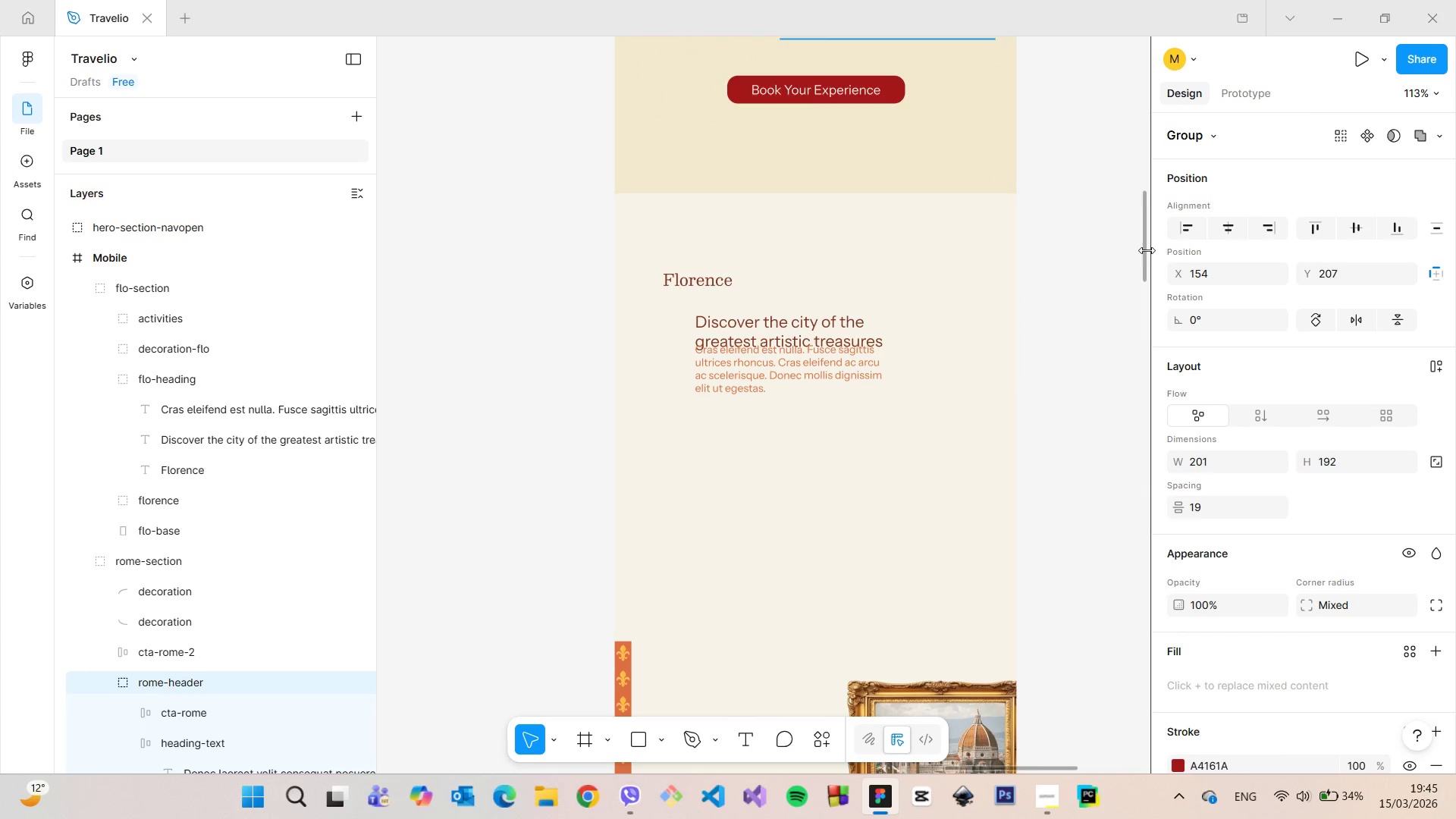 
left_click_drag(start_coordinate=[1144, 249], to_coordinate=[1134, 118])
 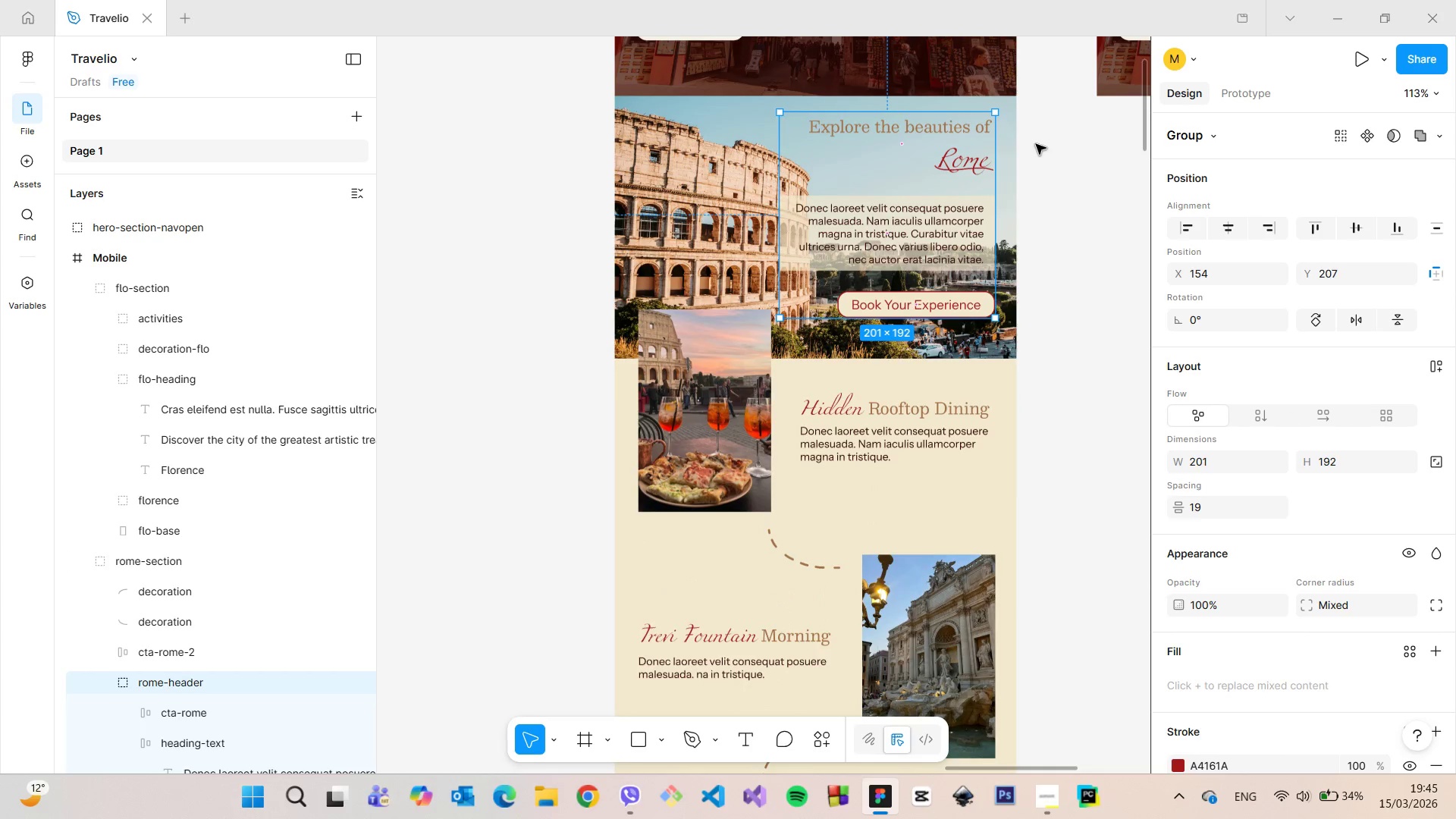 
hold_key(key=AltLeft, duration=0.61)
 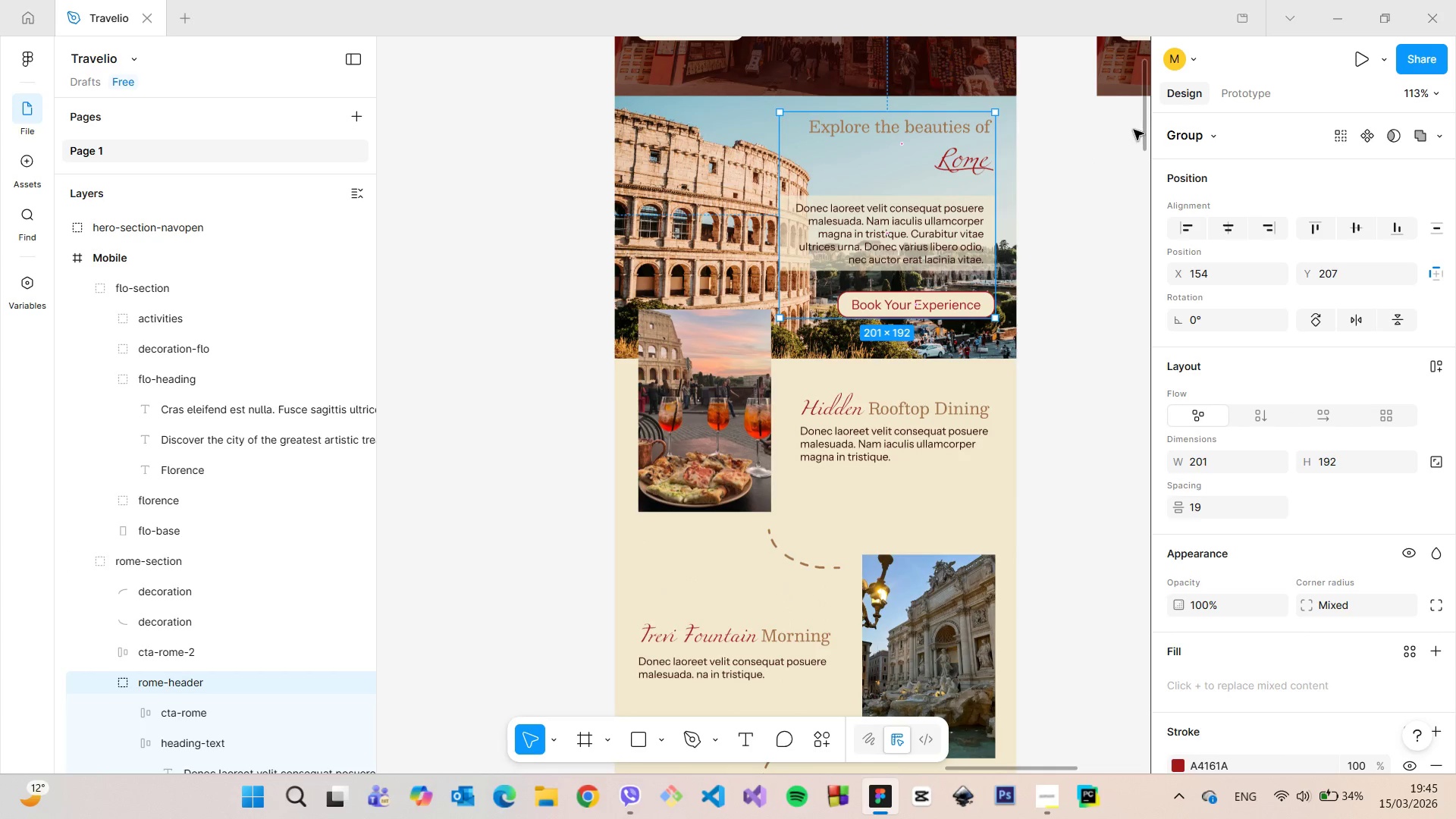 
hold_key(key=AltLeft, duration=8.2)
left_click_drag(start_coordinate=[1142, 128], to_coordinate=[1147, 242])
 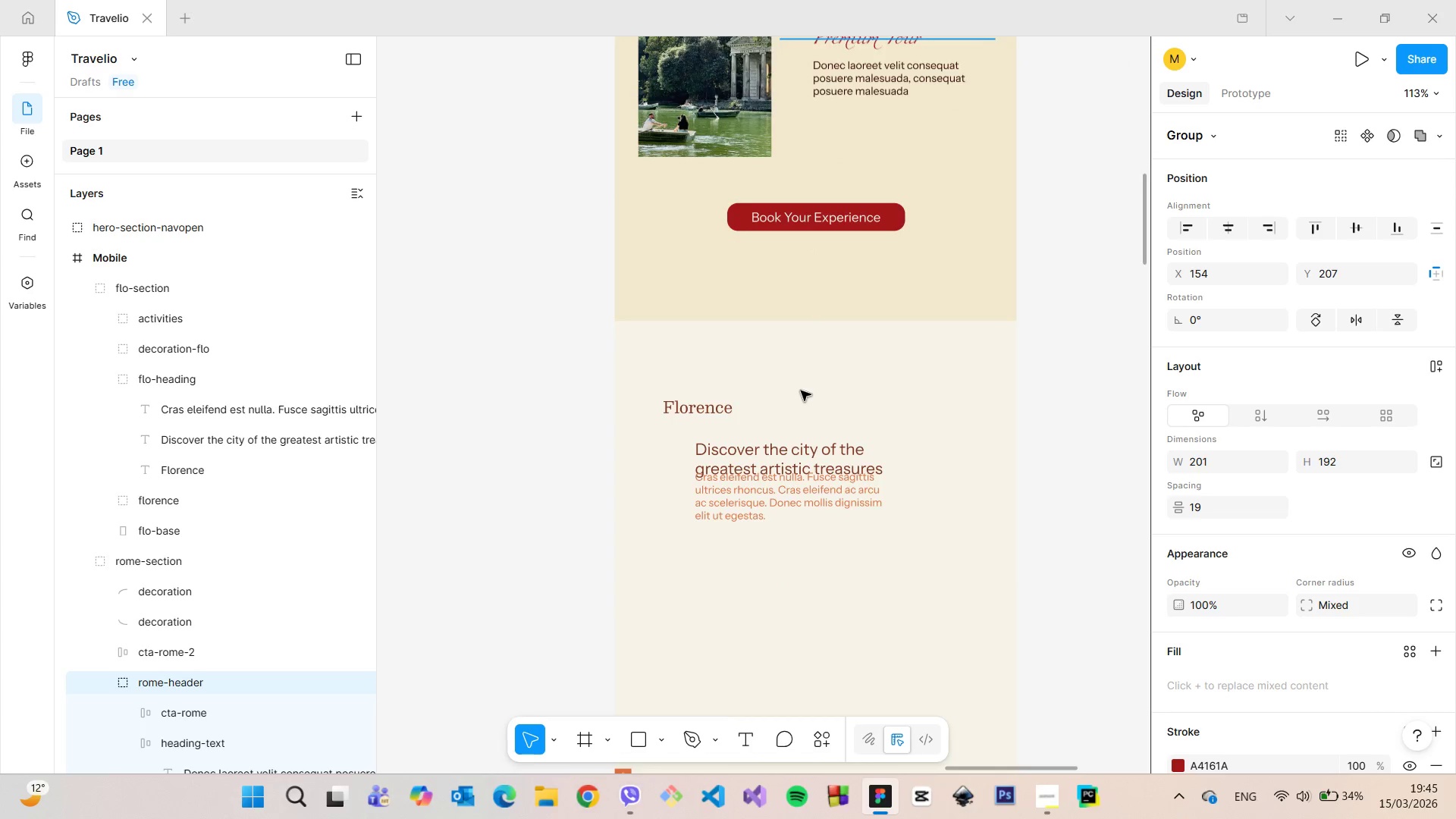 
scroll: coordinate [801, 391], scroll_direction: up, amount: 4.0
 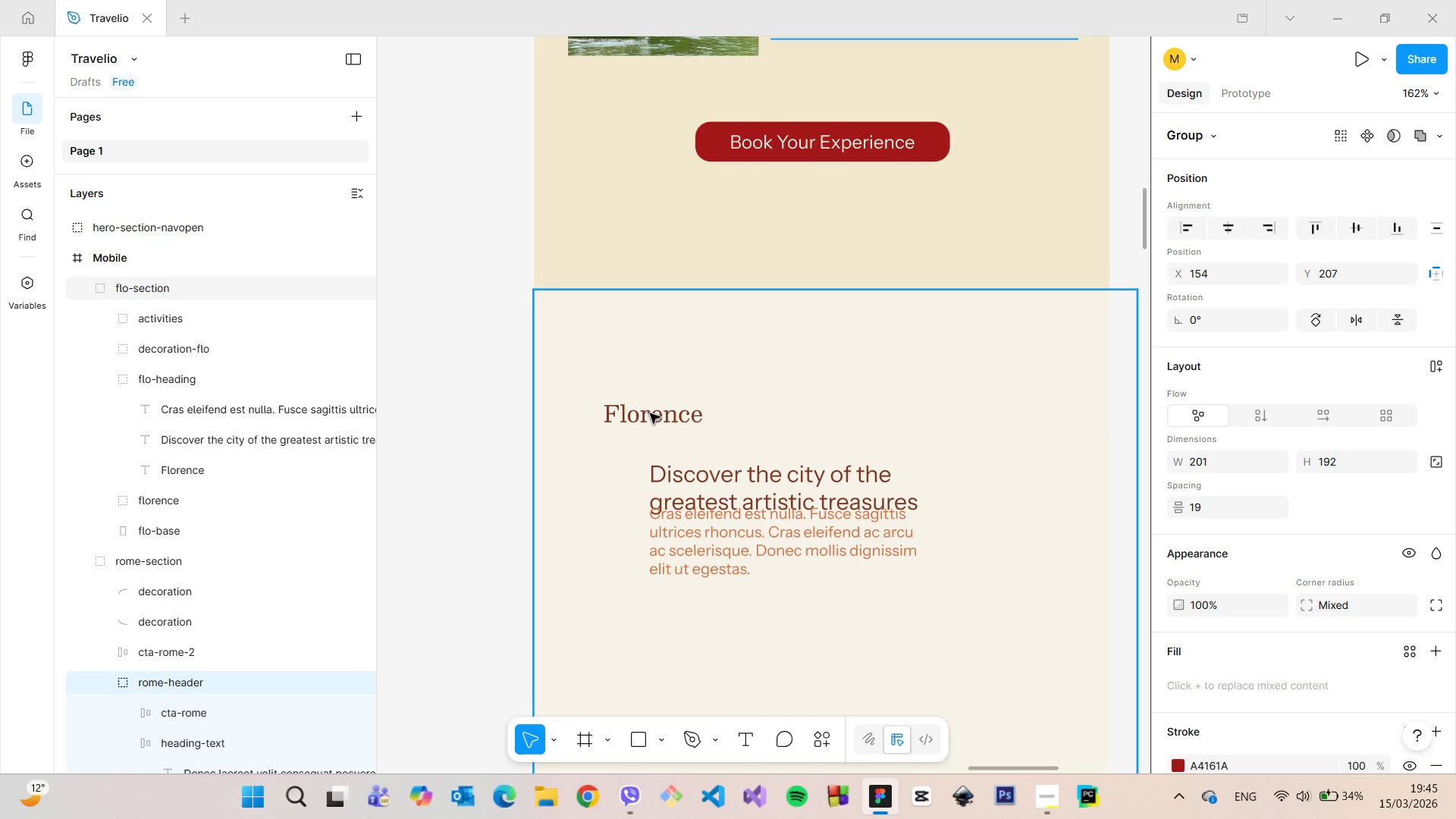 
double_click([650, 413])
 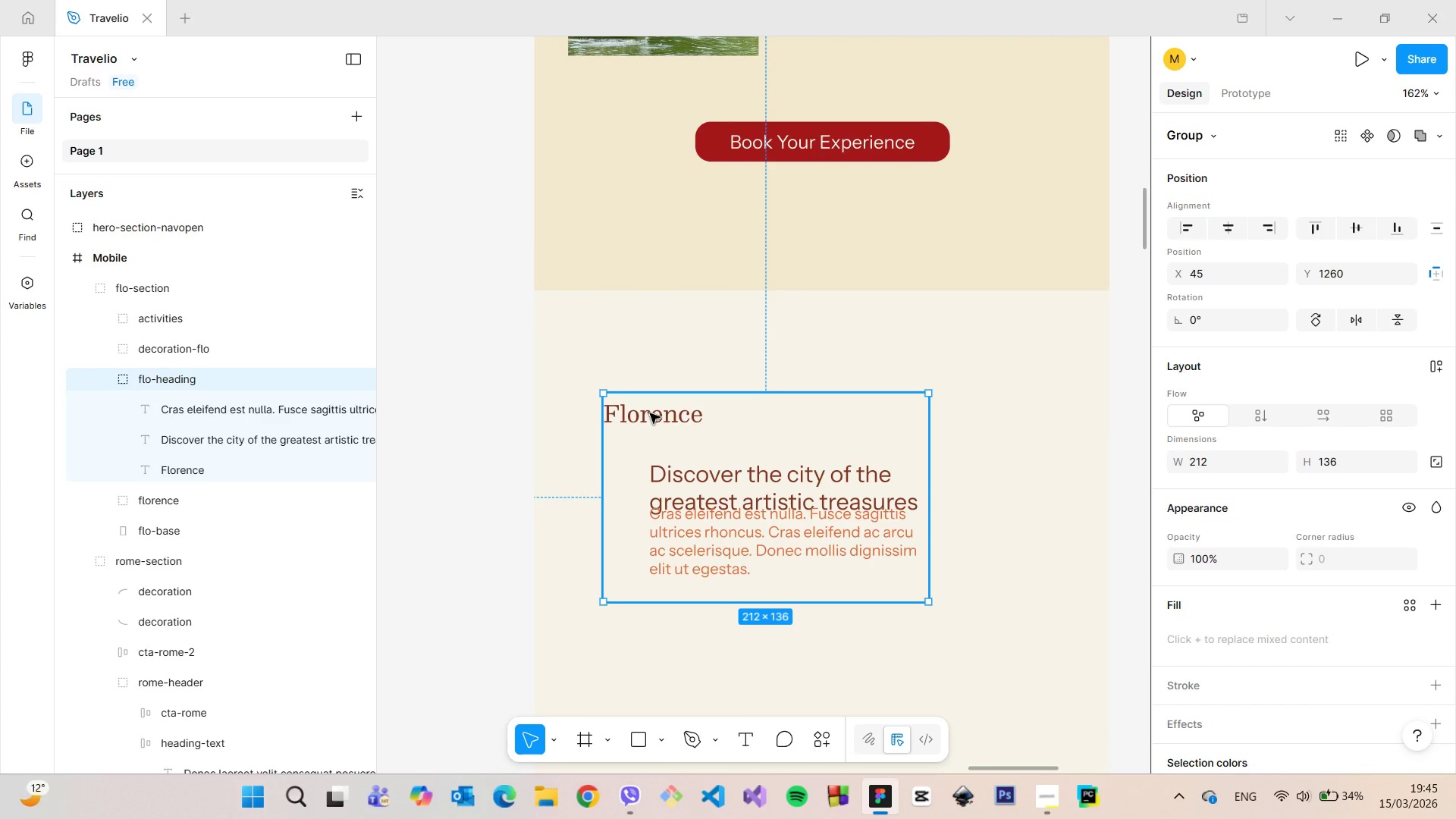 
double_click([650, 413])
 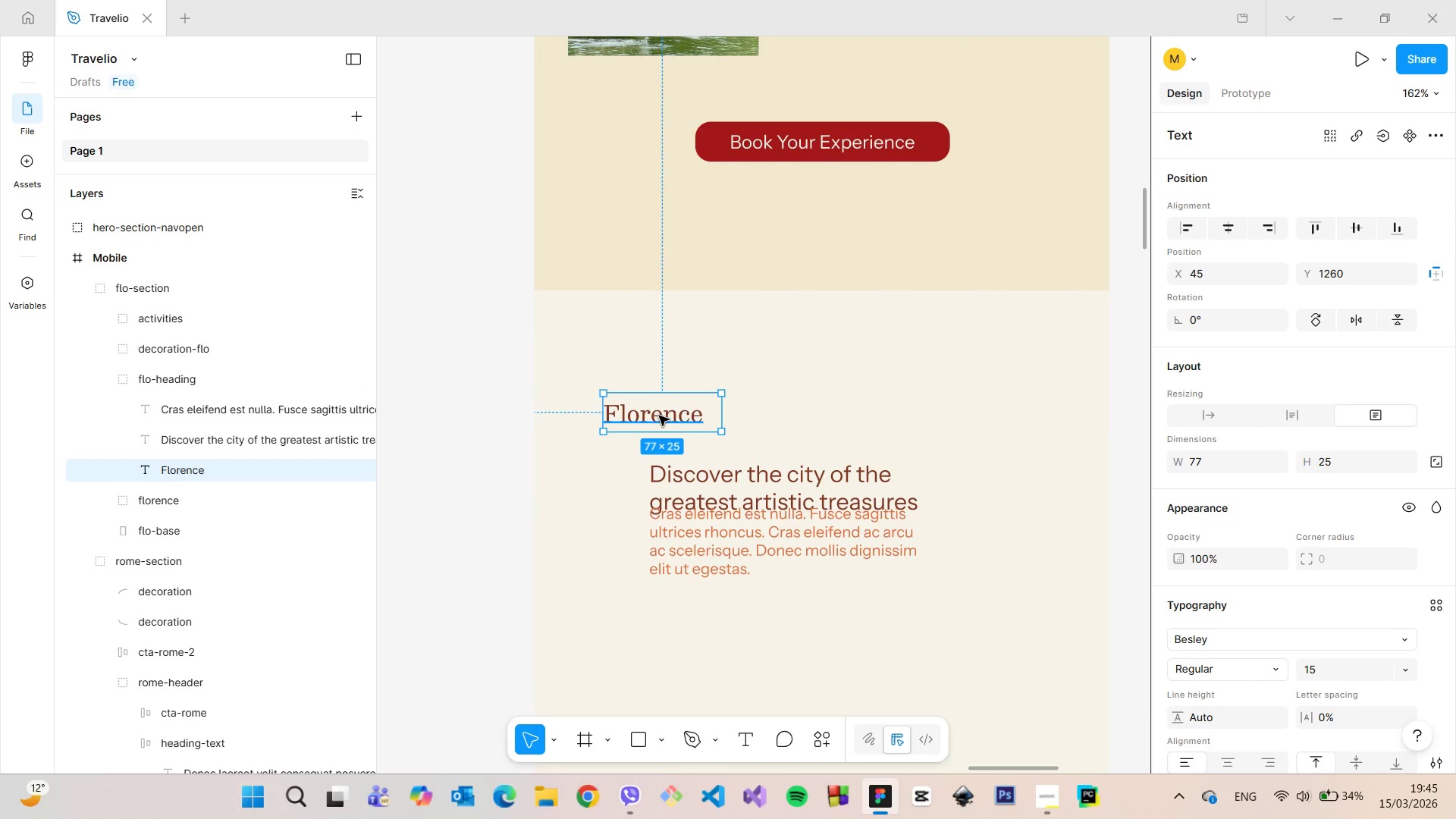 
left_click_drag(start_coordinate=[659, 416], to_coordinate=[623, 348])
 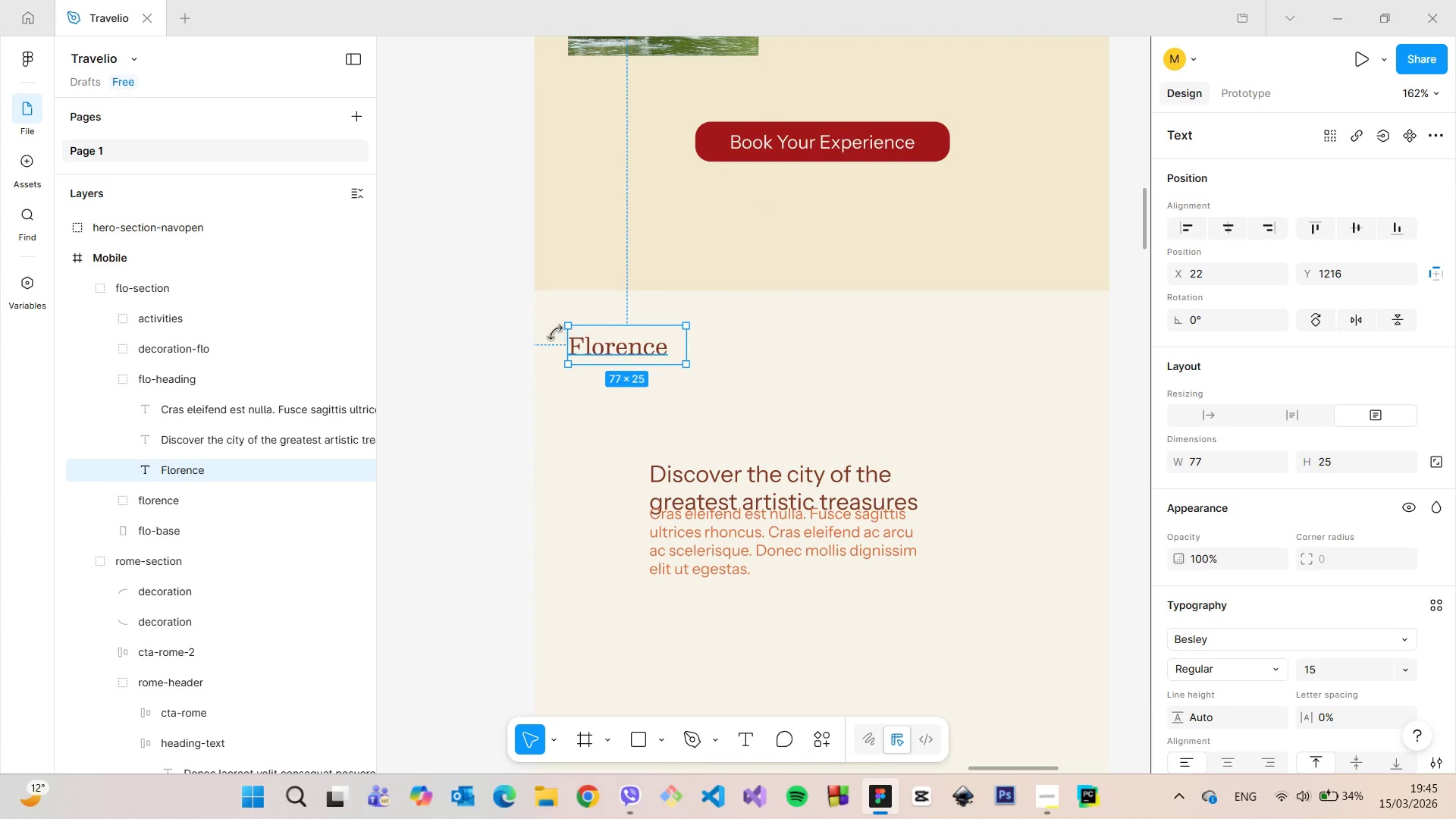 
hold_key(key=AltLeft, duration=0.59)
 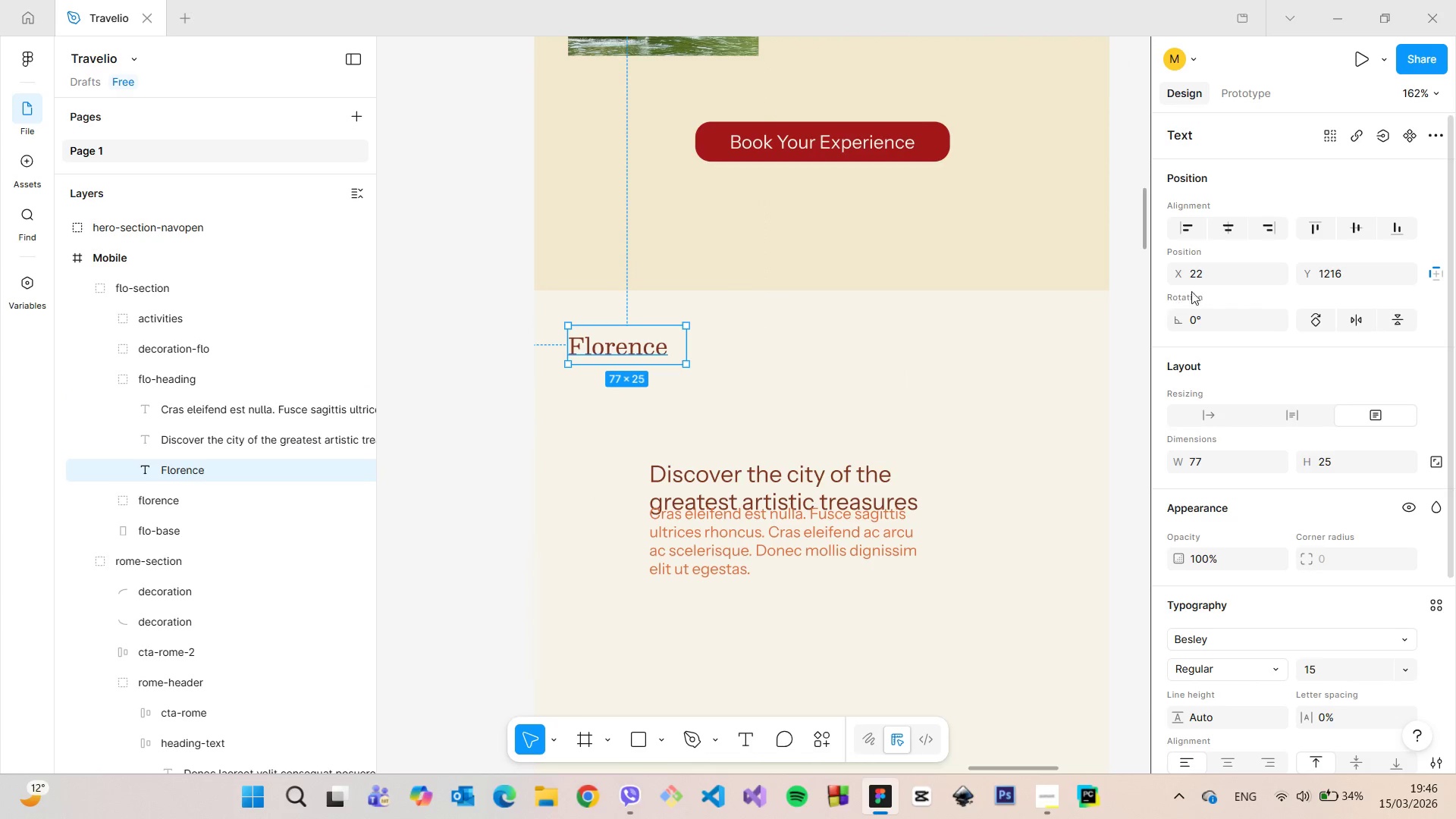 
left_click([1222, 275])
 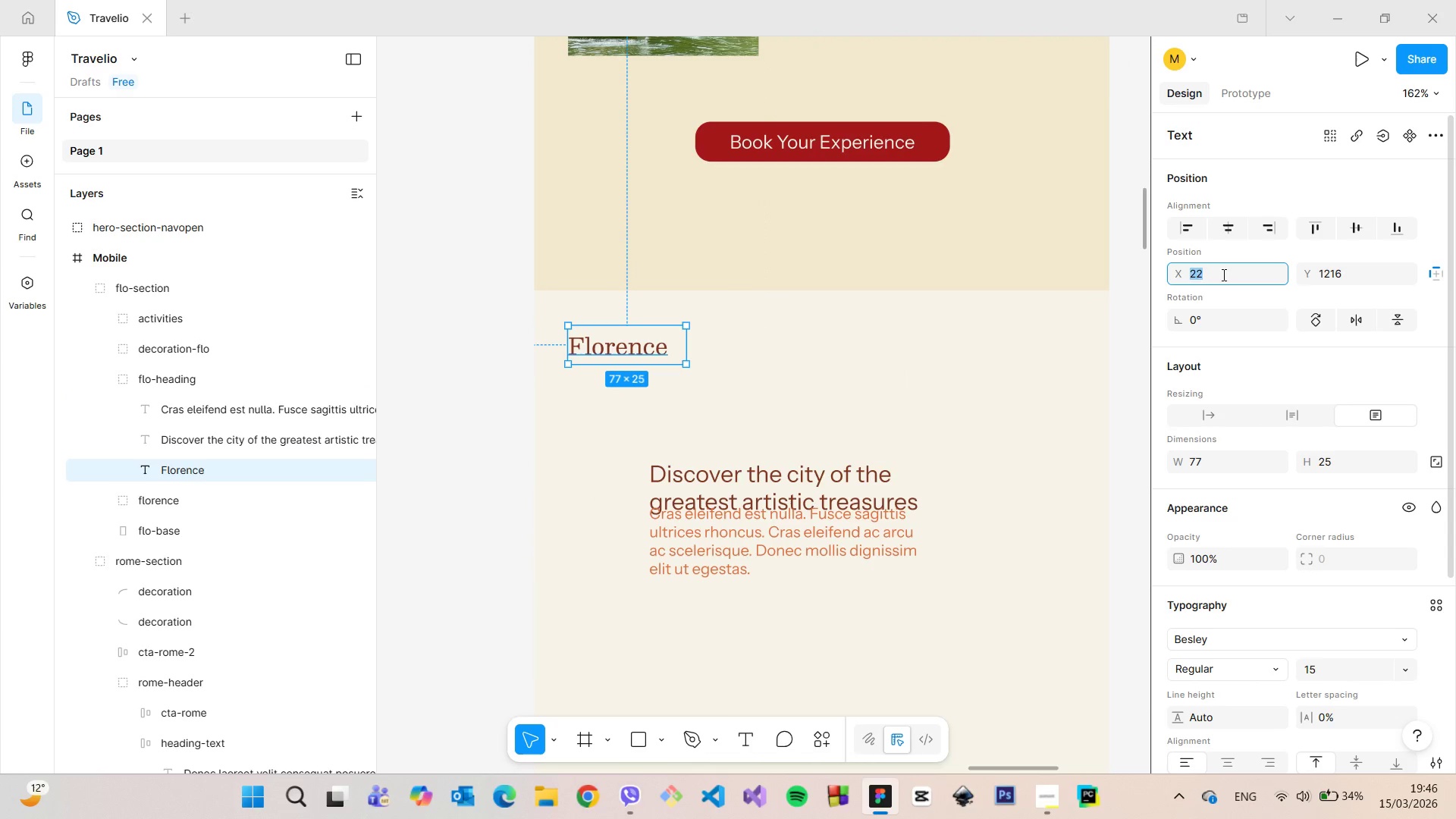 
type(20)
 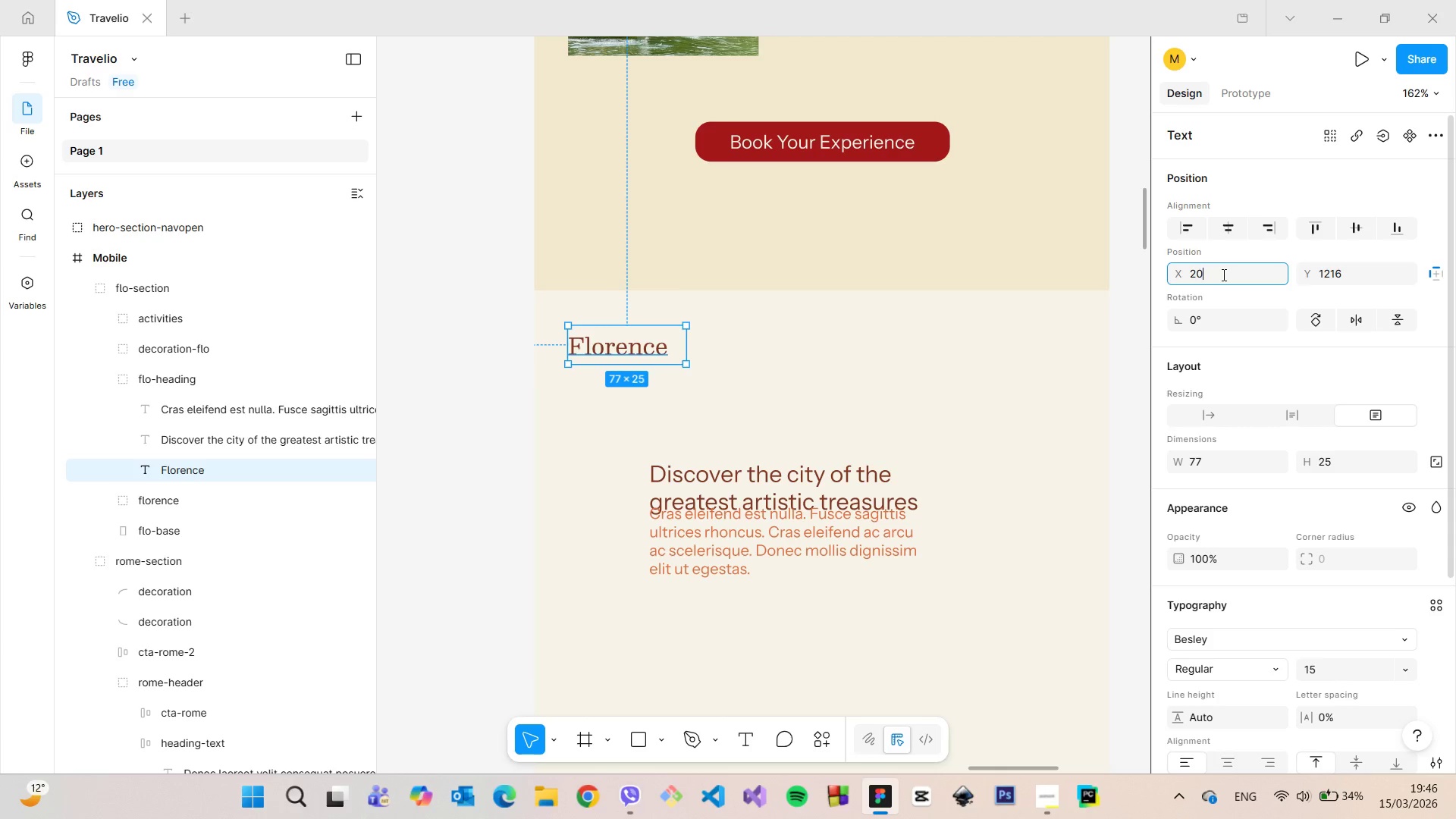 
key(Enter)
 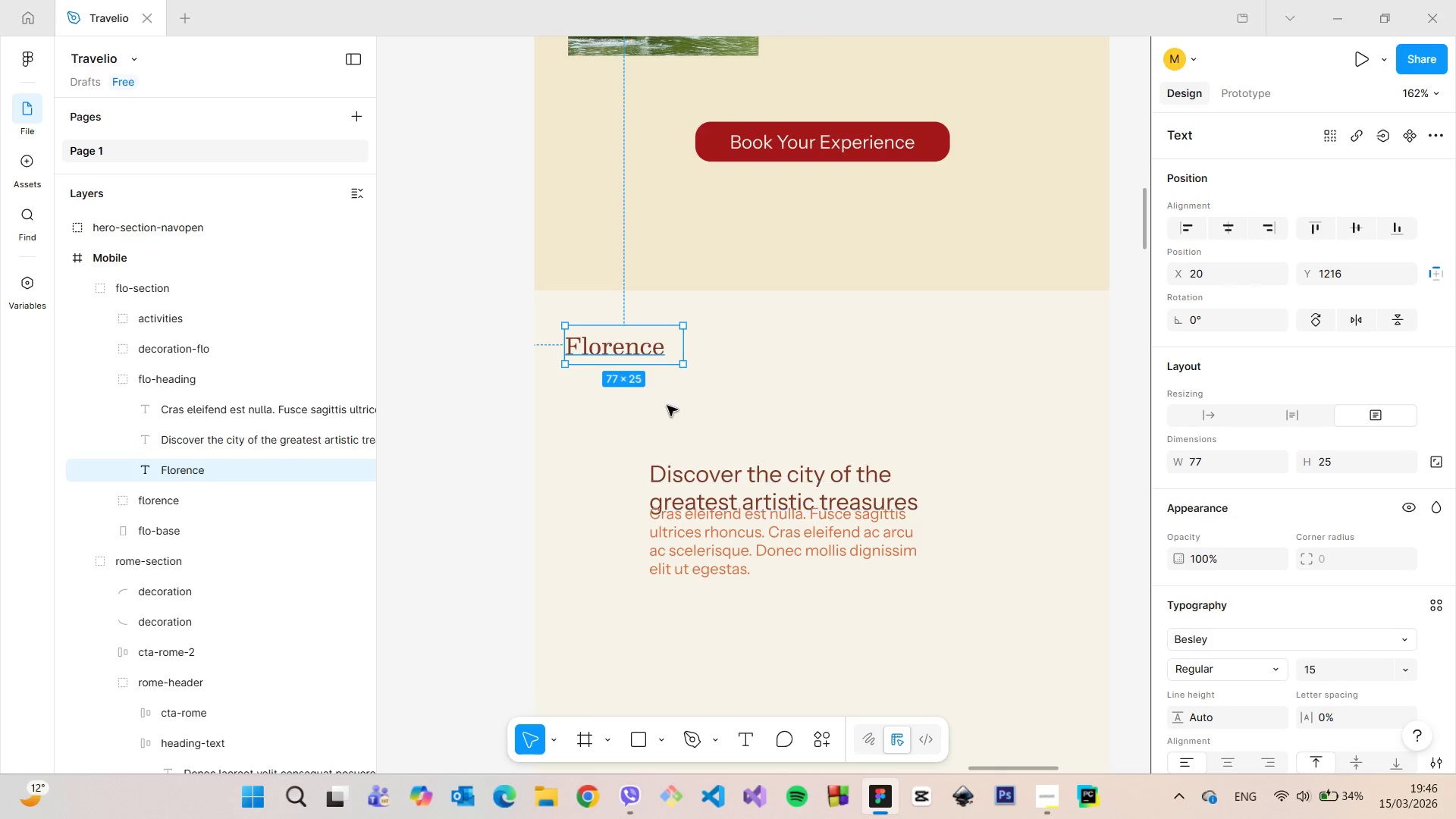 
hold_key(key=AltLeft, duration=0.97)
 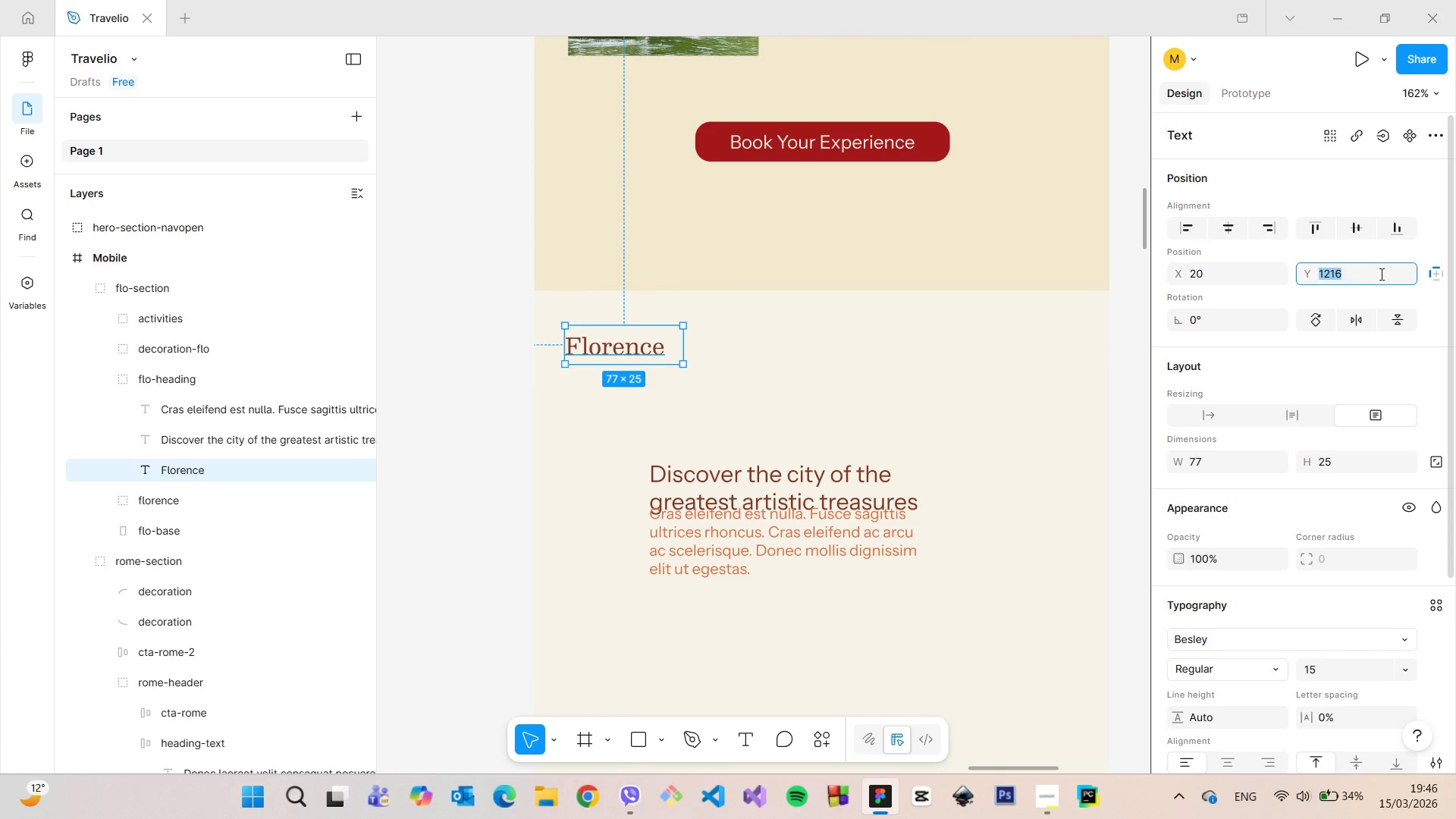 
double_click([1383, 274])
 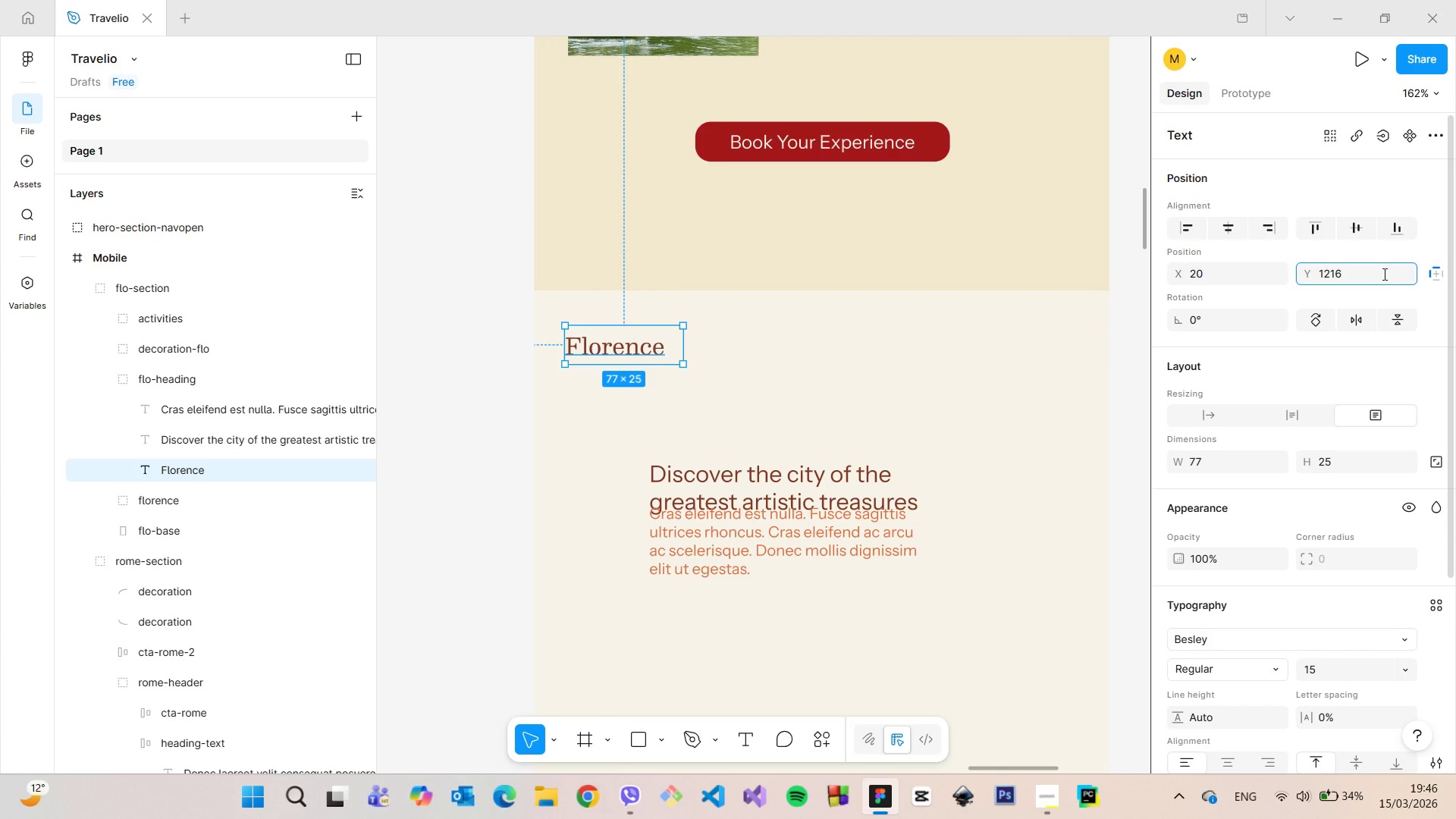 
key(Equal)
 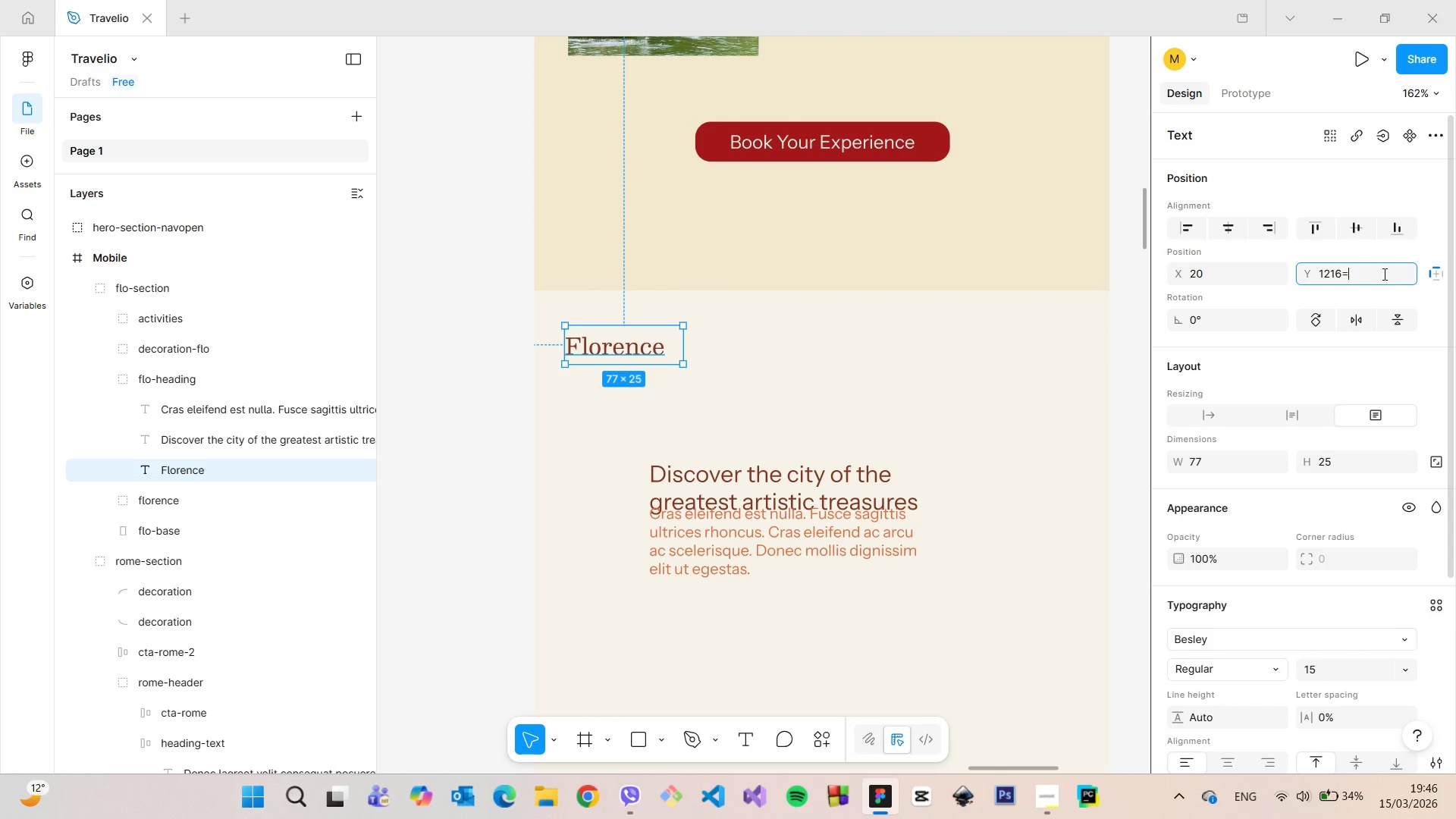 
key(Backspace)
 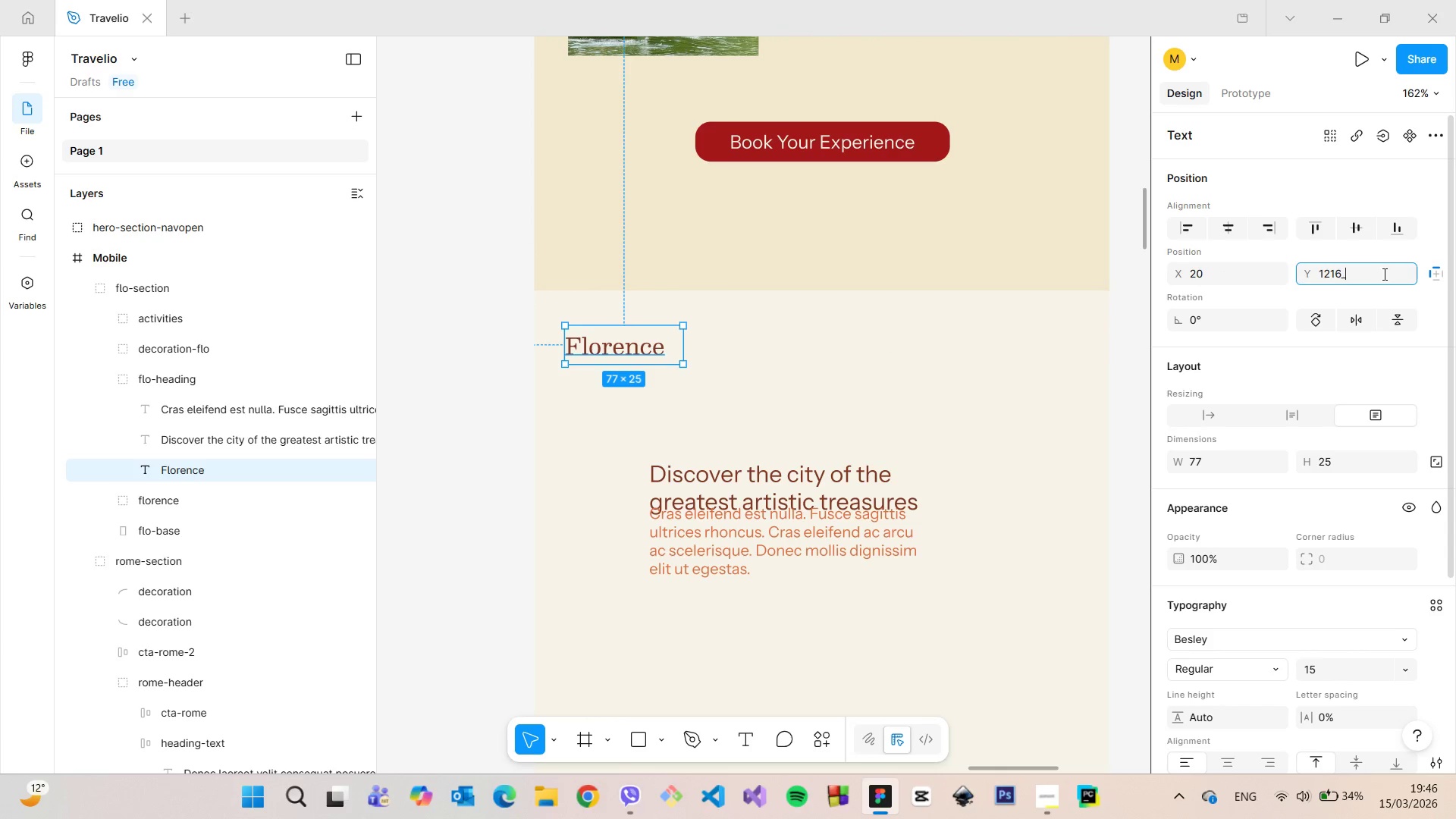 
key(Shift+Minus)
 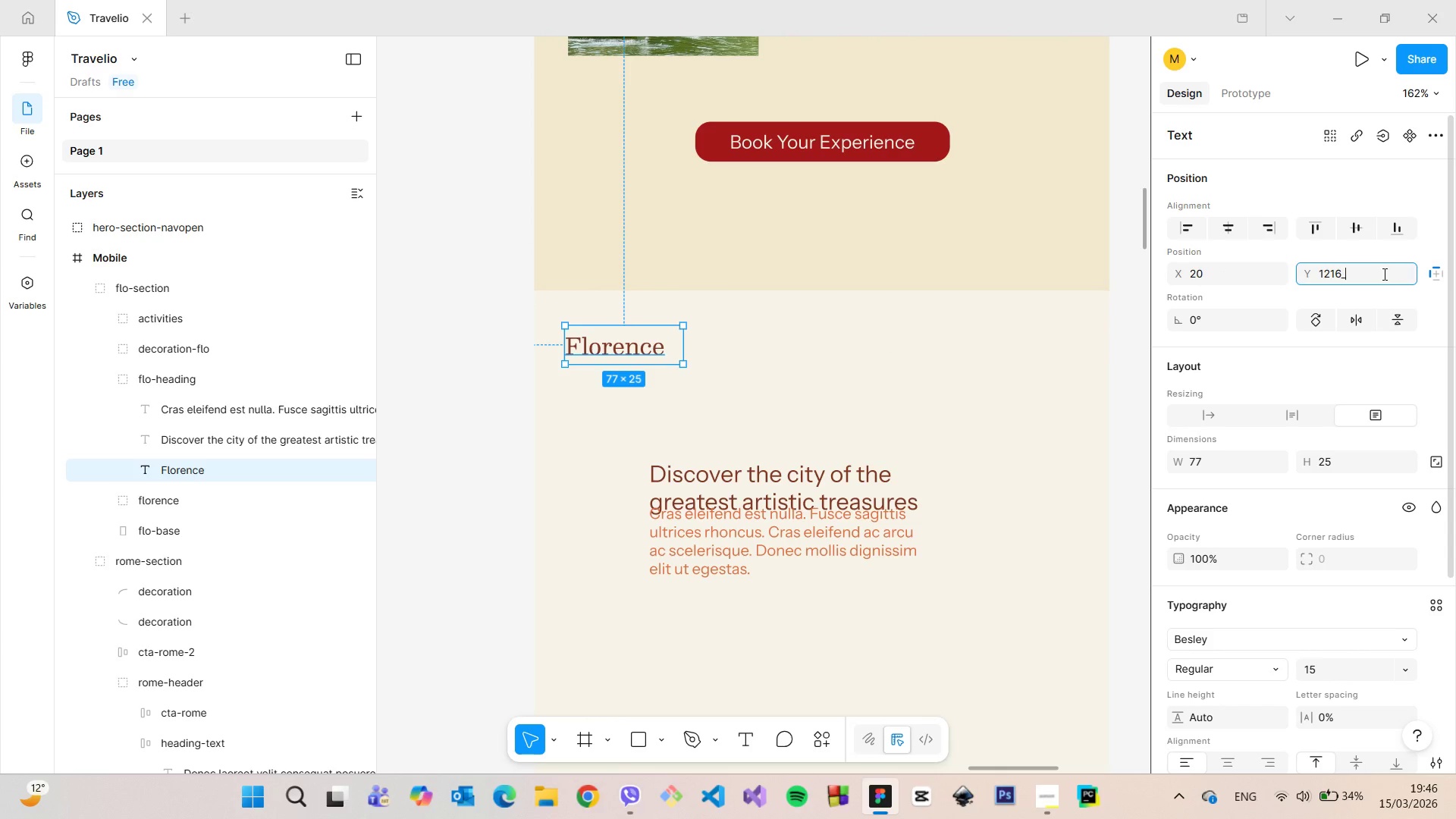 
key(Backspace)
 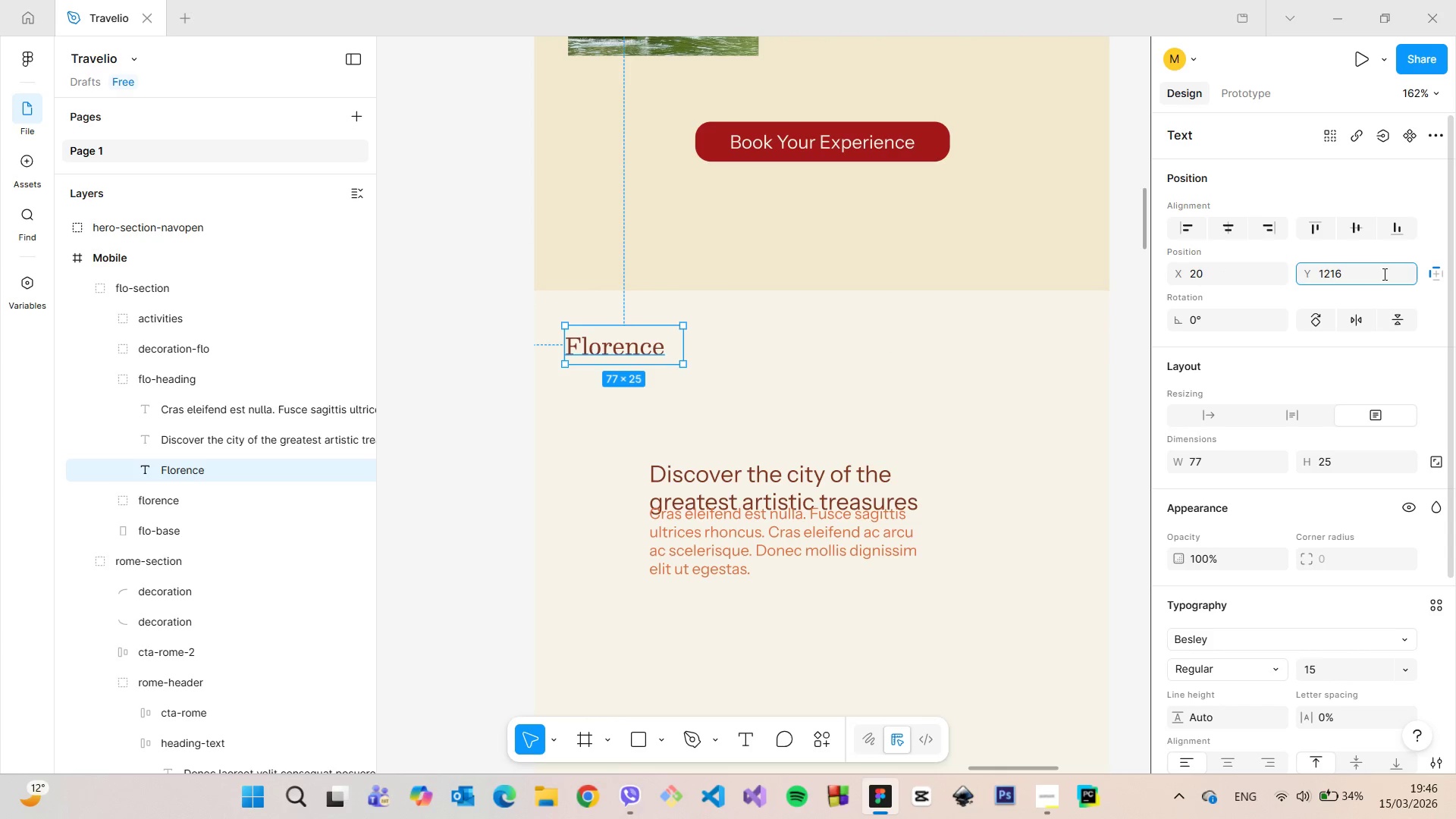 
key(Equal)
 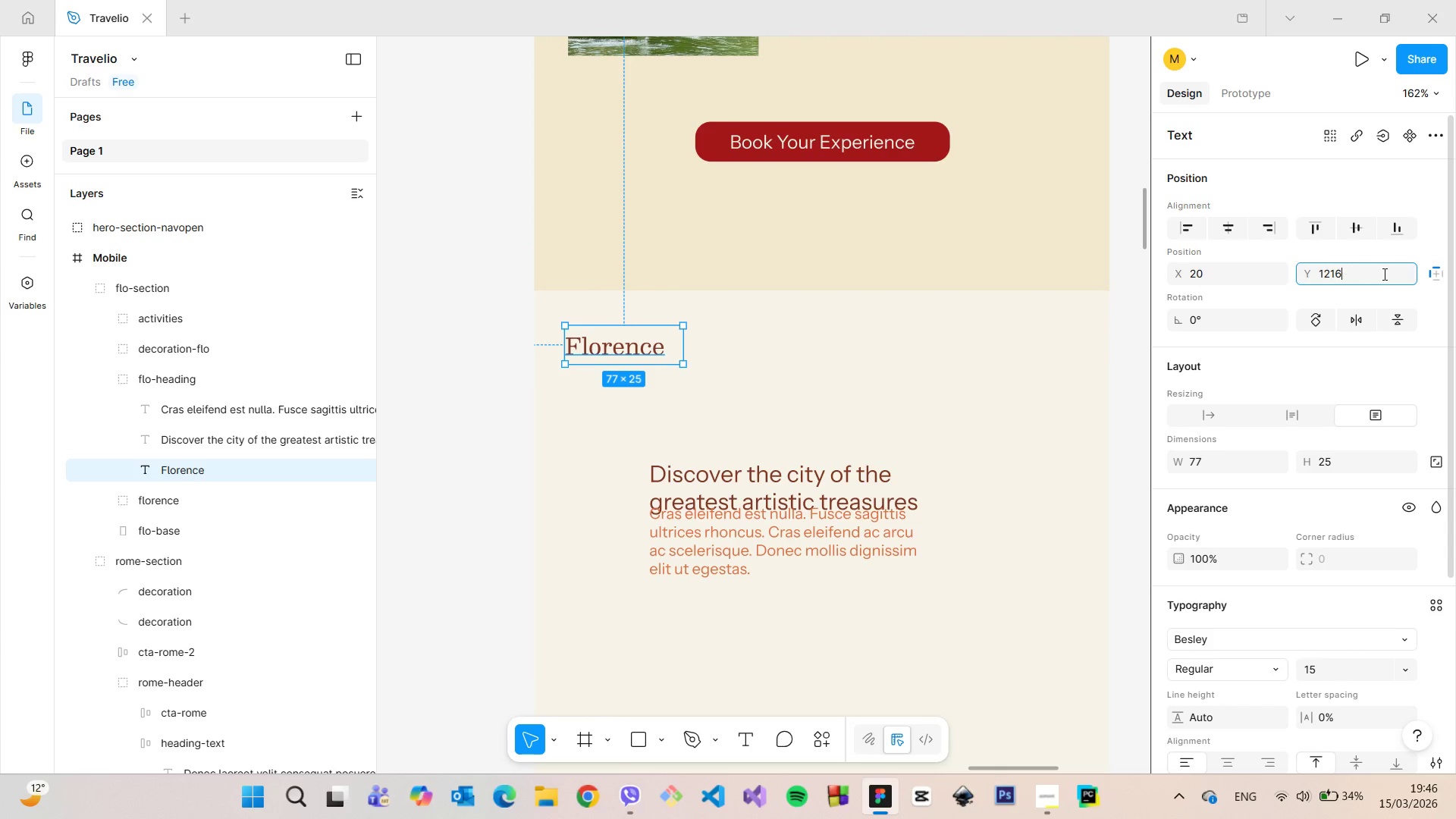 
key(Backspace)
 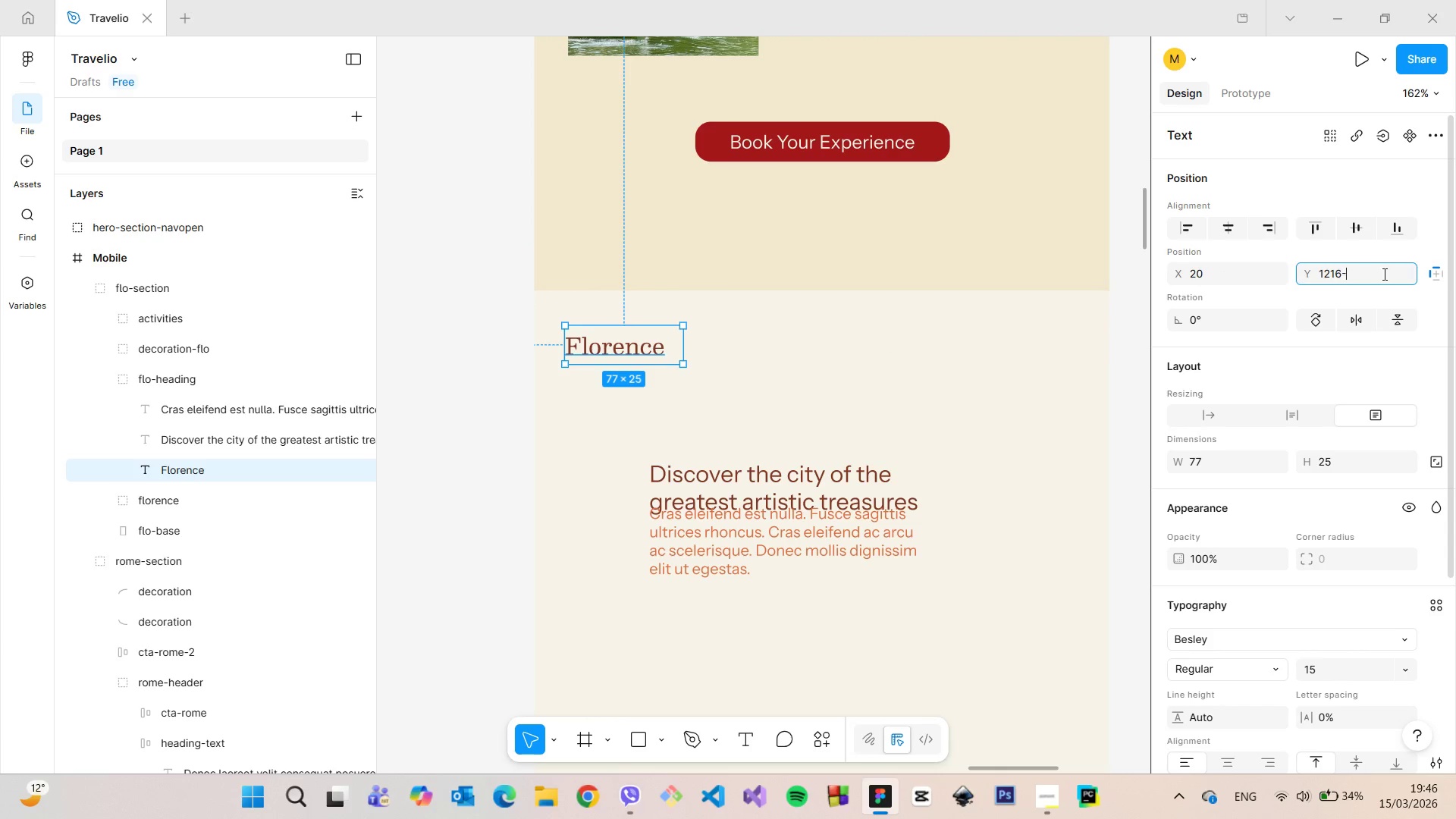 
key(Minus)
 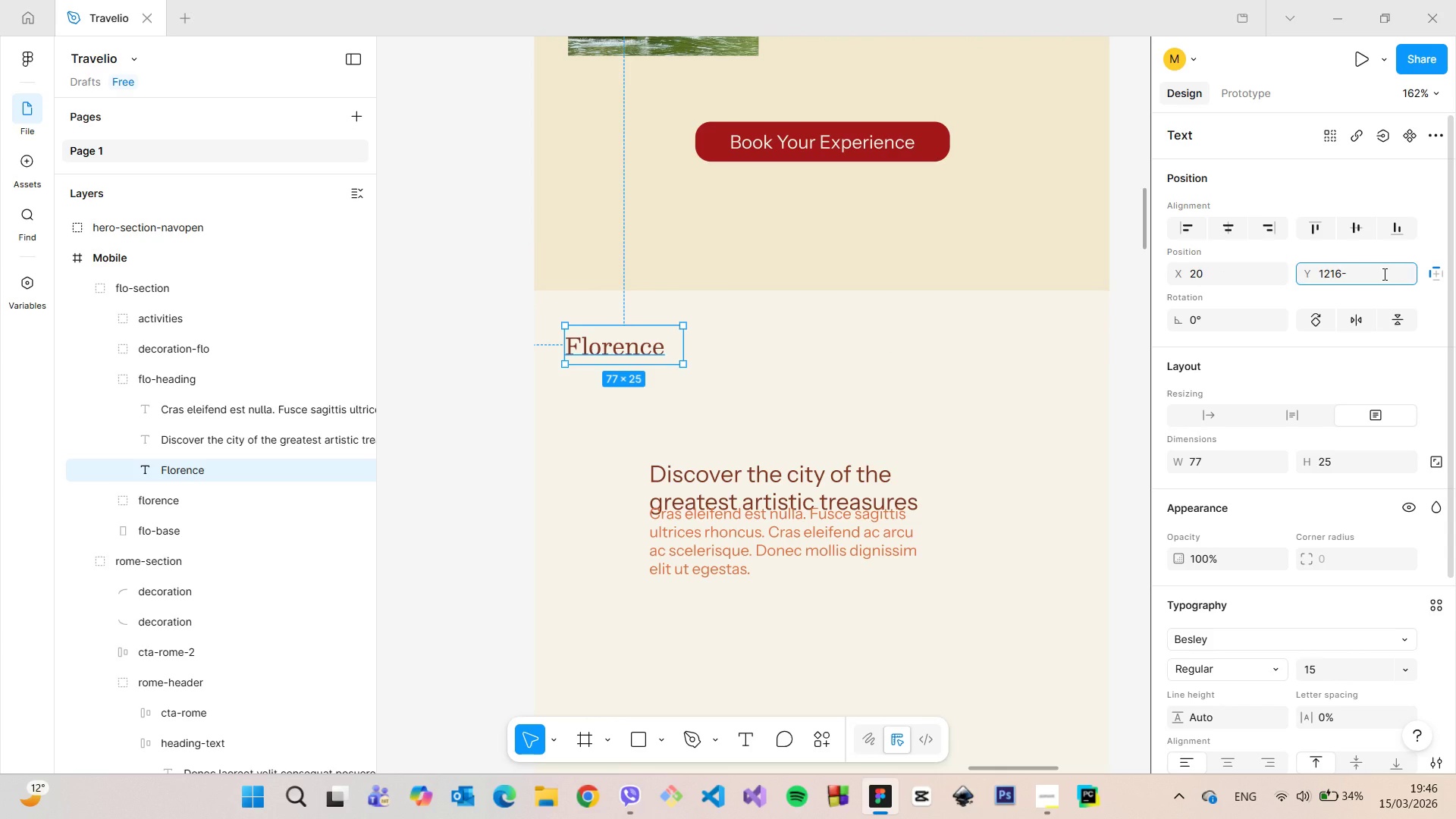 
key(8)
 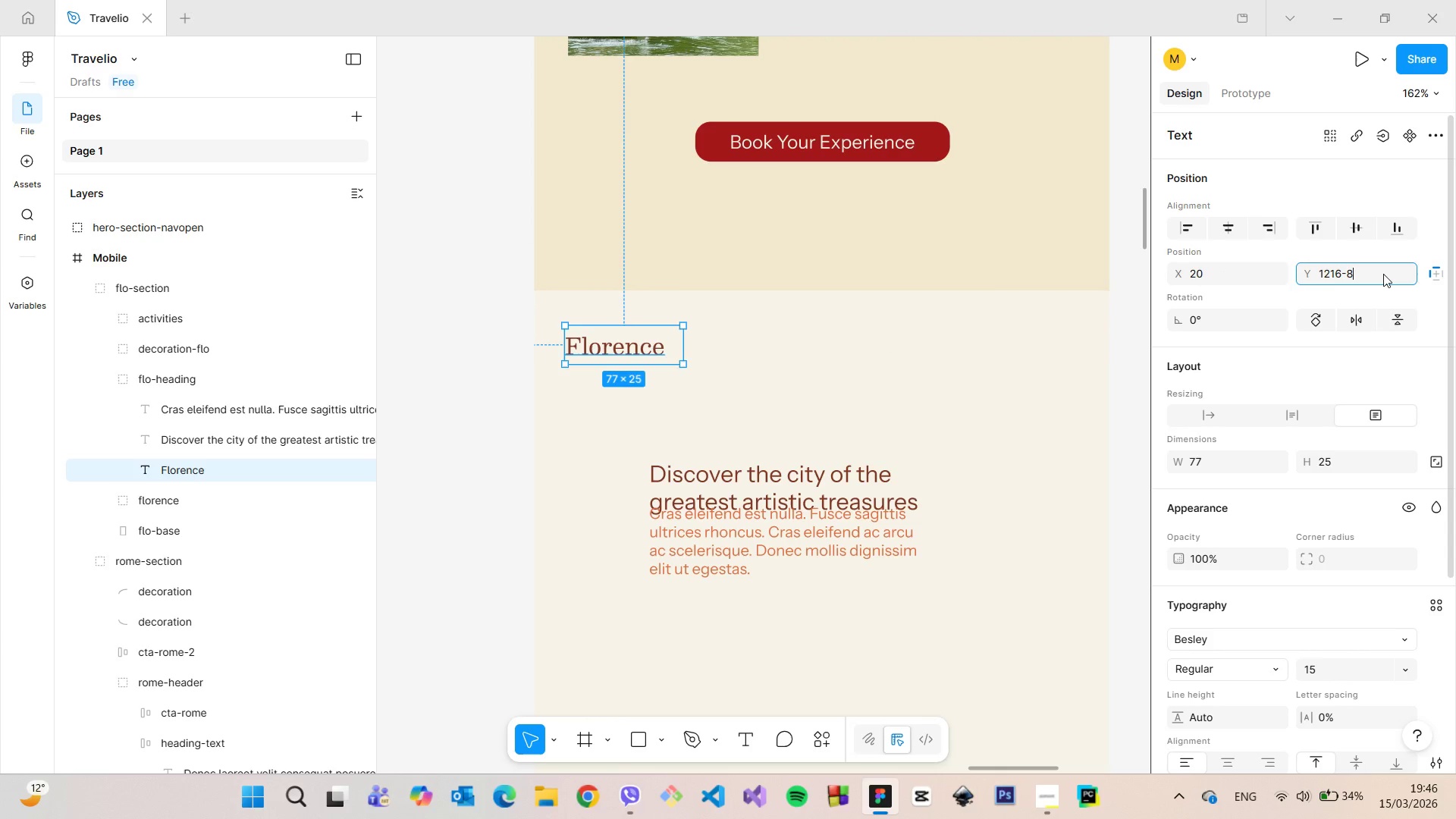 
key(Enter)
 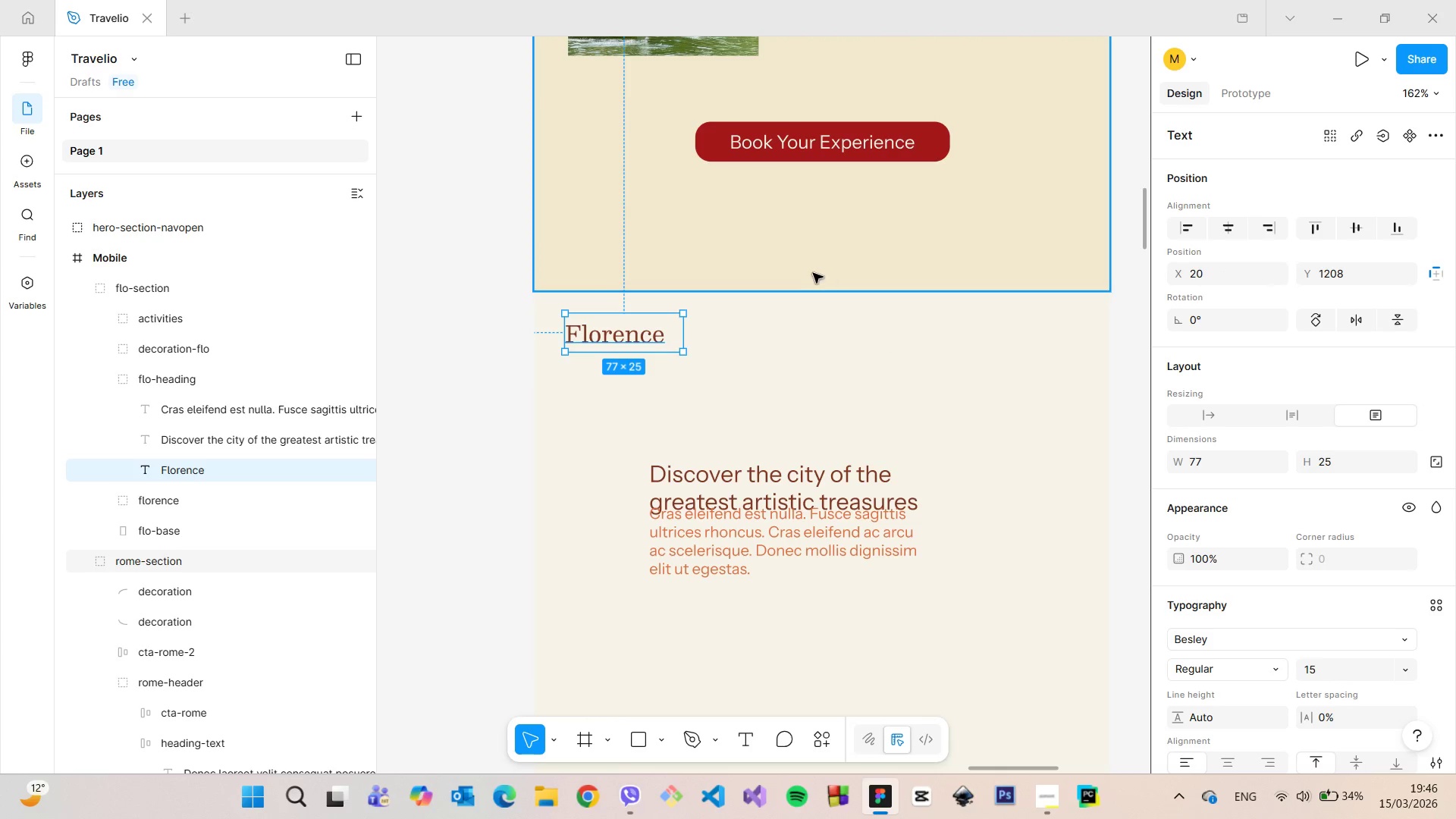 
hold_key(key=AltLeft, duration=0.88)
 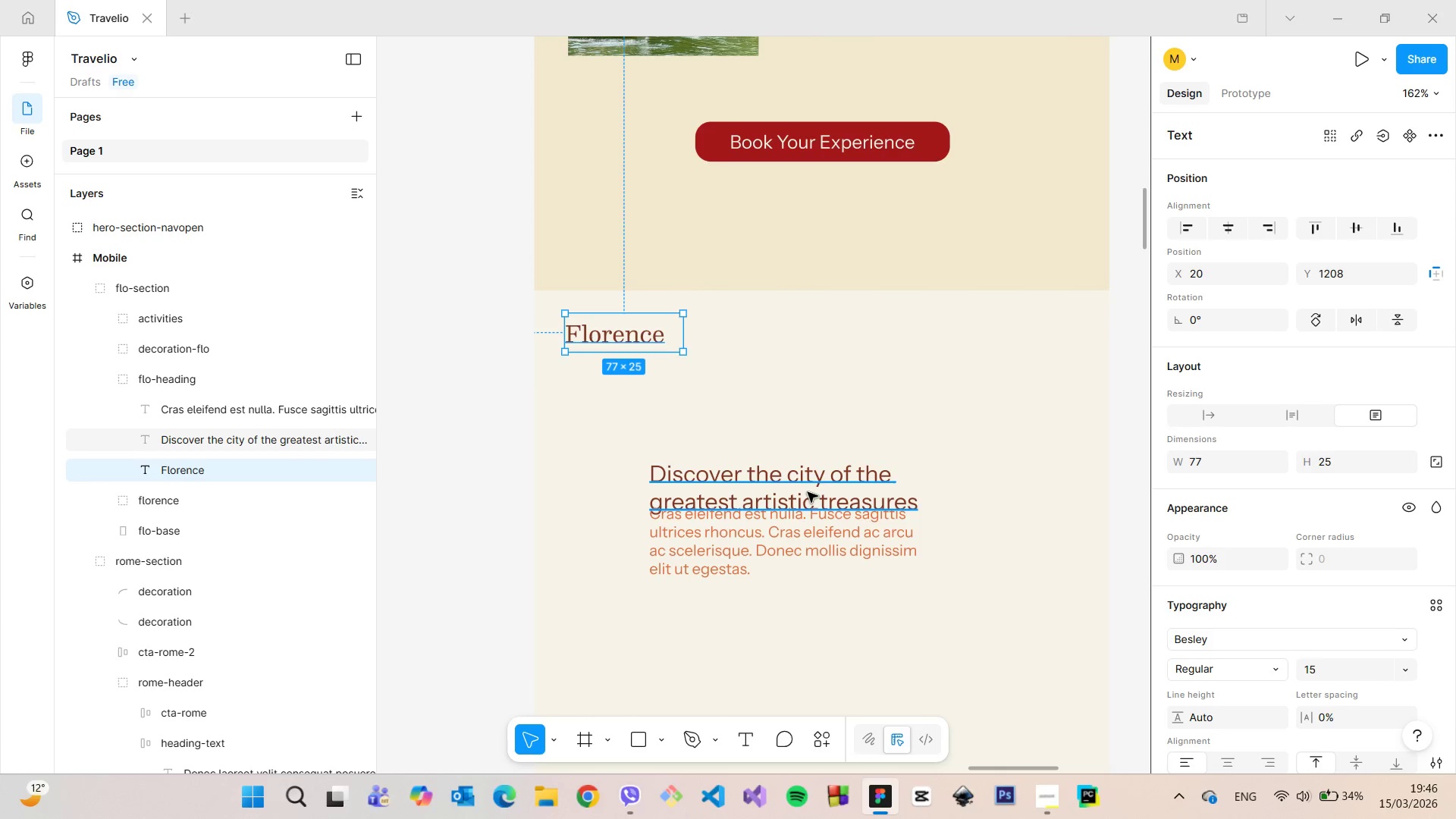 
left_click([808, 492])
 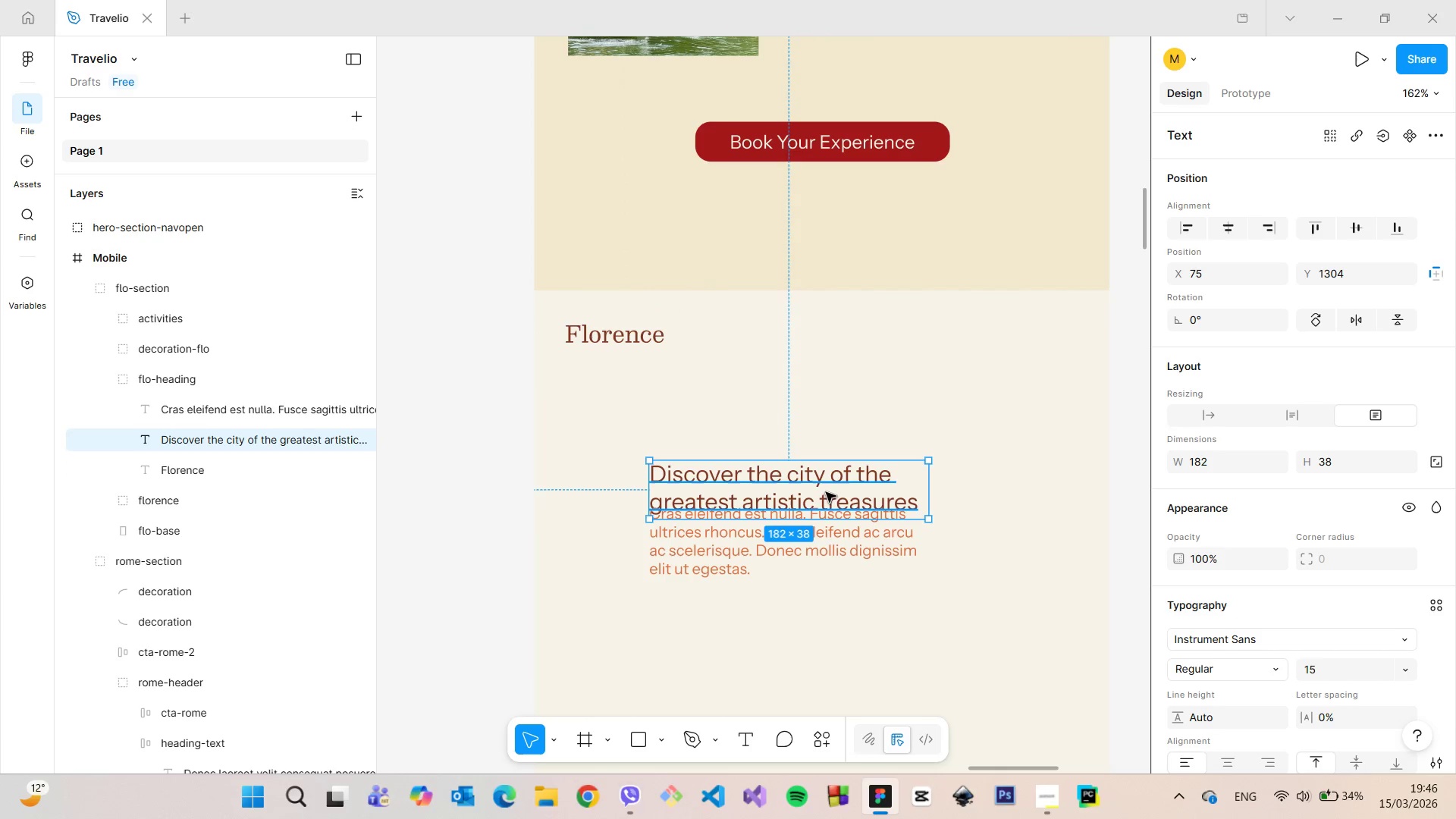 
left_click_drag(start_coordinate=[823, 492], to_coordinate=[739, 391])
 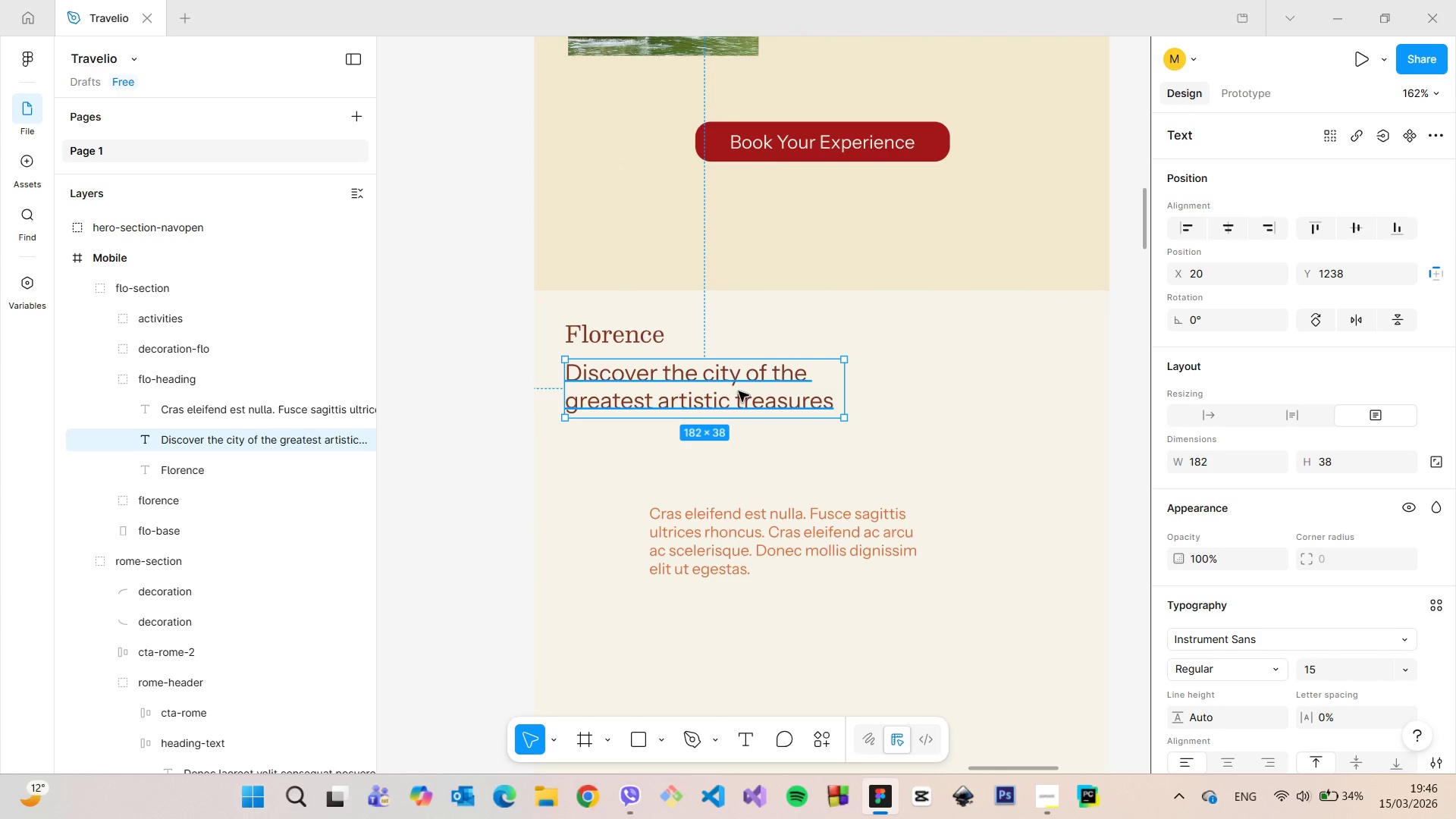 
double_click([739, 391])
 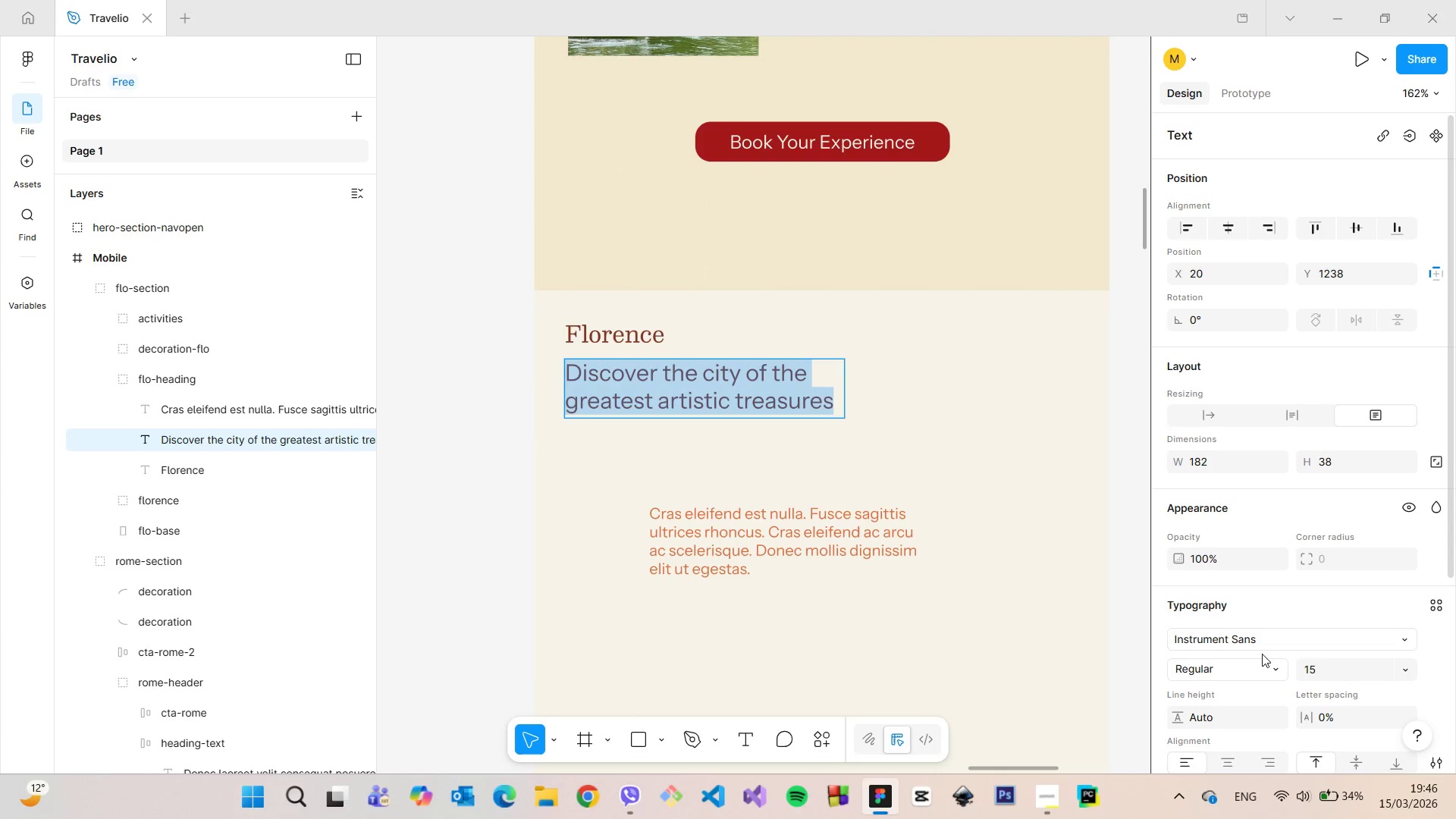 
left_click([1321, 673])
 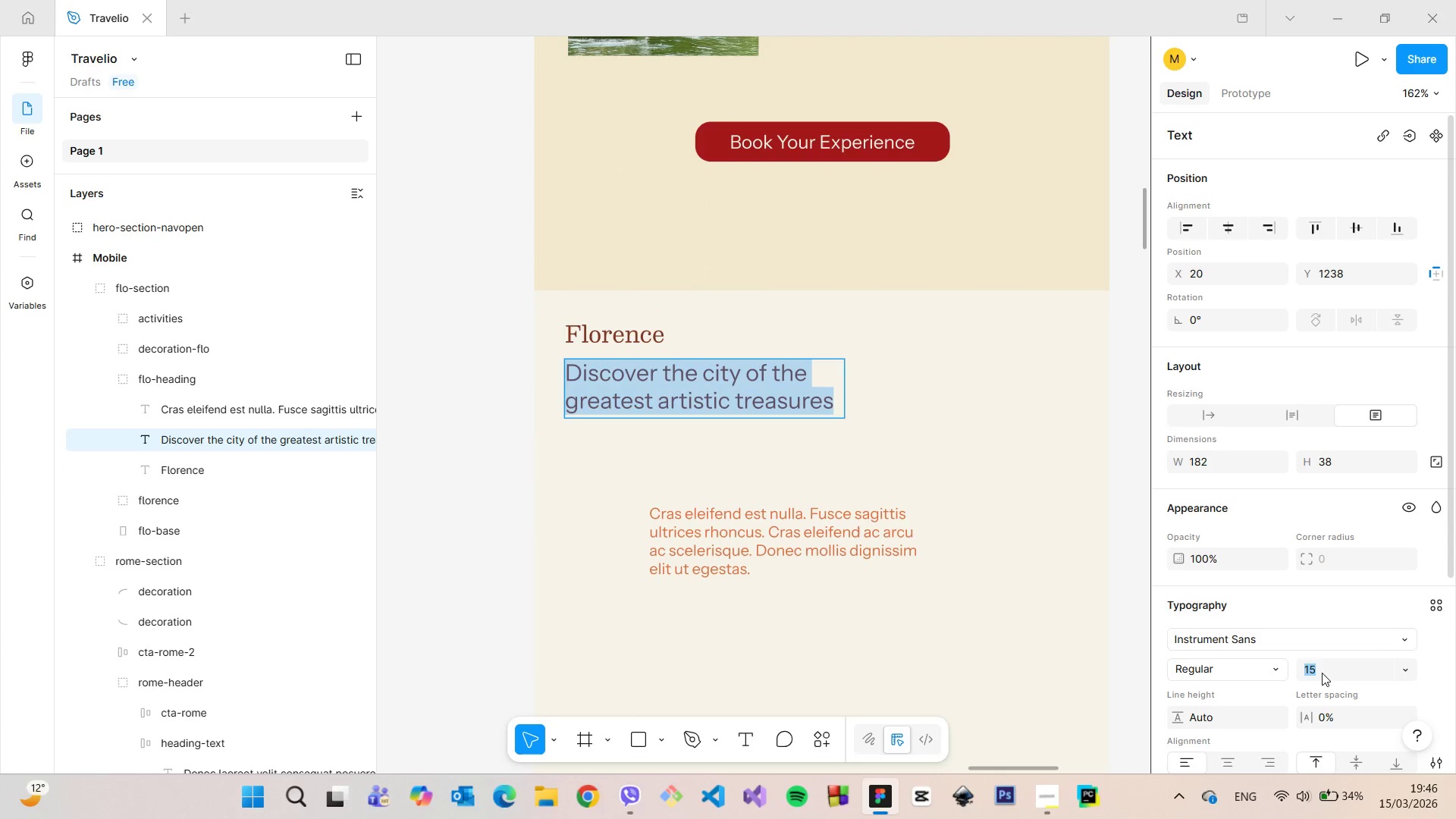 
type(12)
 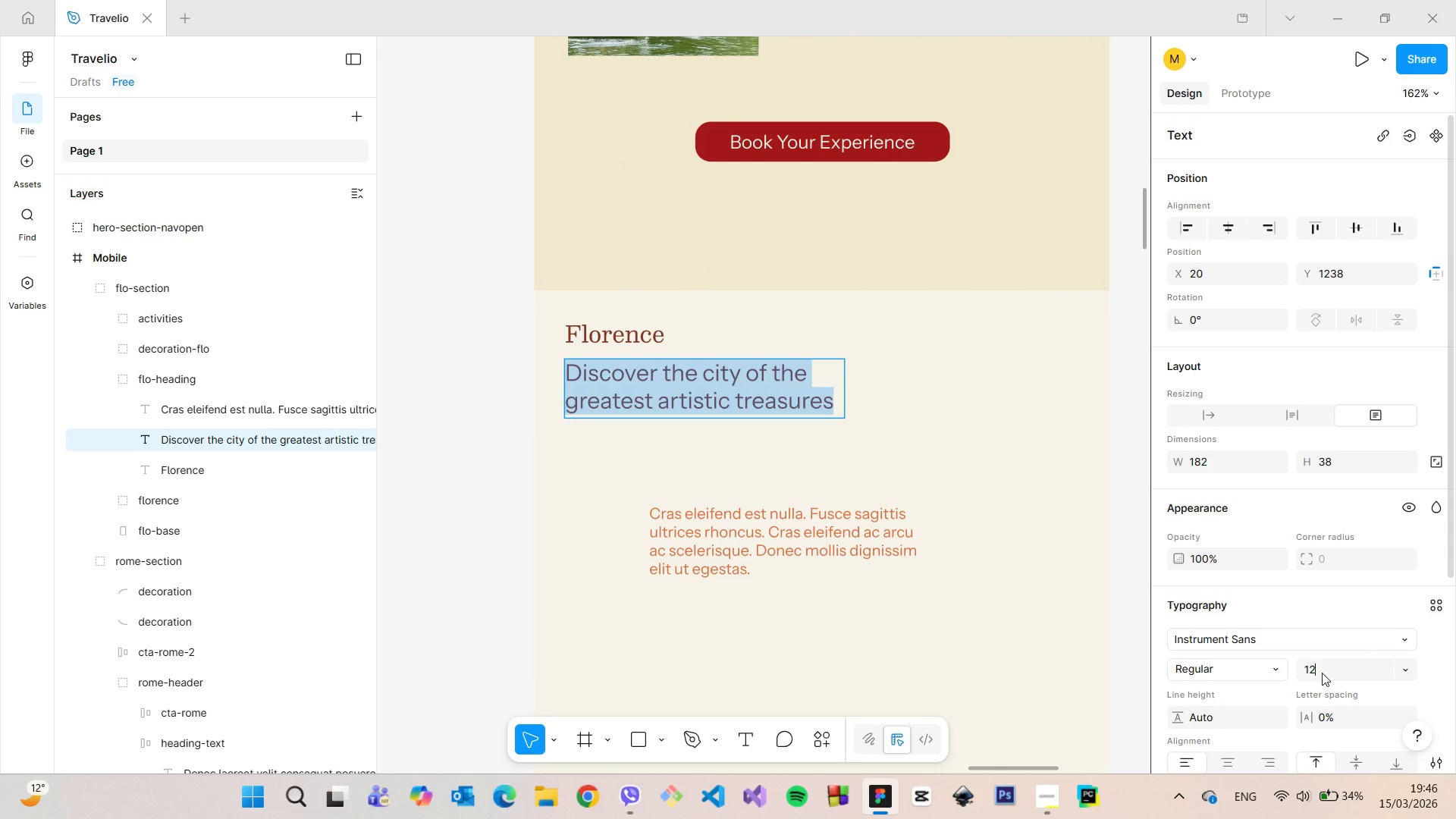 
key(Enter)
 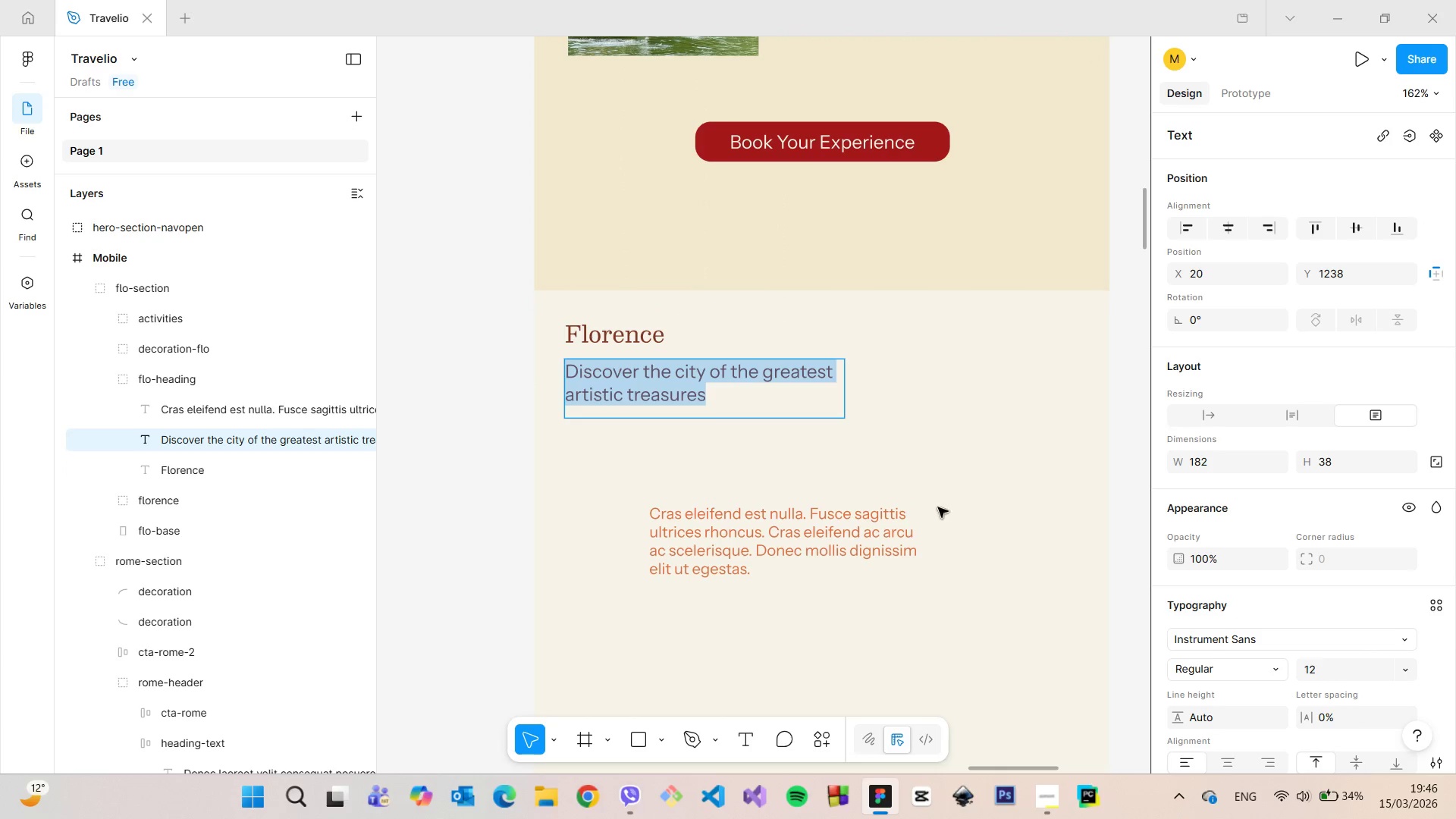 
left_click([858, 406])
 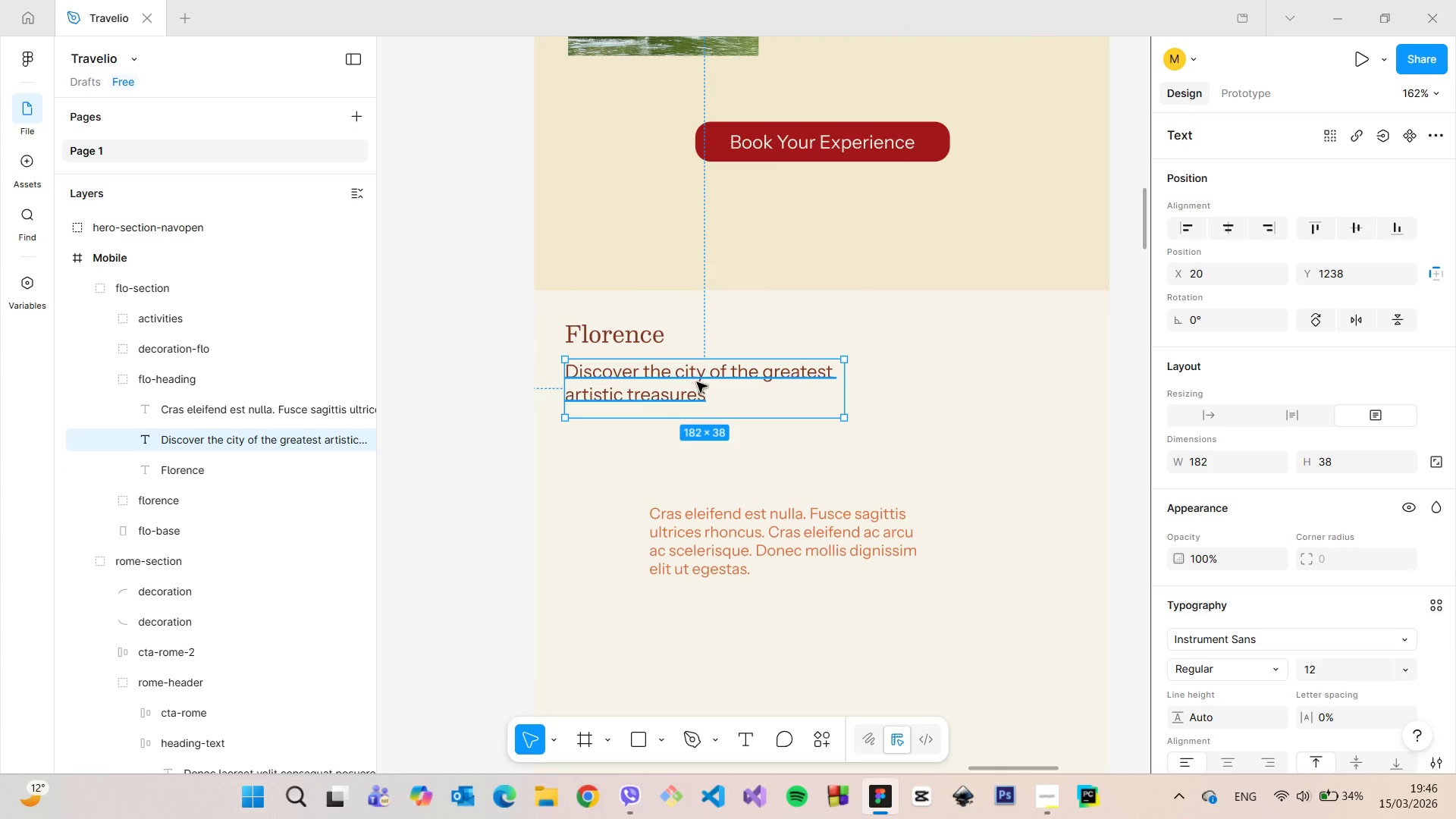 
left_click_drag(start_coordinate=[692, 385], to_coordinate=[692, 379])
 